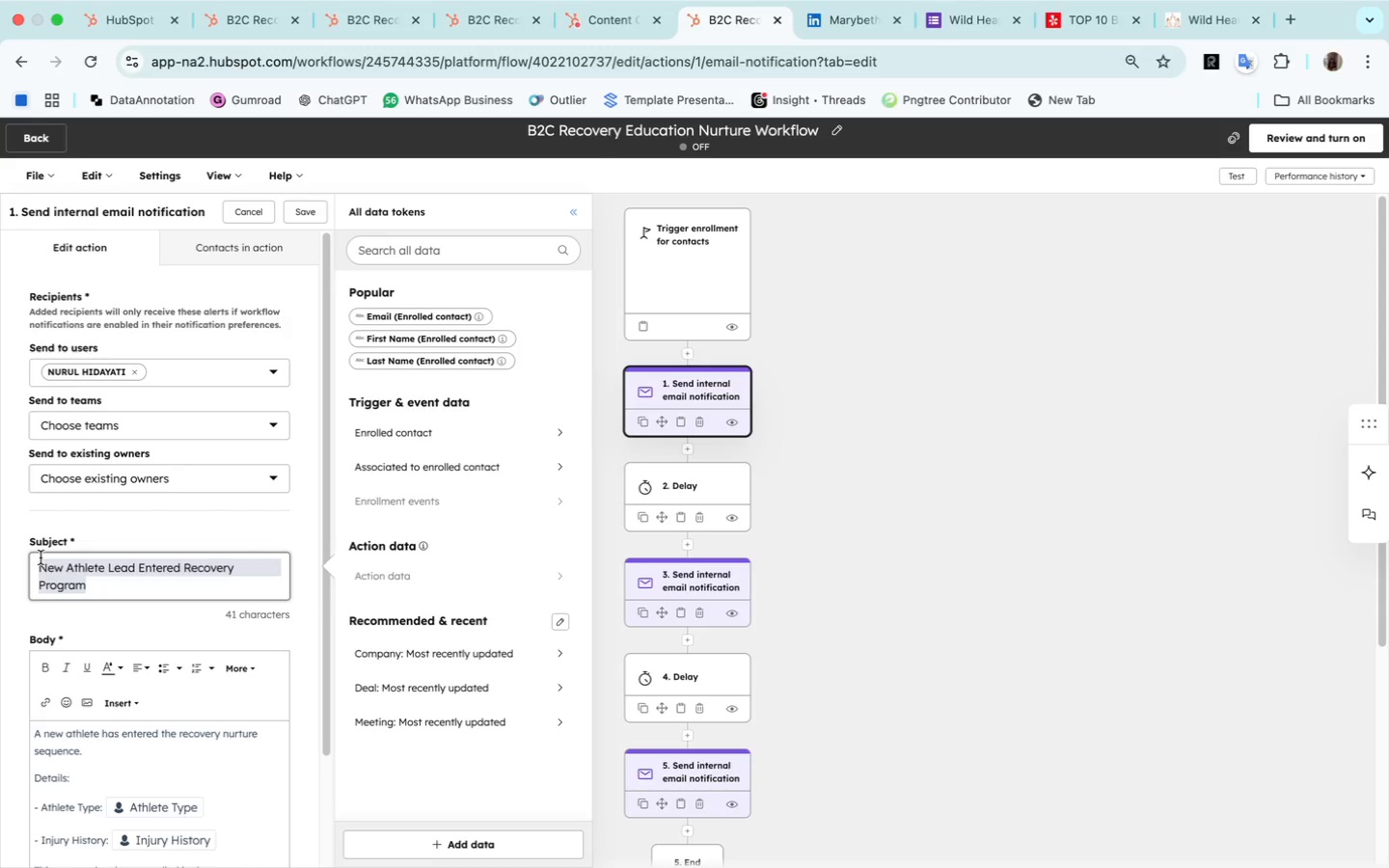 
hold_key(key=ShiftLeft, duration=0.35)
 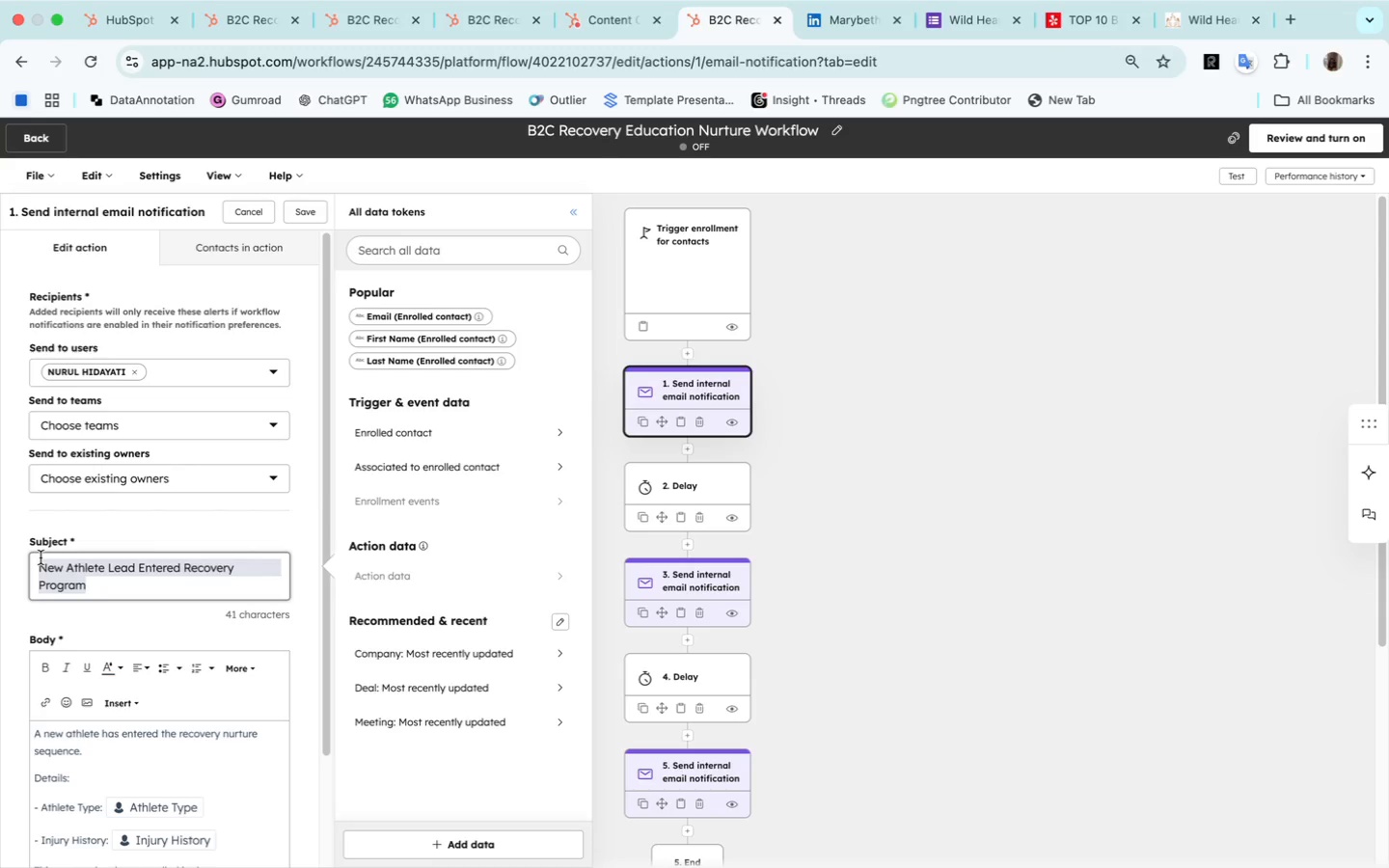 
type([Email 1)
 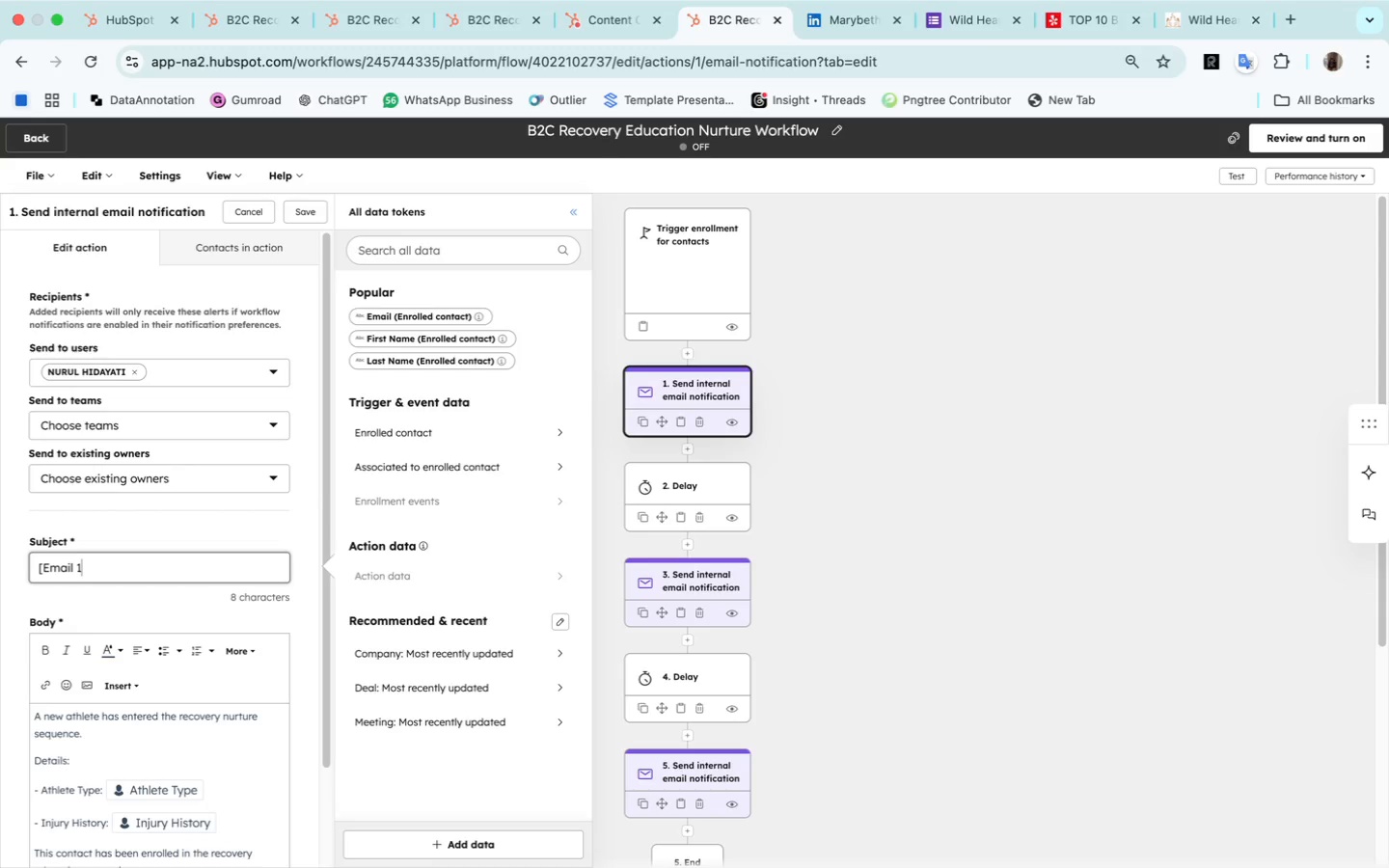 
type(] Awareness - Recovery Intr)
 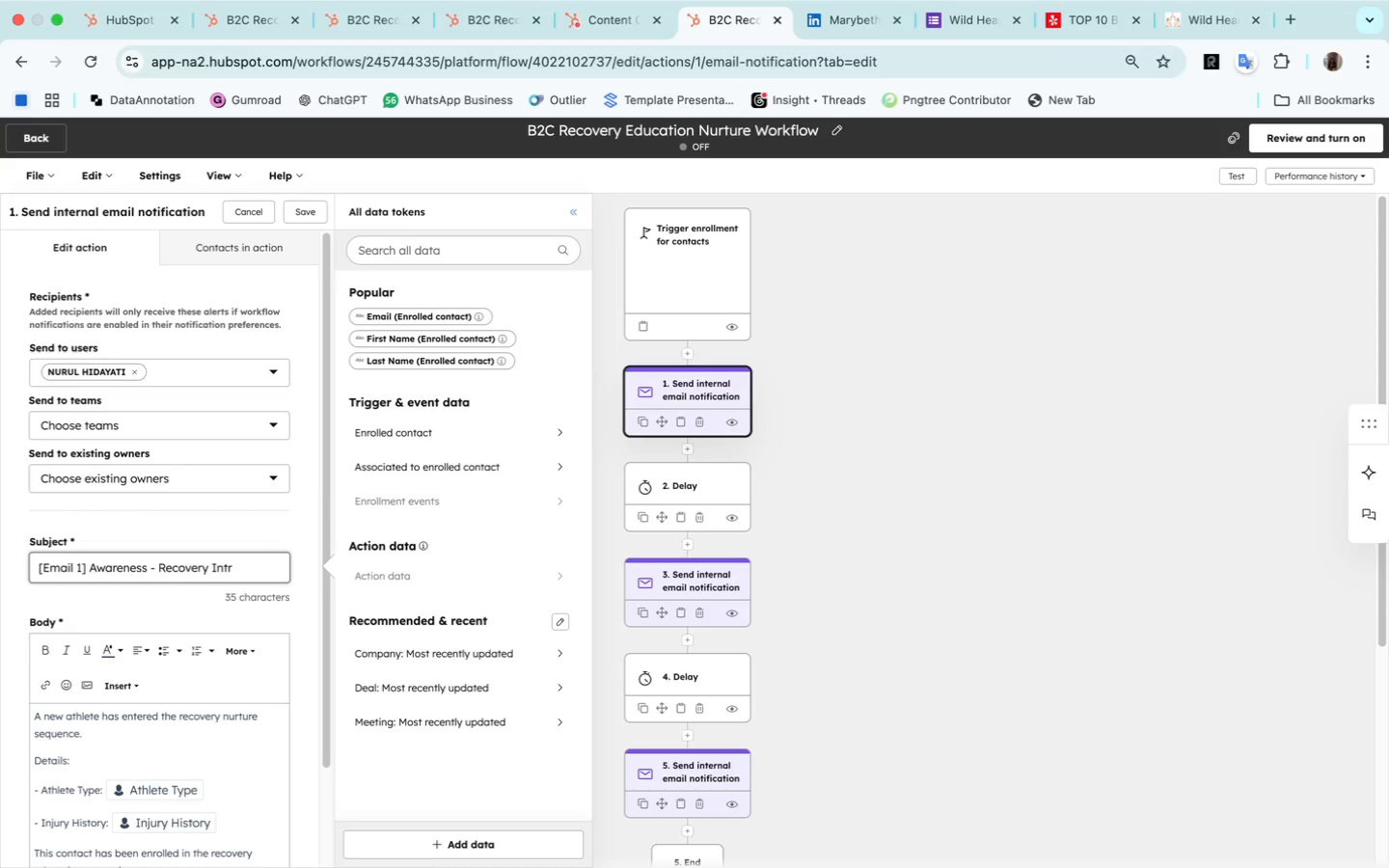 
type(oduction)
 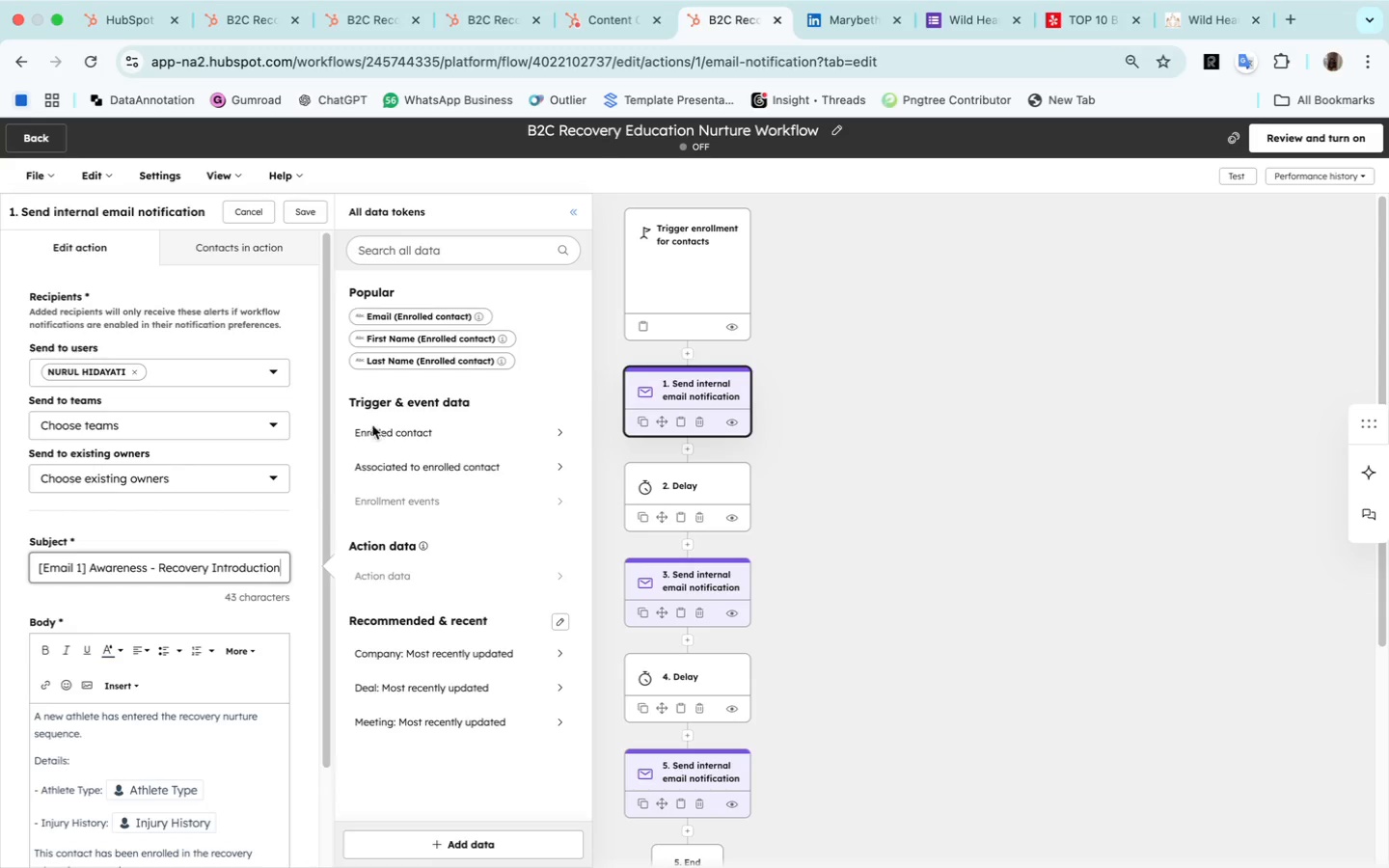 
wait(5.79)
 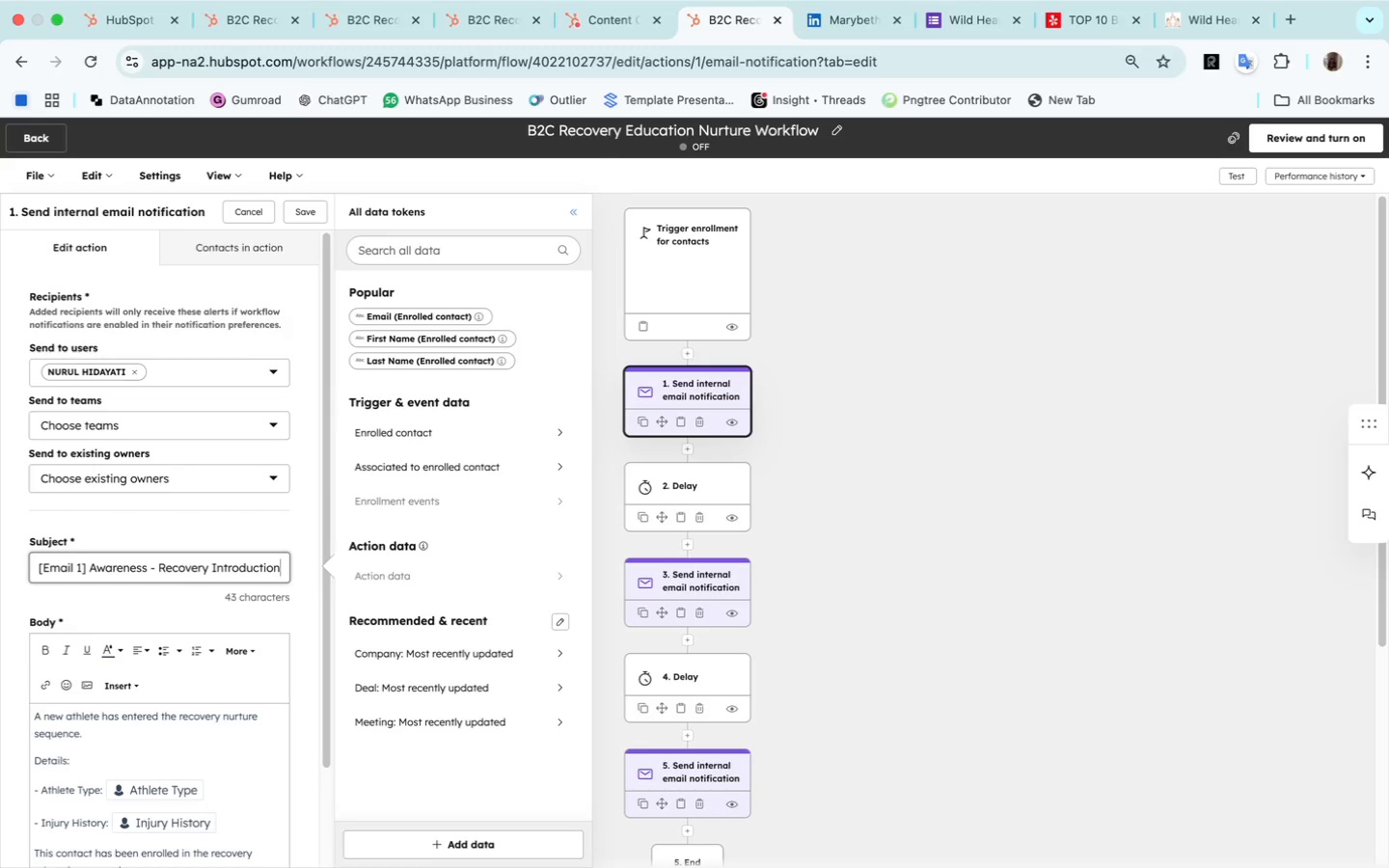 
left_click([313, 215])
 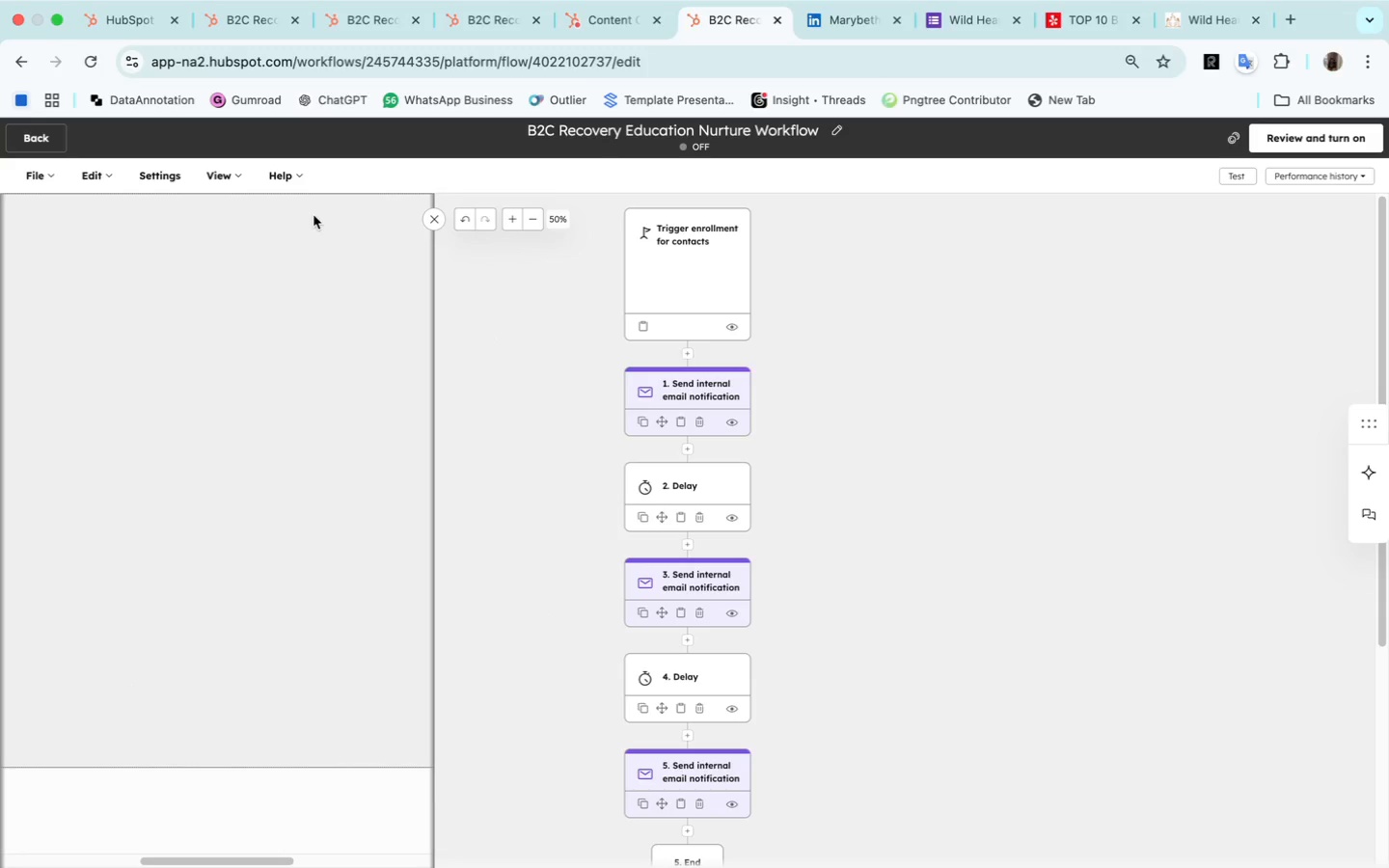 
wait(10.15)
 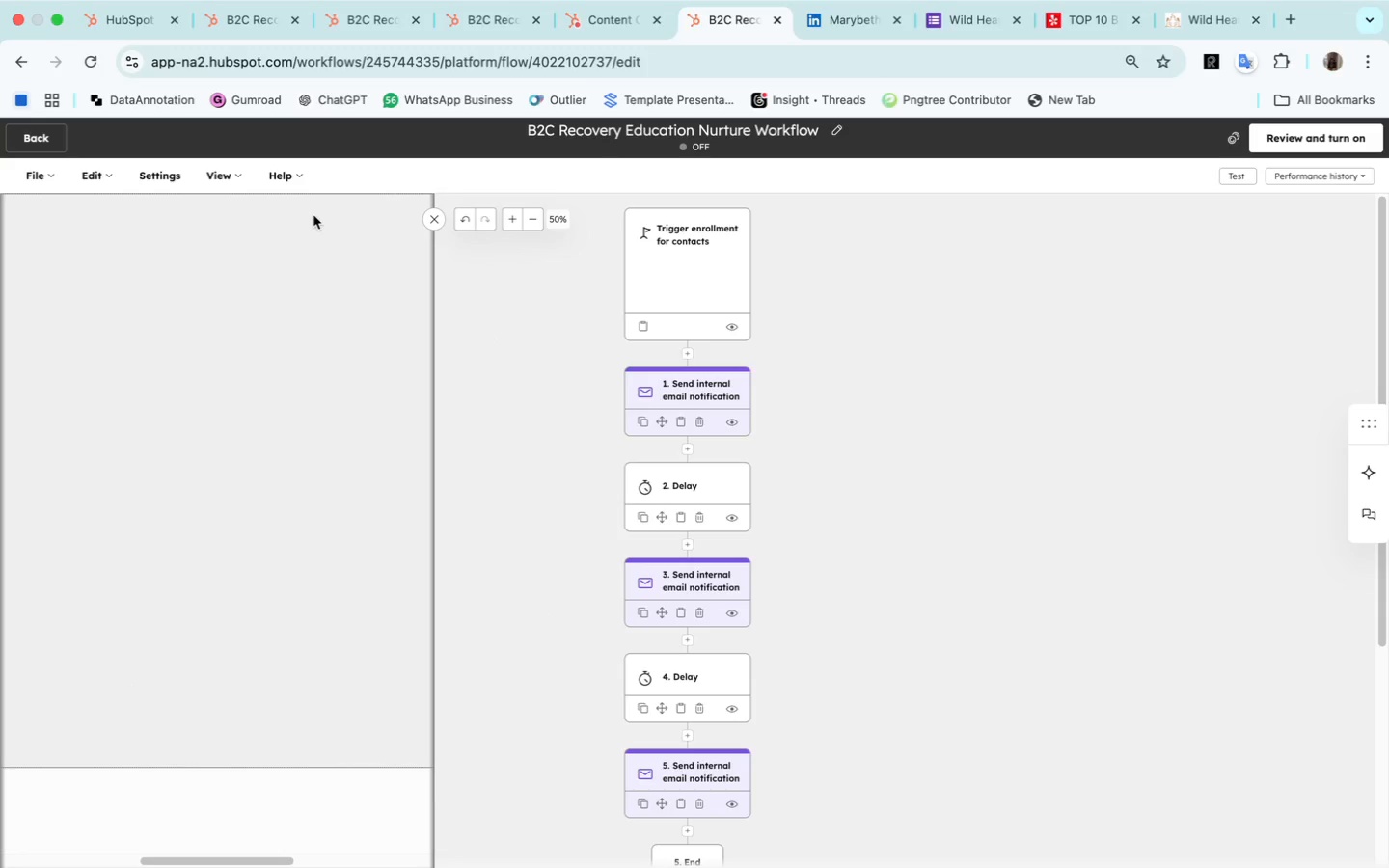 
left_click([615, 47])
 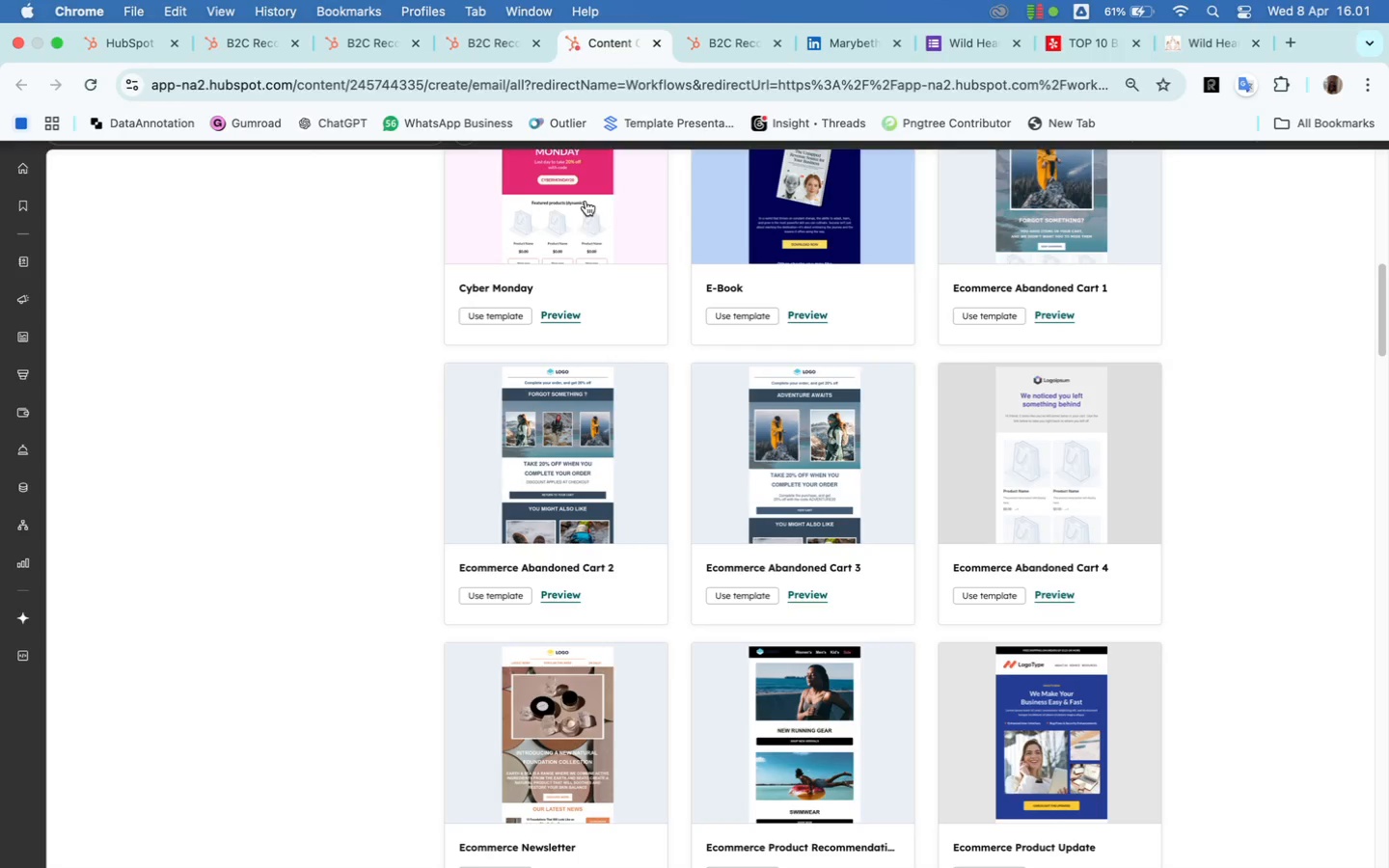 
scroll: coordinate [626, 364], scroll_direction: up, amount: 122.0
 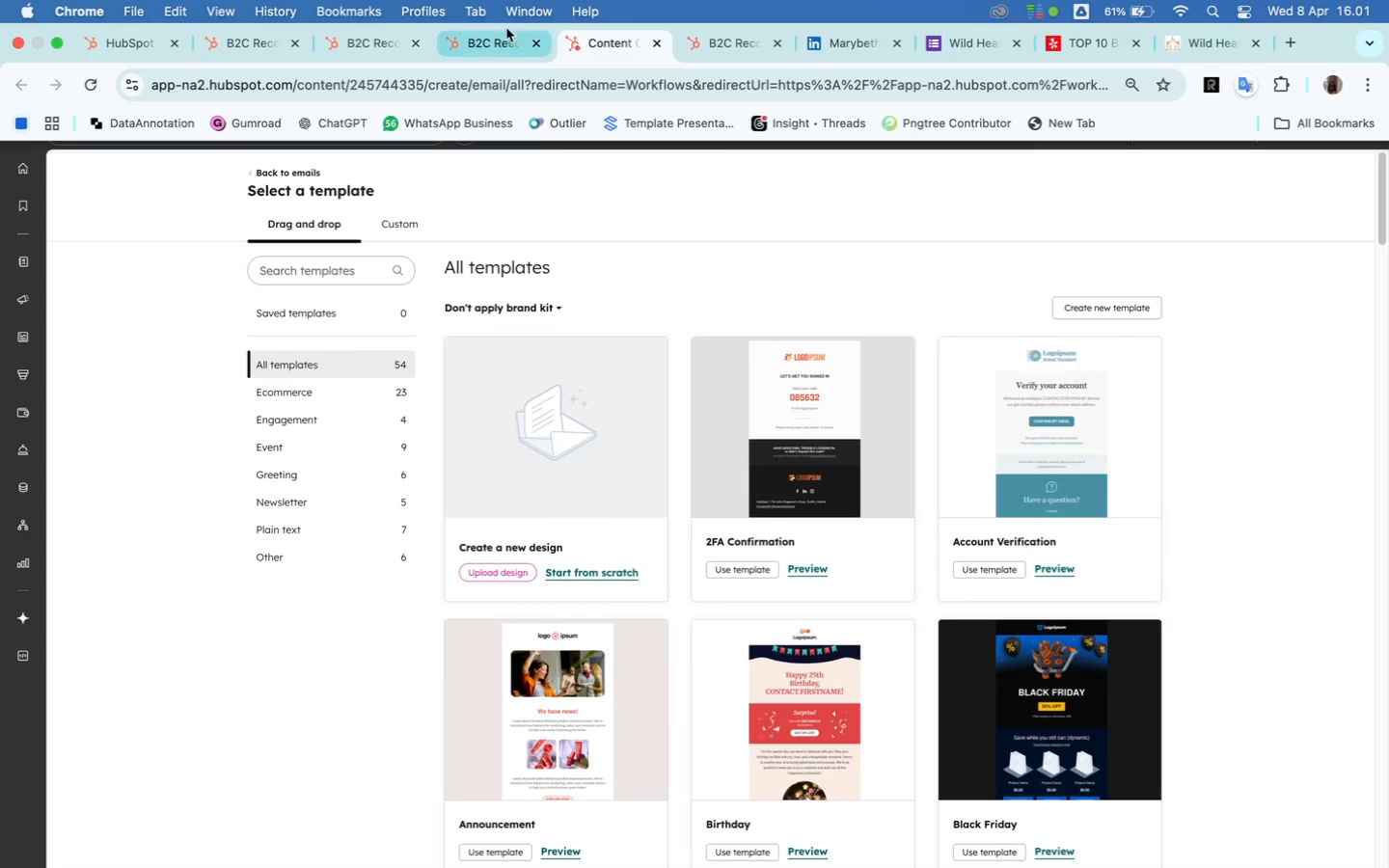 
left_click([491, 40])
 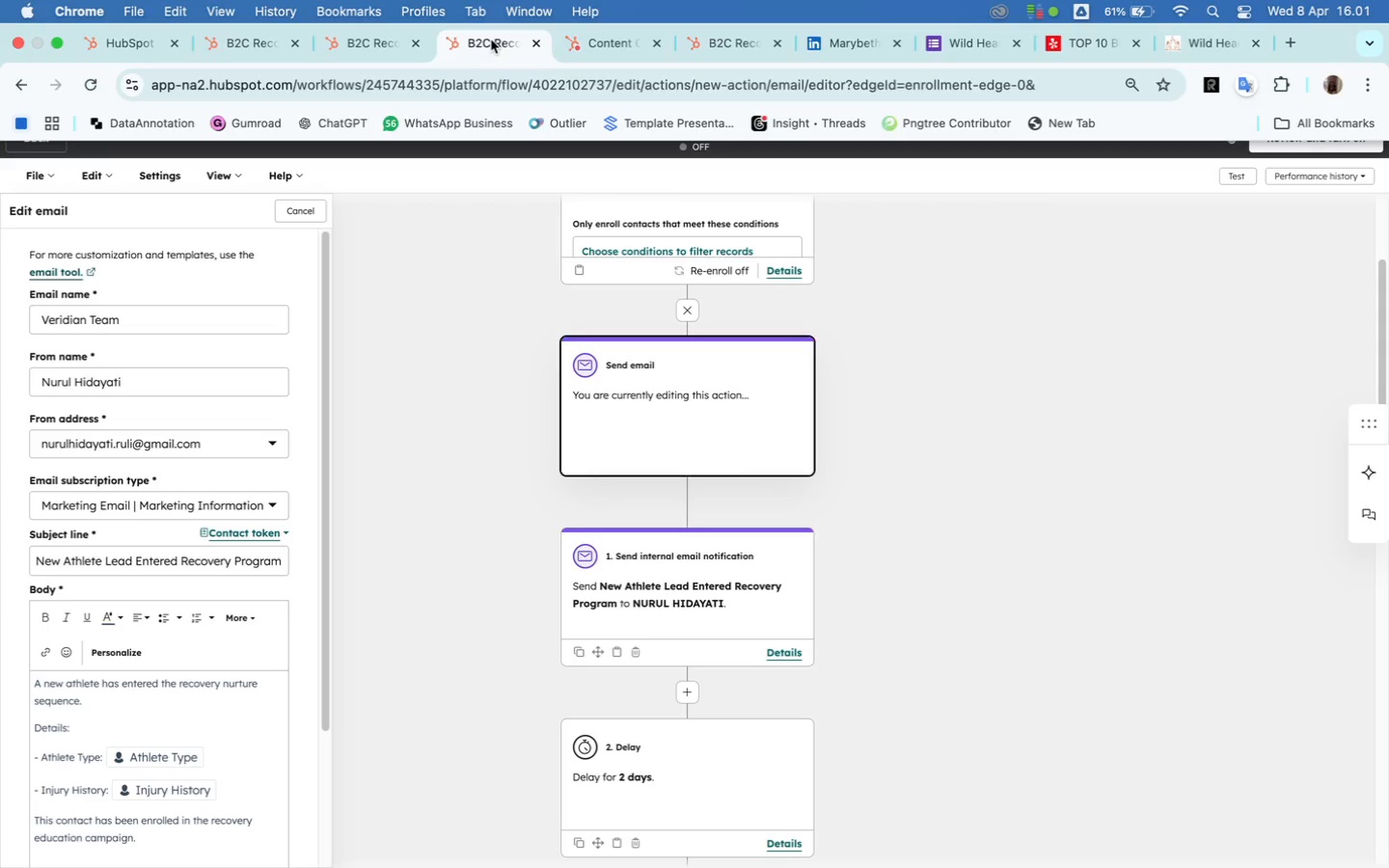 
scroll: coordinate [411, 488], scroll_direction: down, amount: 1.0
 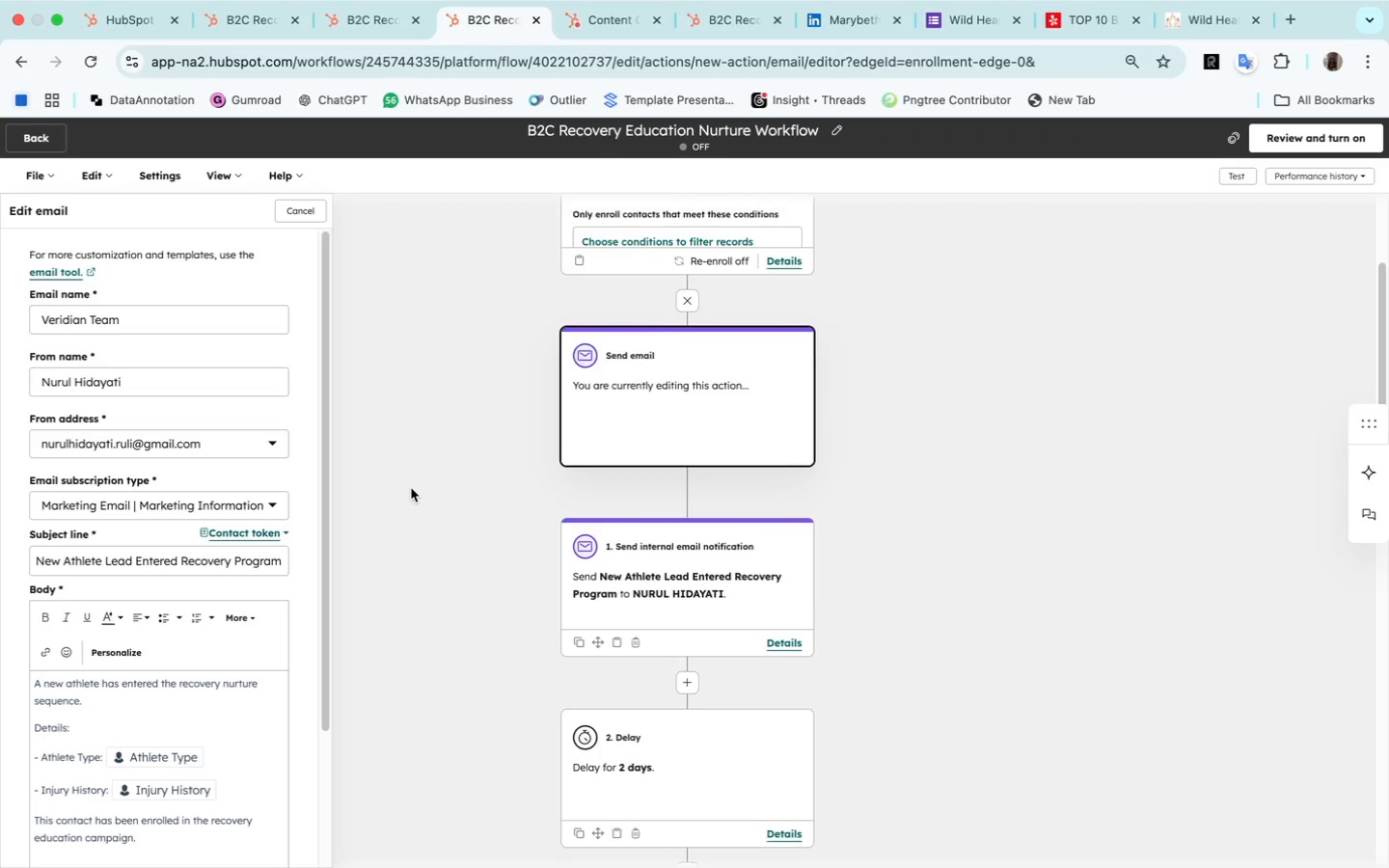 
scroll: coordinate [411, 488], scroll_direction: up, amount: 14.0
 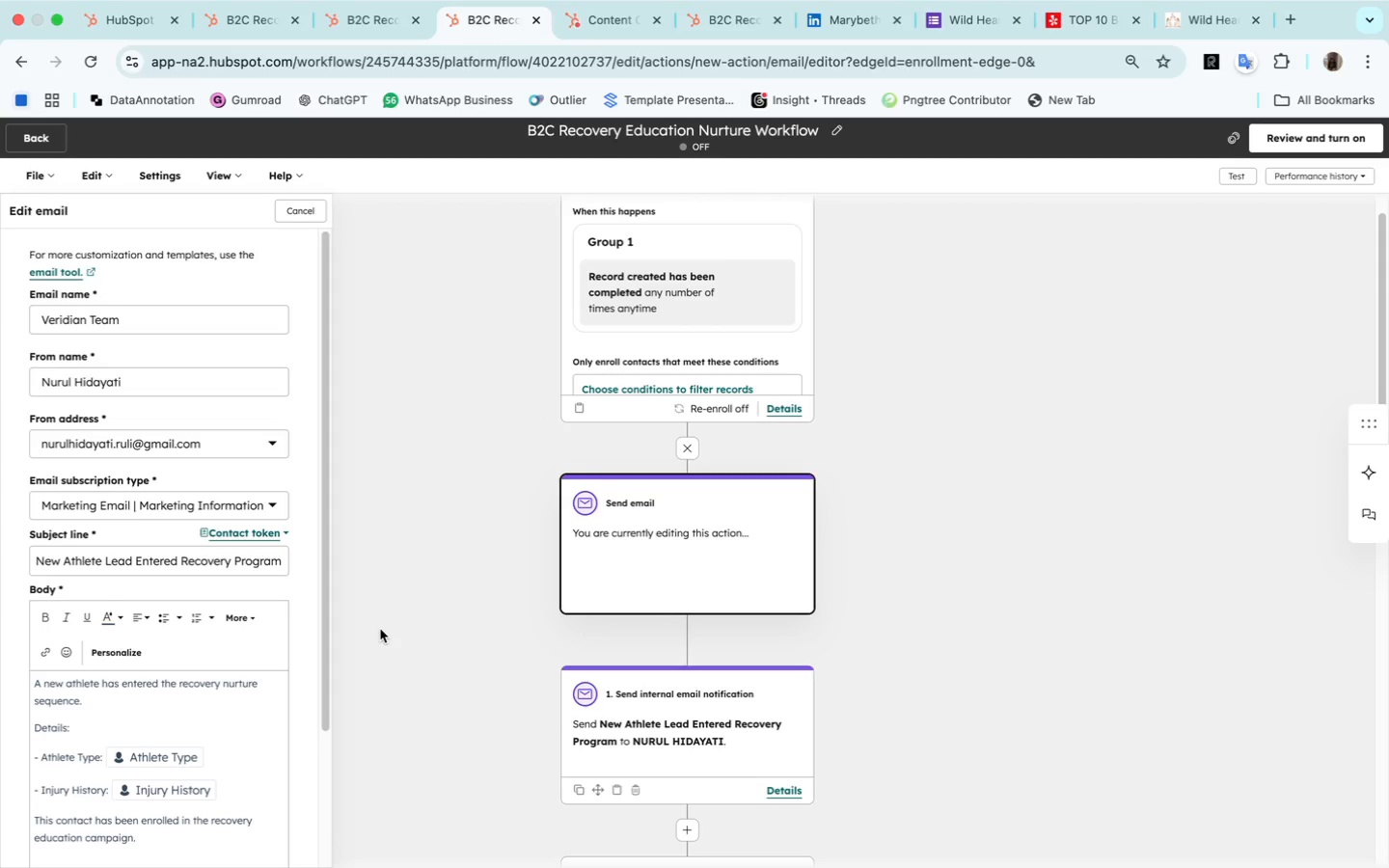 
wait(8.76)
 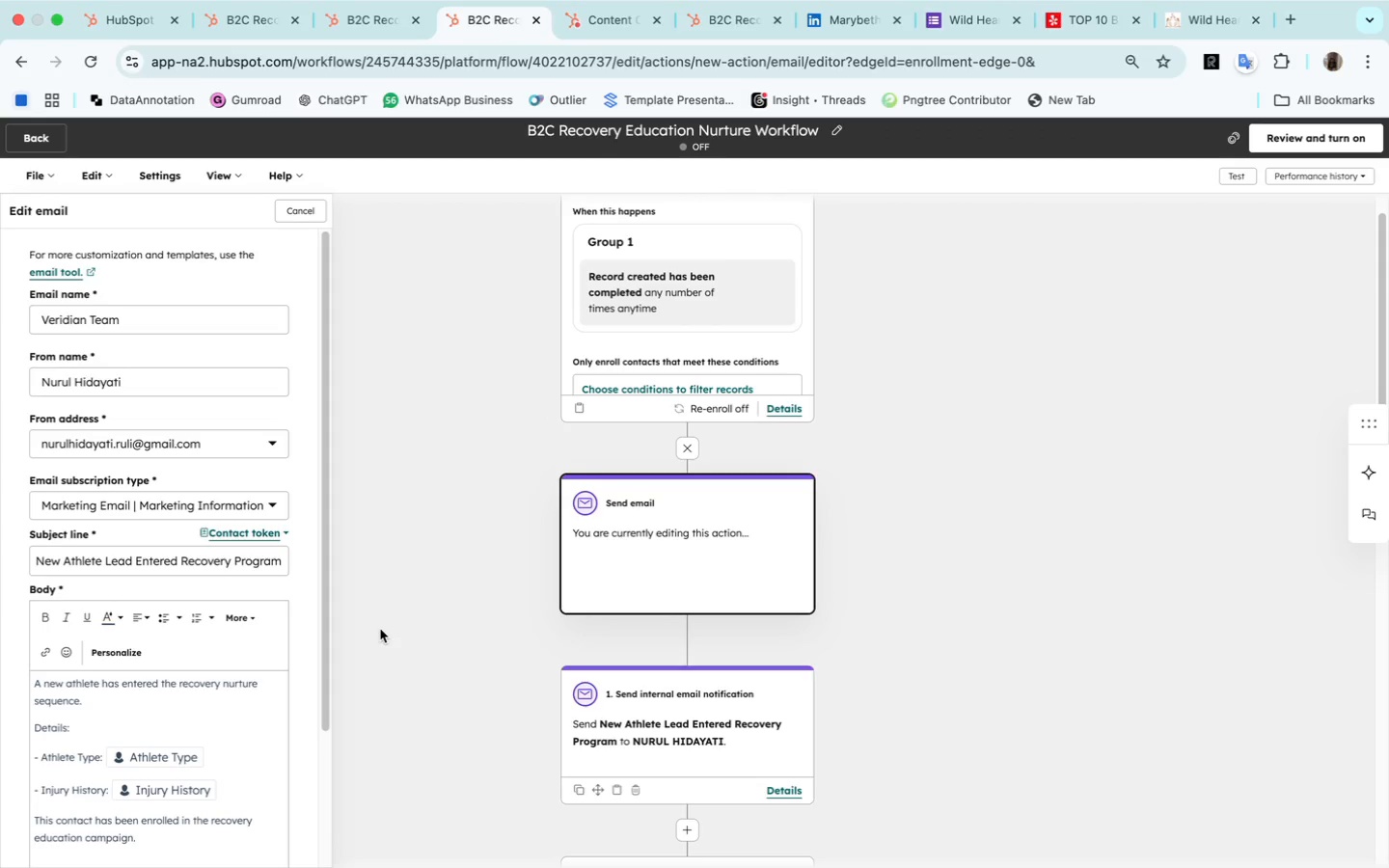 
scroll: coordinate [203, 820], scroll_direction: down, amount: 24.0
 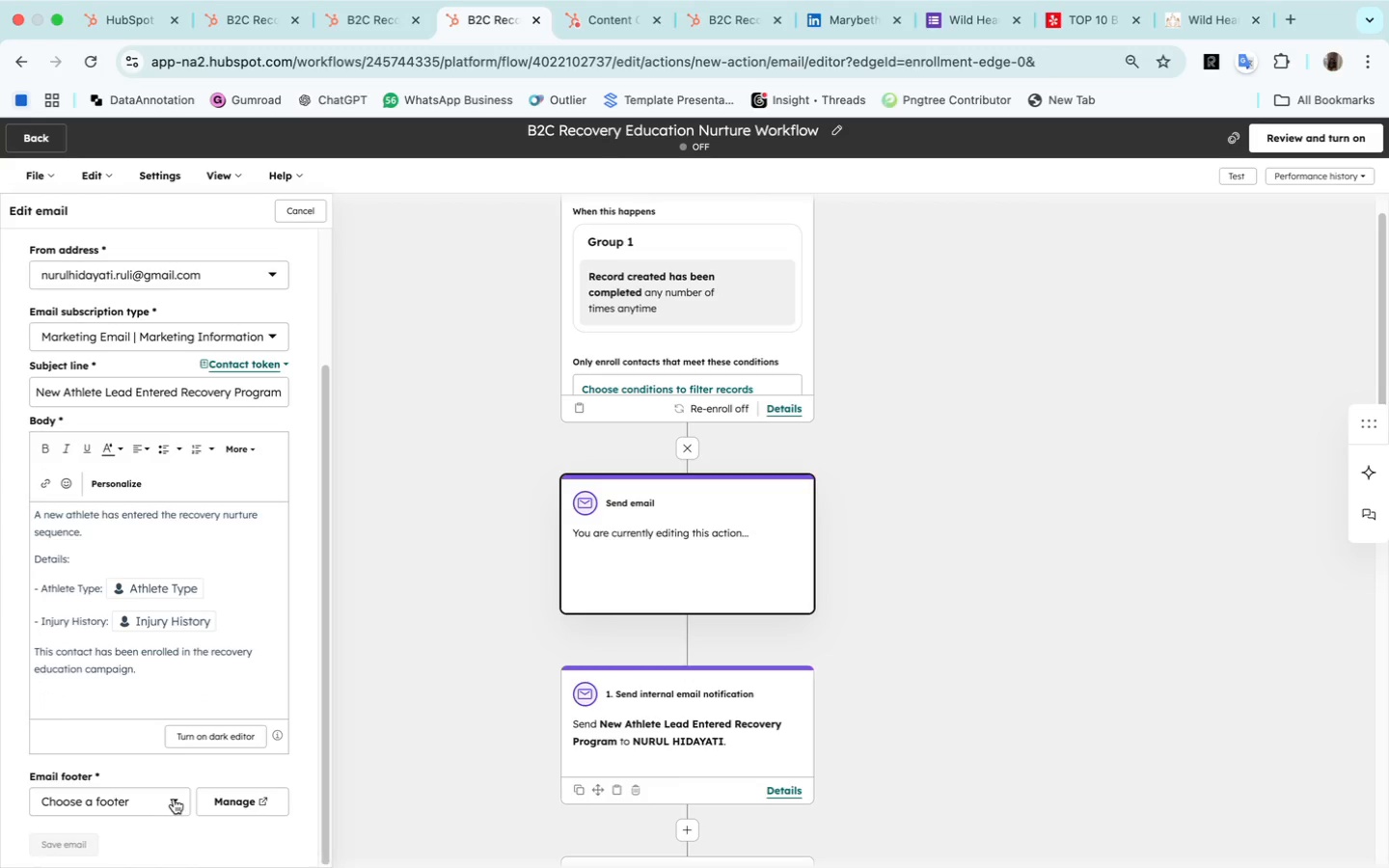 
left_click([172, 800])
 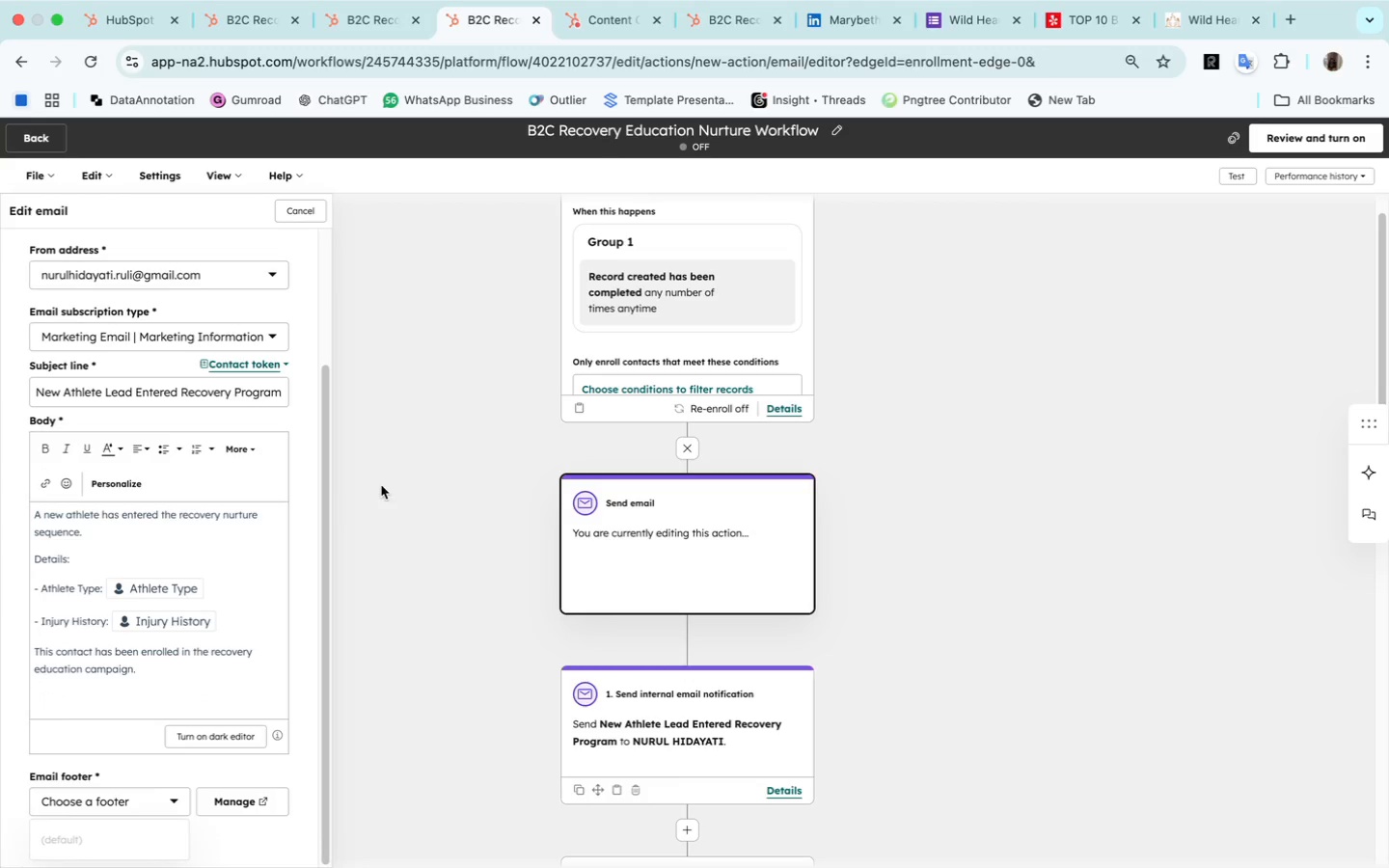 
left_click([398, 559])
 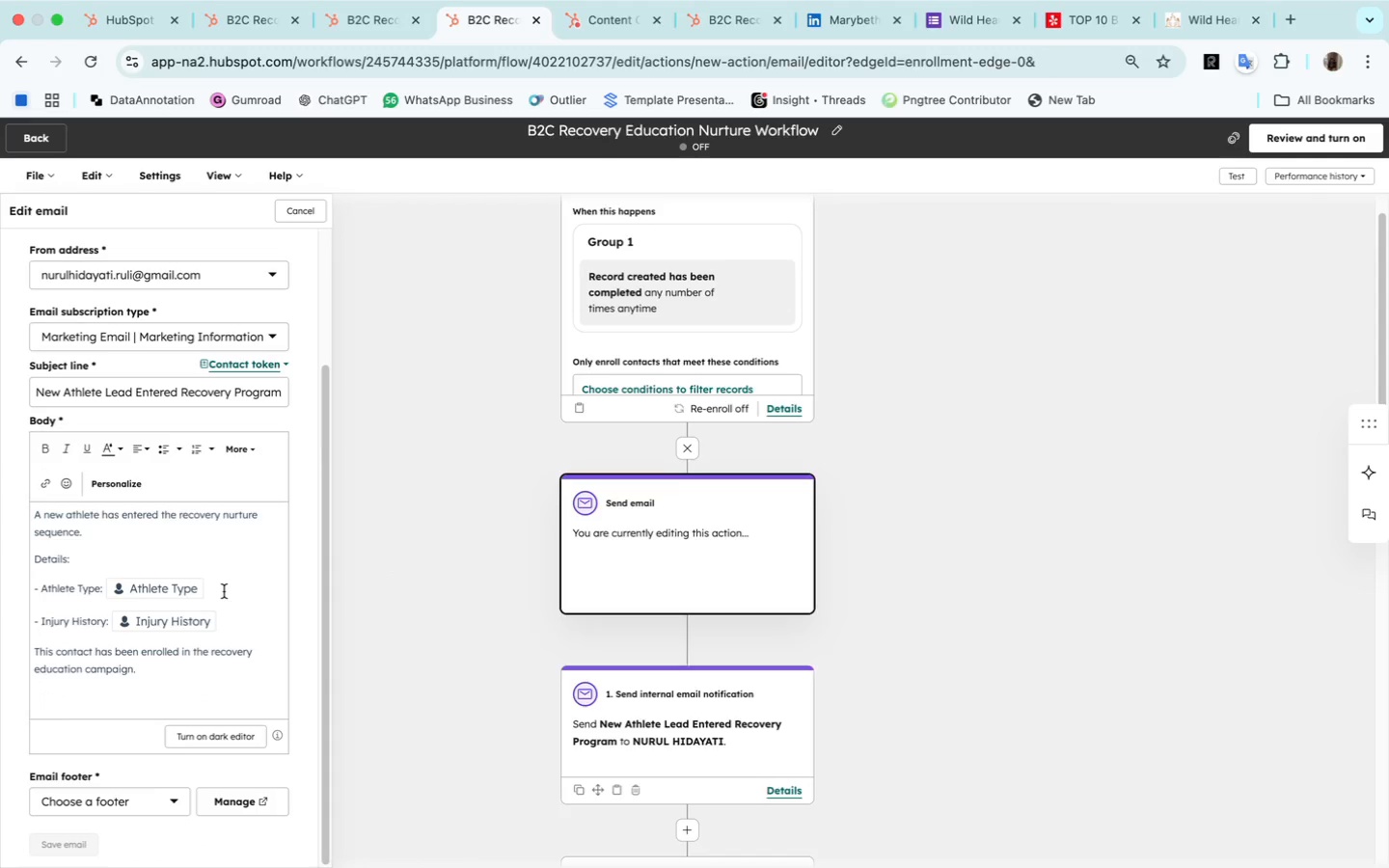 
scroll: coordinate [224, 591], scroll_direction: down, amount: 17.0
 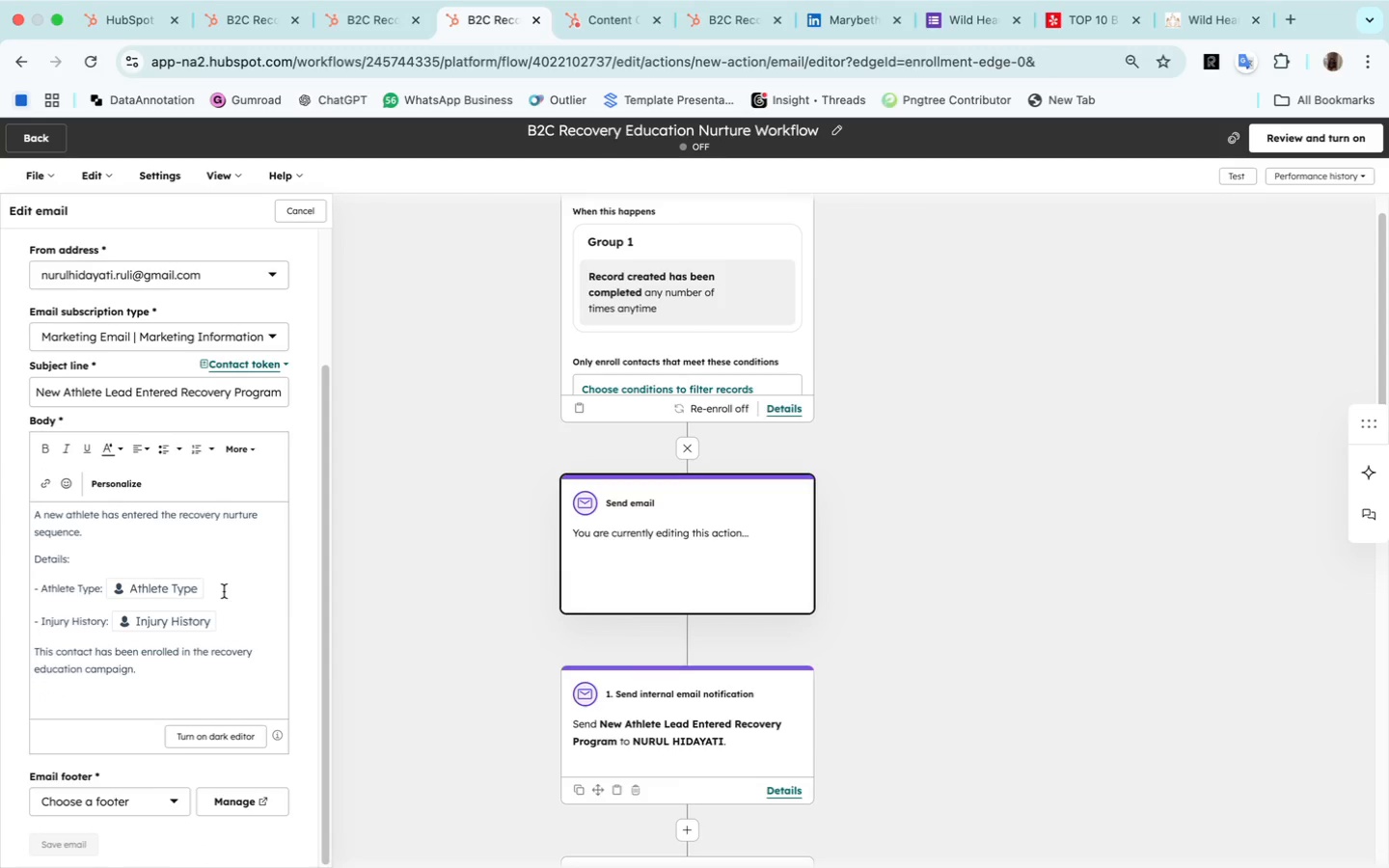 
scroll: coordinate [224, 591], scroll_direction: up, amount: 173.0
 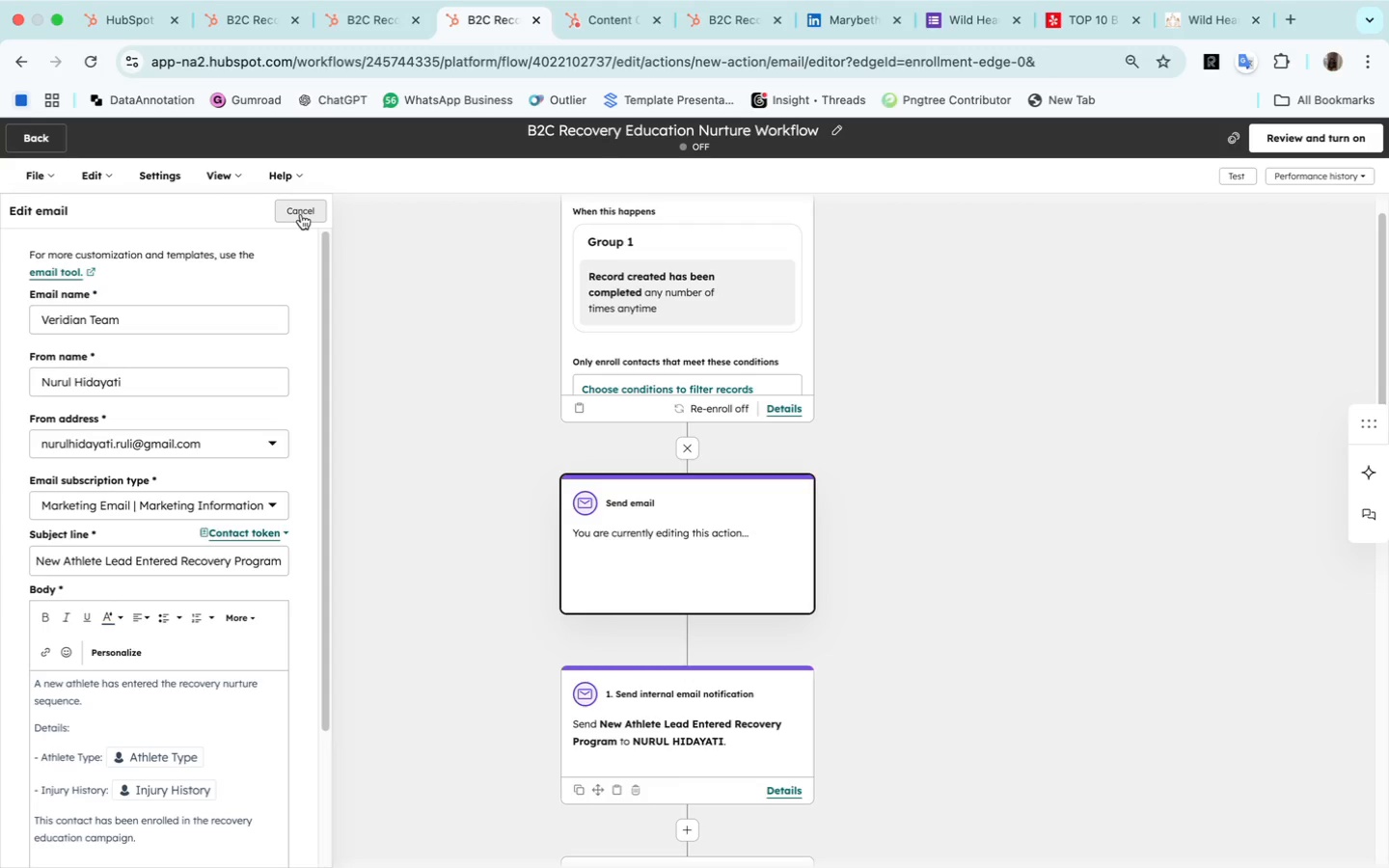 
wait(5.15)
 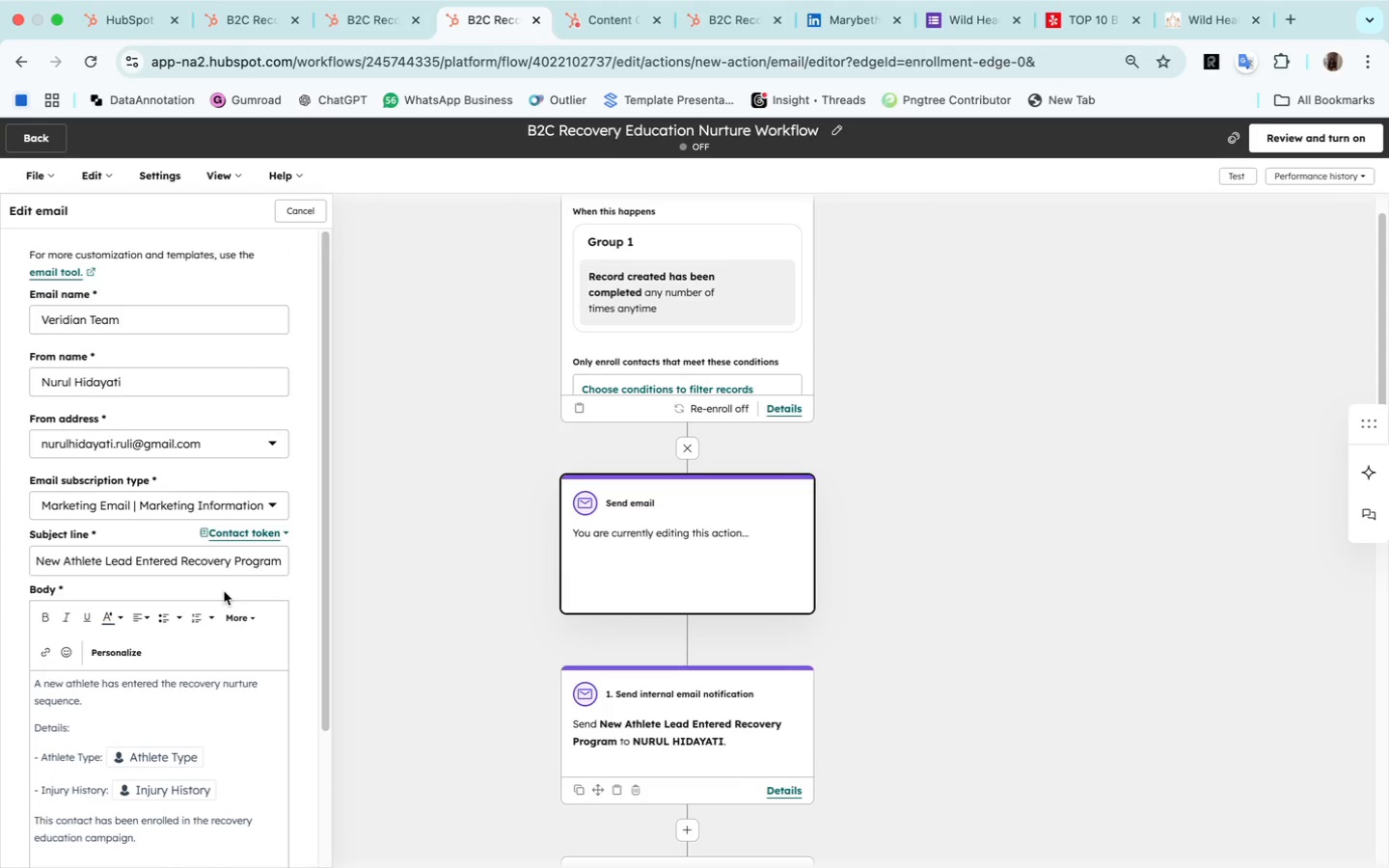 
mouse_move([169, 176])
 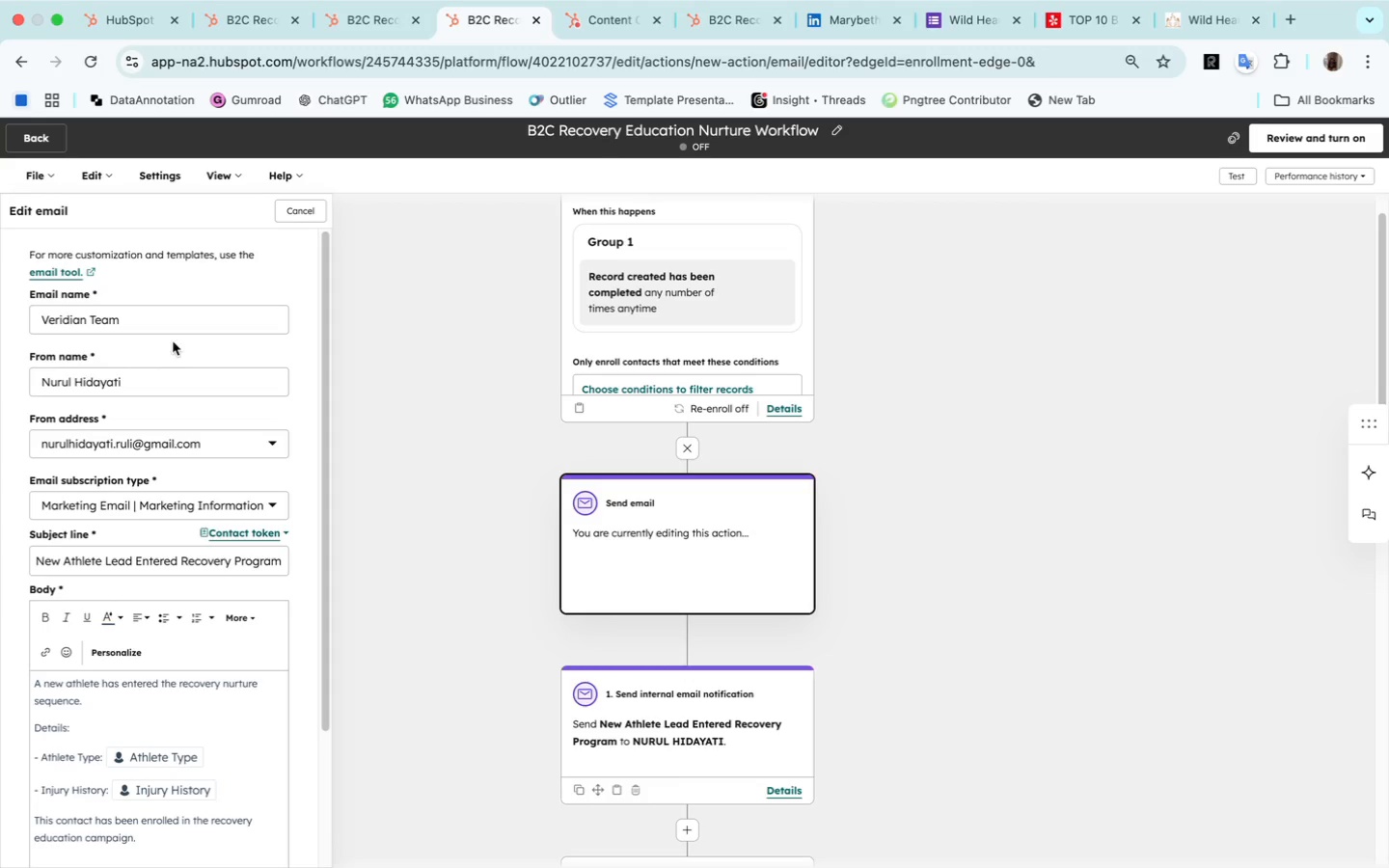 
wait(7.08)
 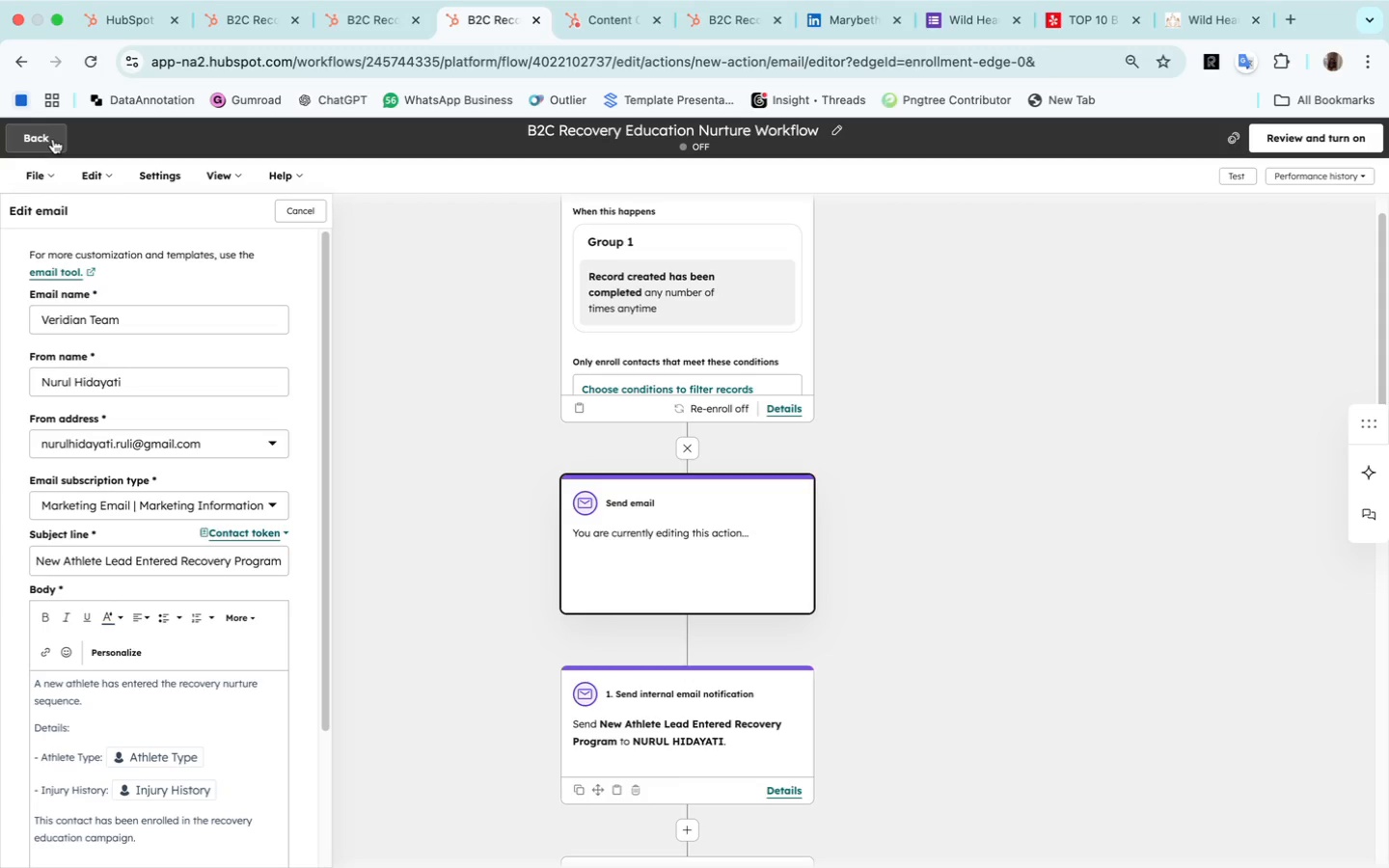 
scroll: coordinate [156, 476], scroll_direction: down, amount: 2.0
 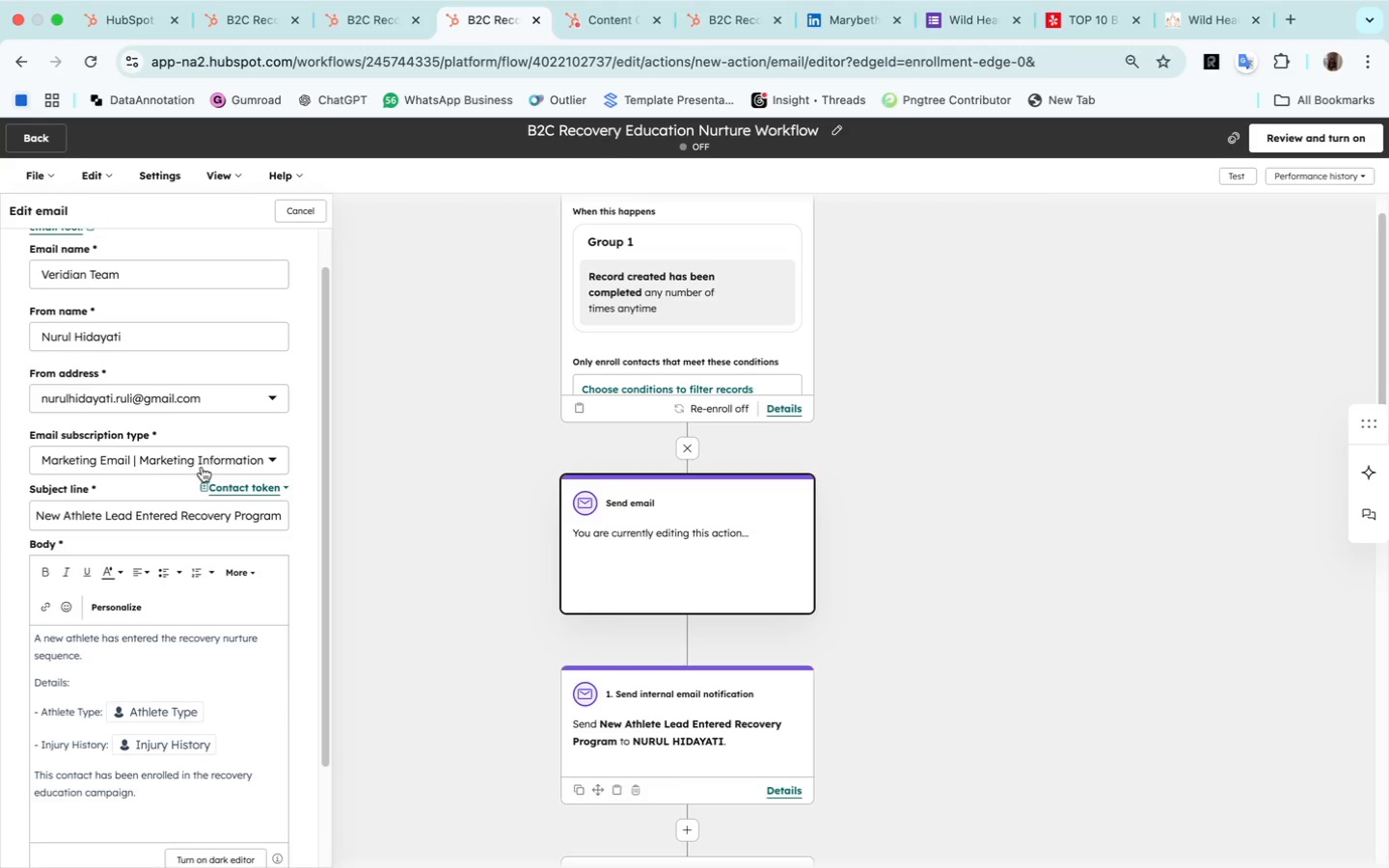 
left_click([212, 458])
 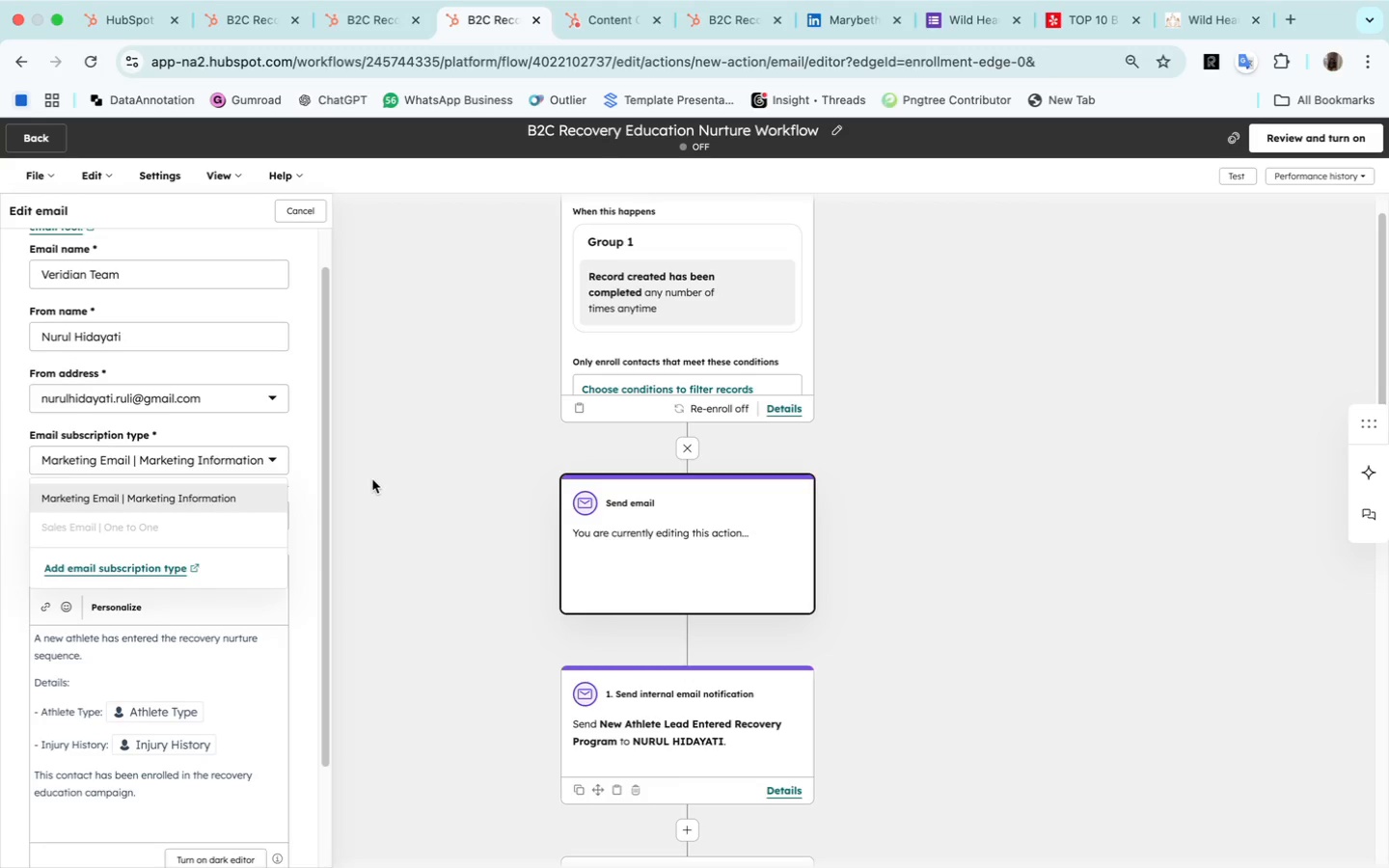 
left_click([372, 479])
 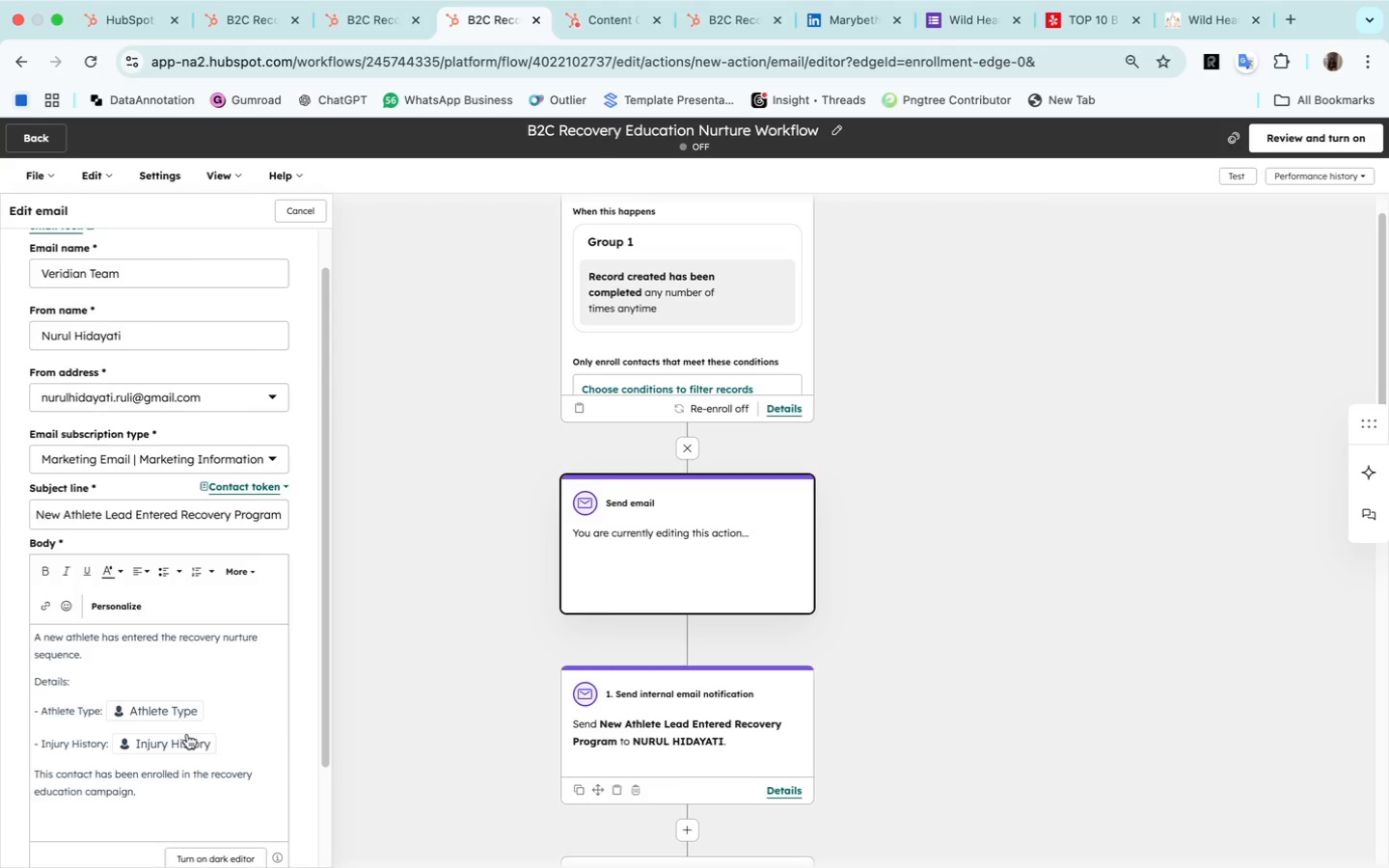 
scroll: coordinate [187, 734], scroll_direction: down, amount: 165.0
 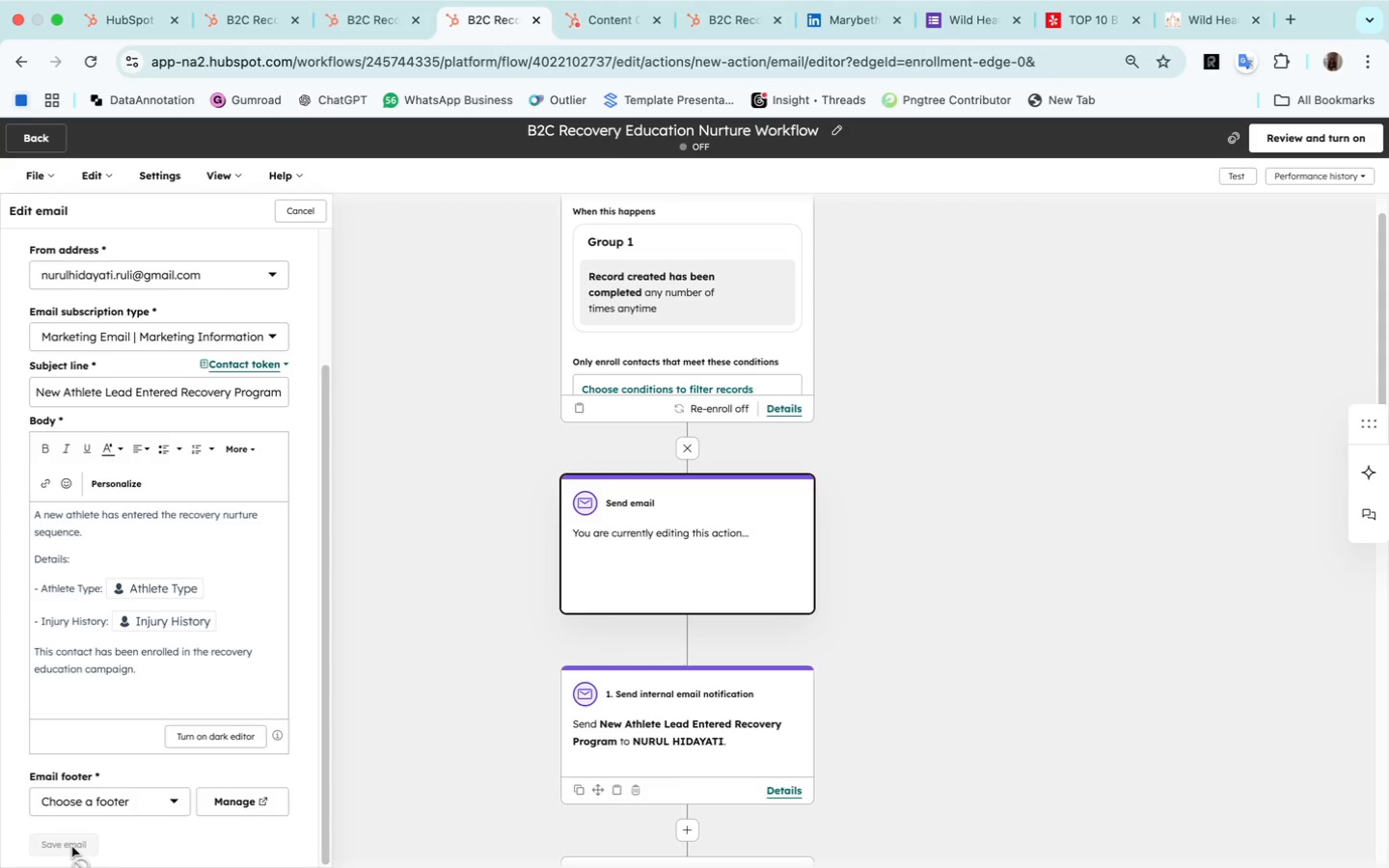 
double_click([72, 847])
 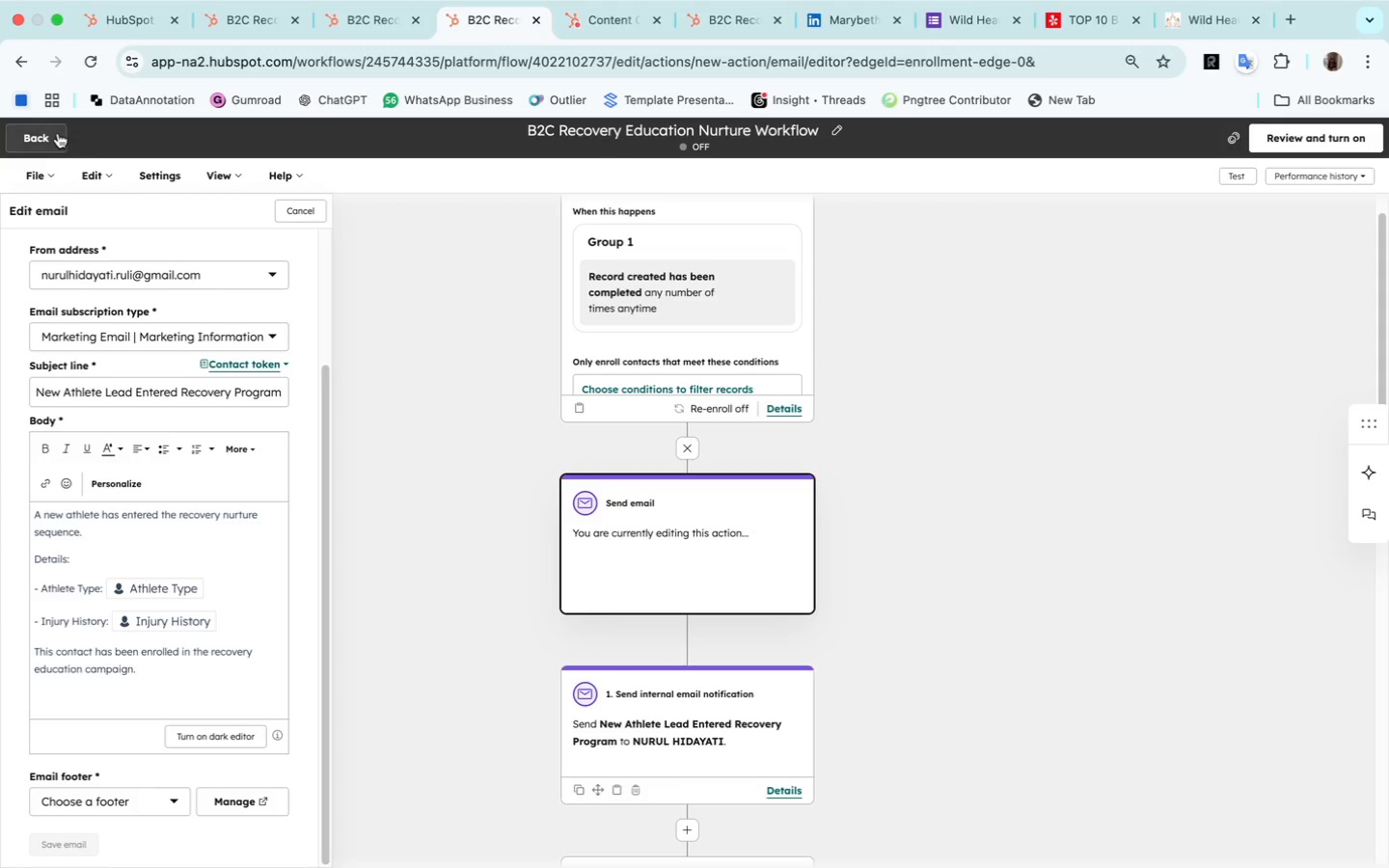 
left_click([42, 139])
 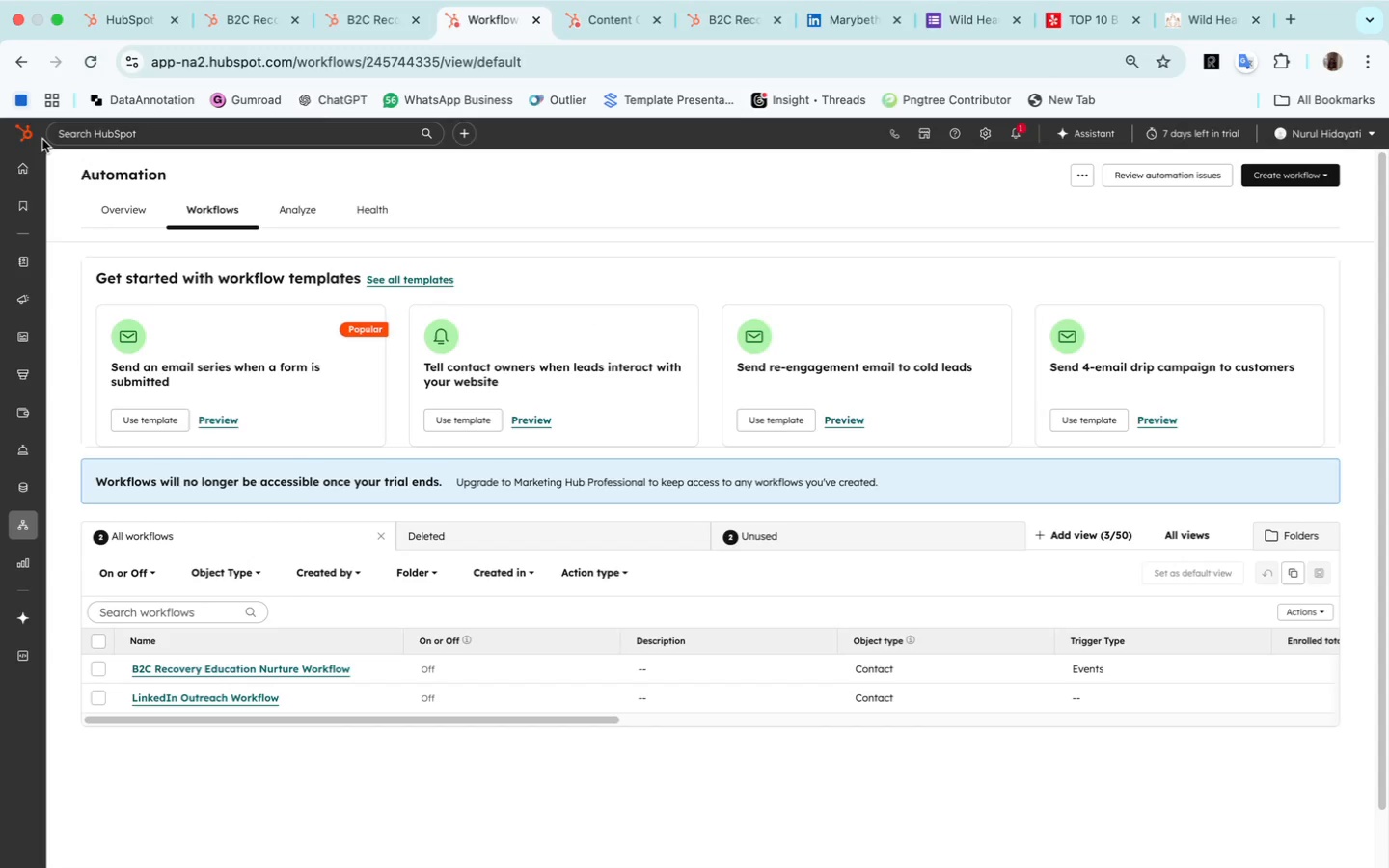 
wait(9.5)
 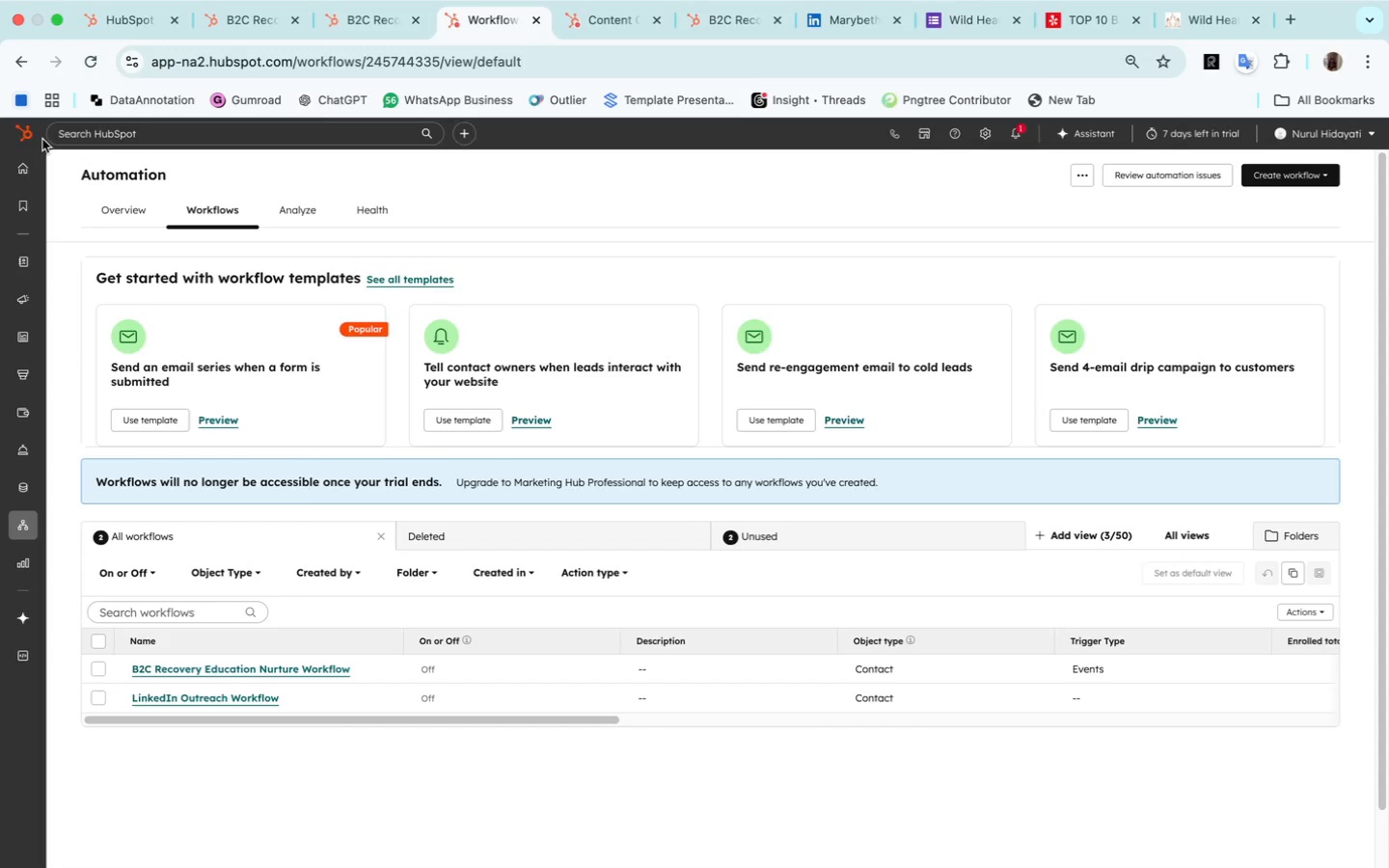 
left_click([184, 677])
 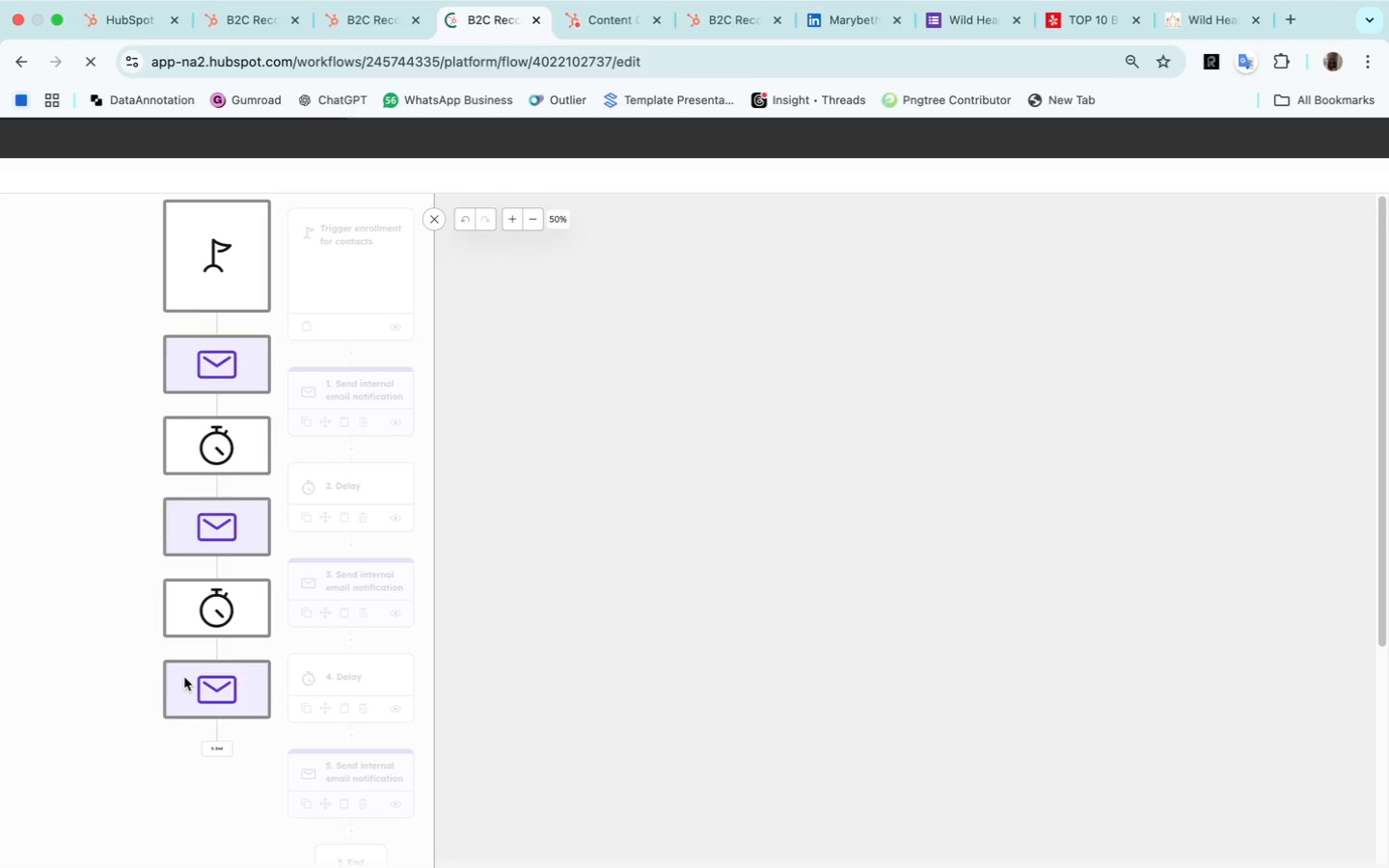 
wait(8.16)
 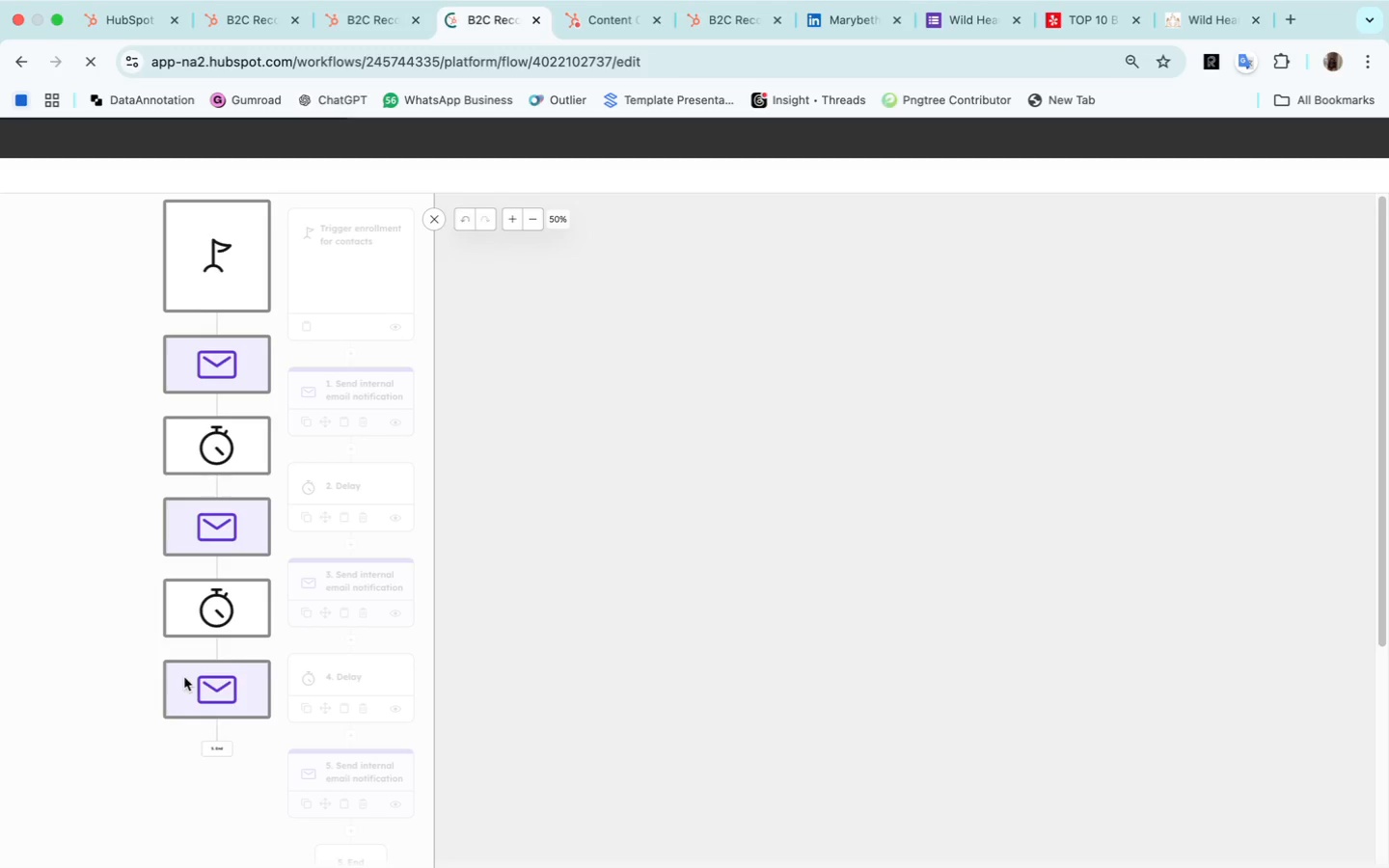 
mouse_move([238, 375])
 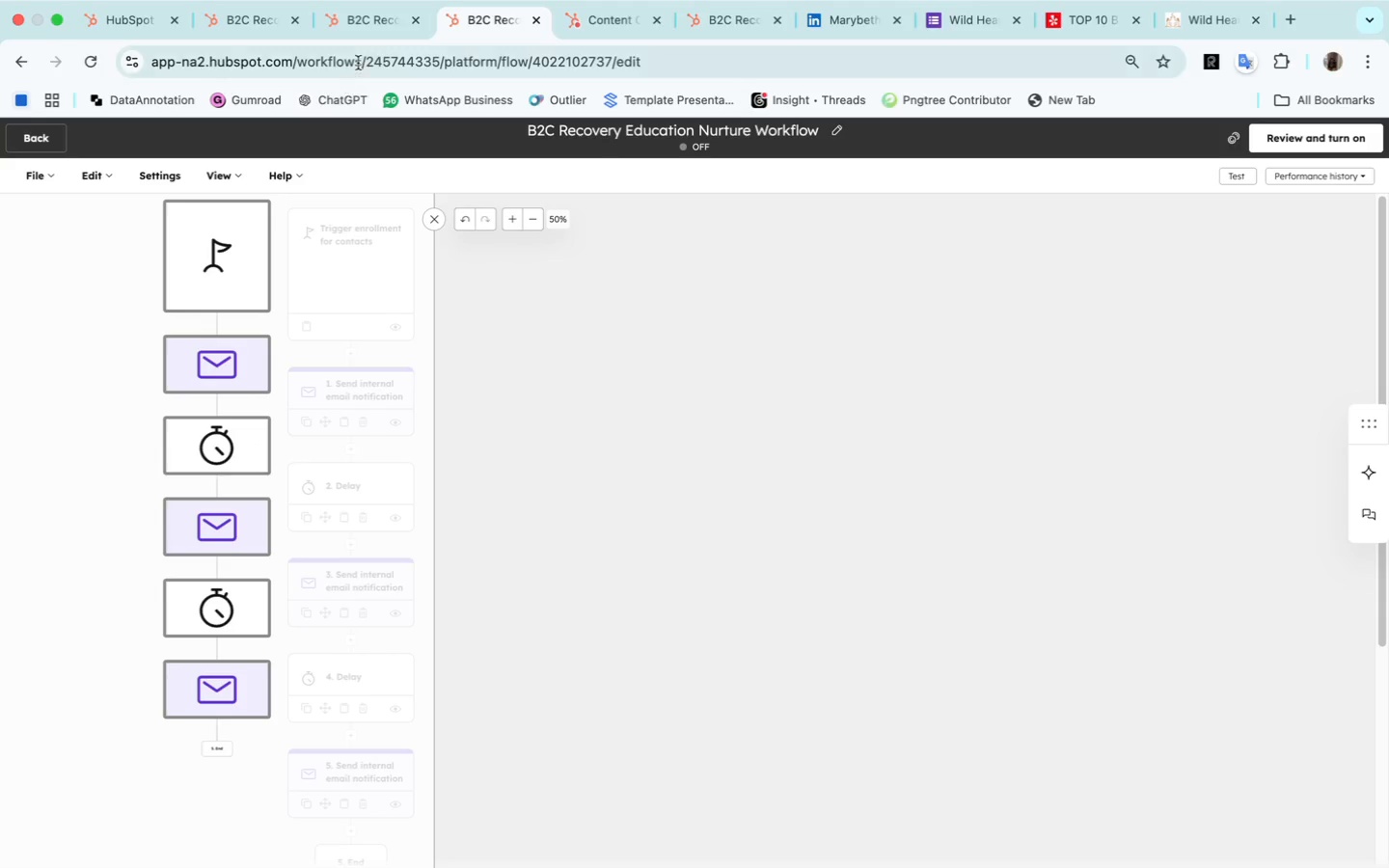 
left_click([371, 21])
 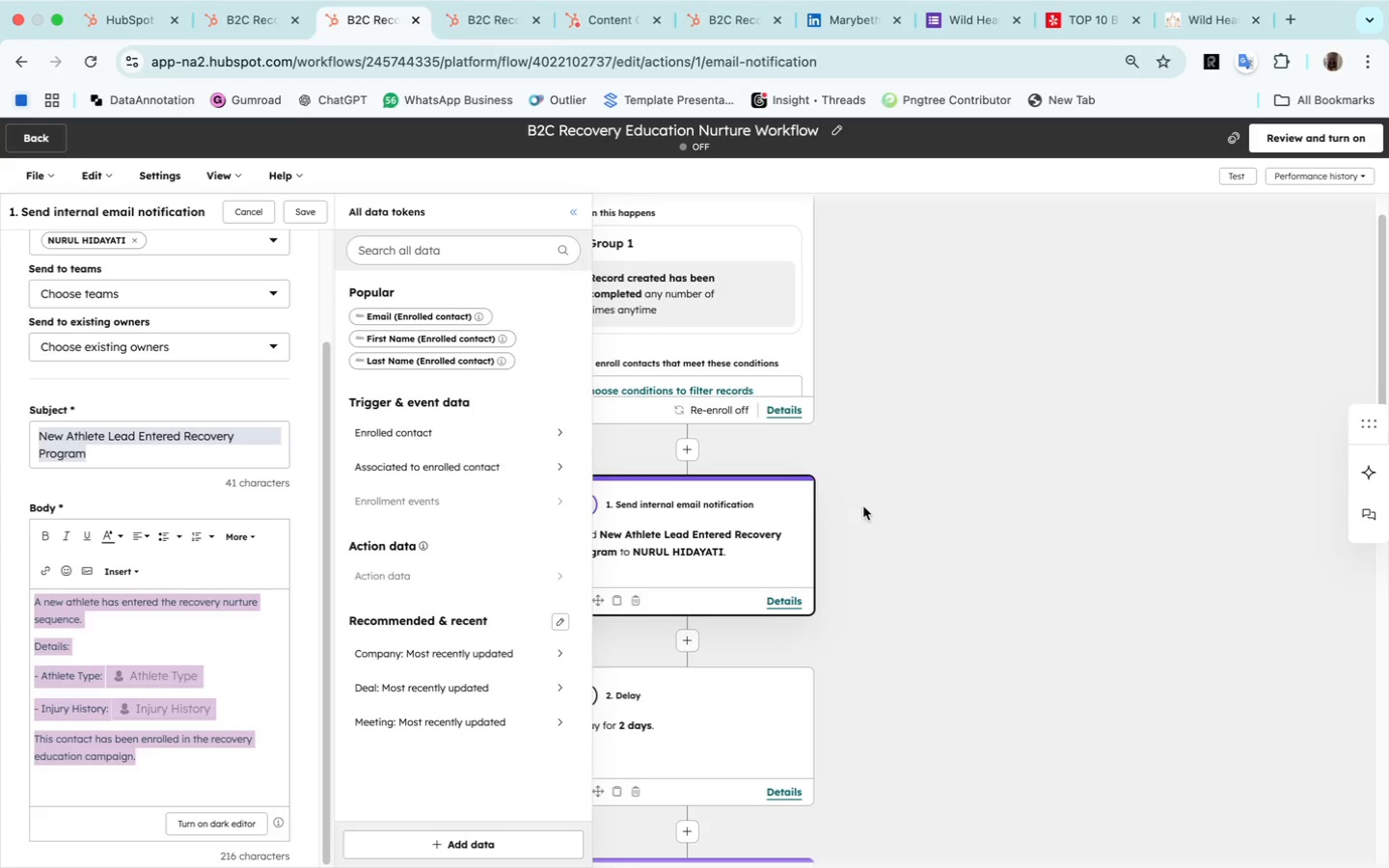 
left_click([951, 635])
 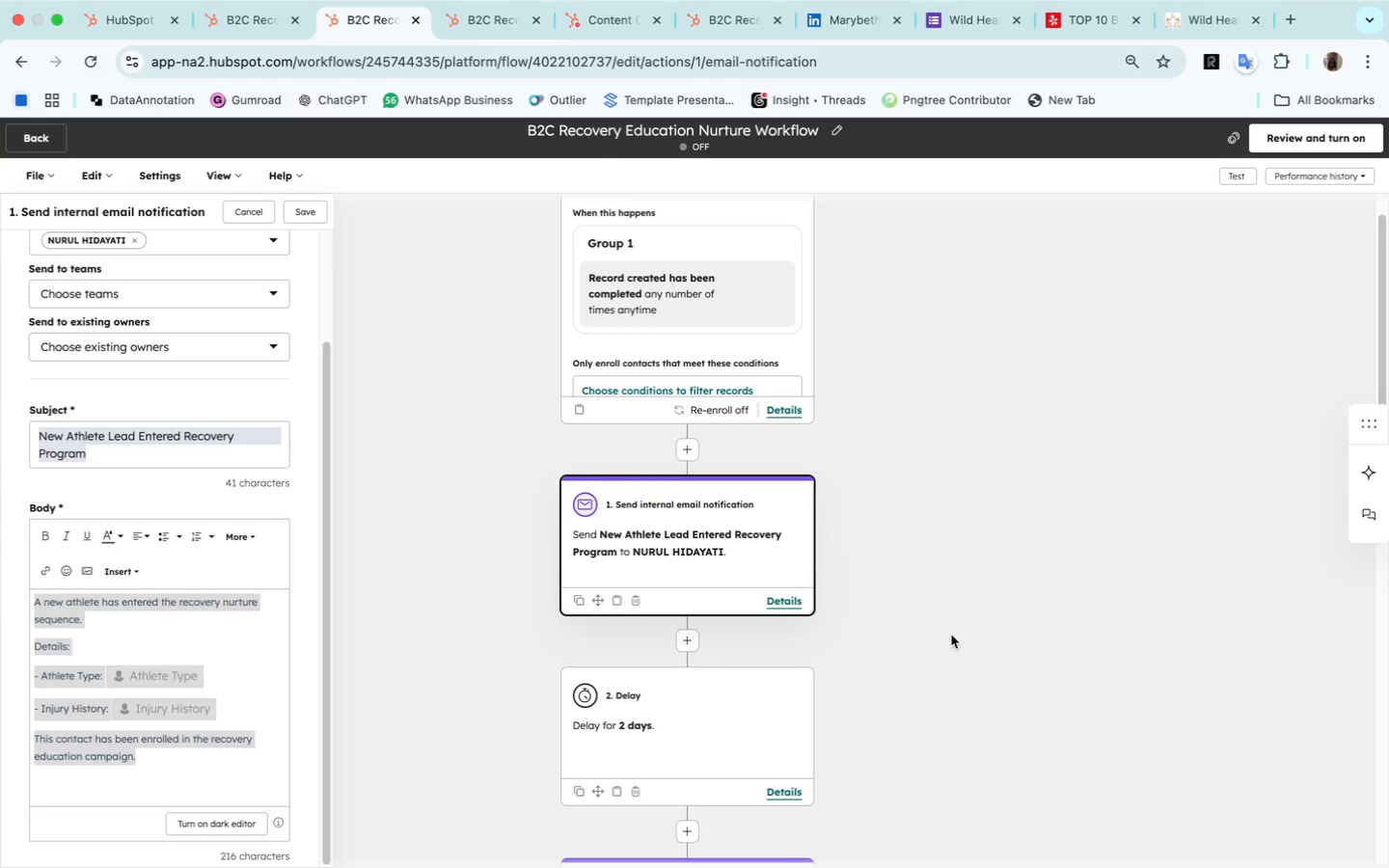 
scroll: coordinate [951, 635], scroll_direction: down, amount: 19.0
 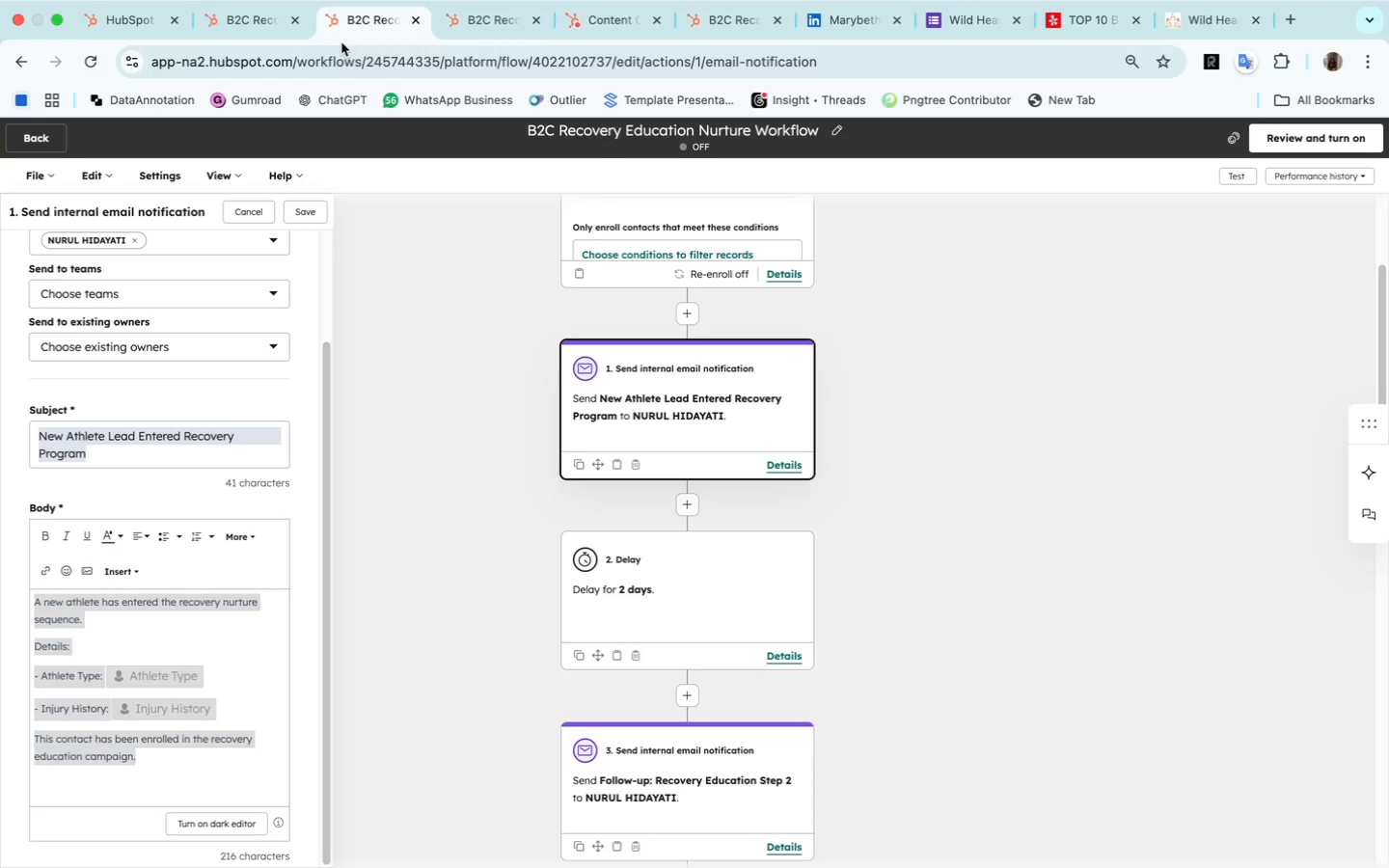 
left_click([261, 18])
 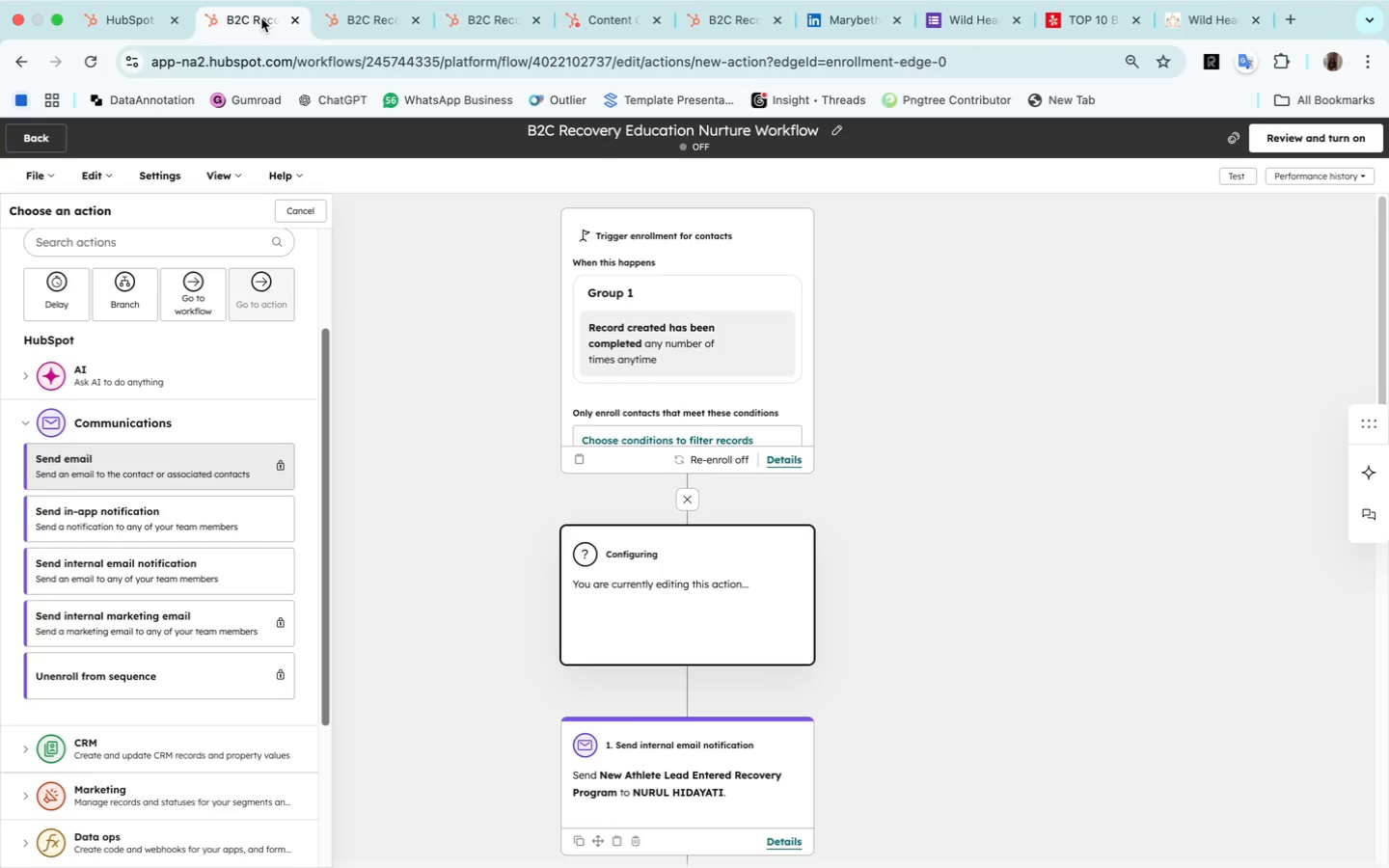 
wait(8.54)
 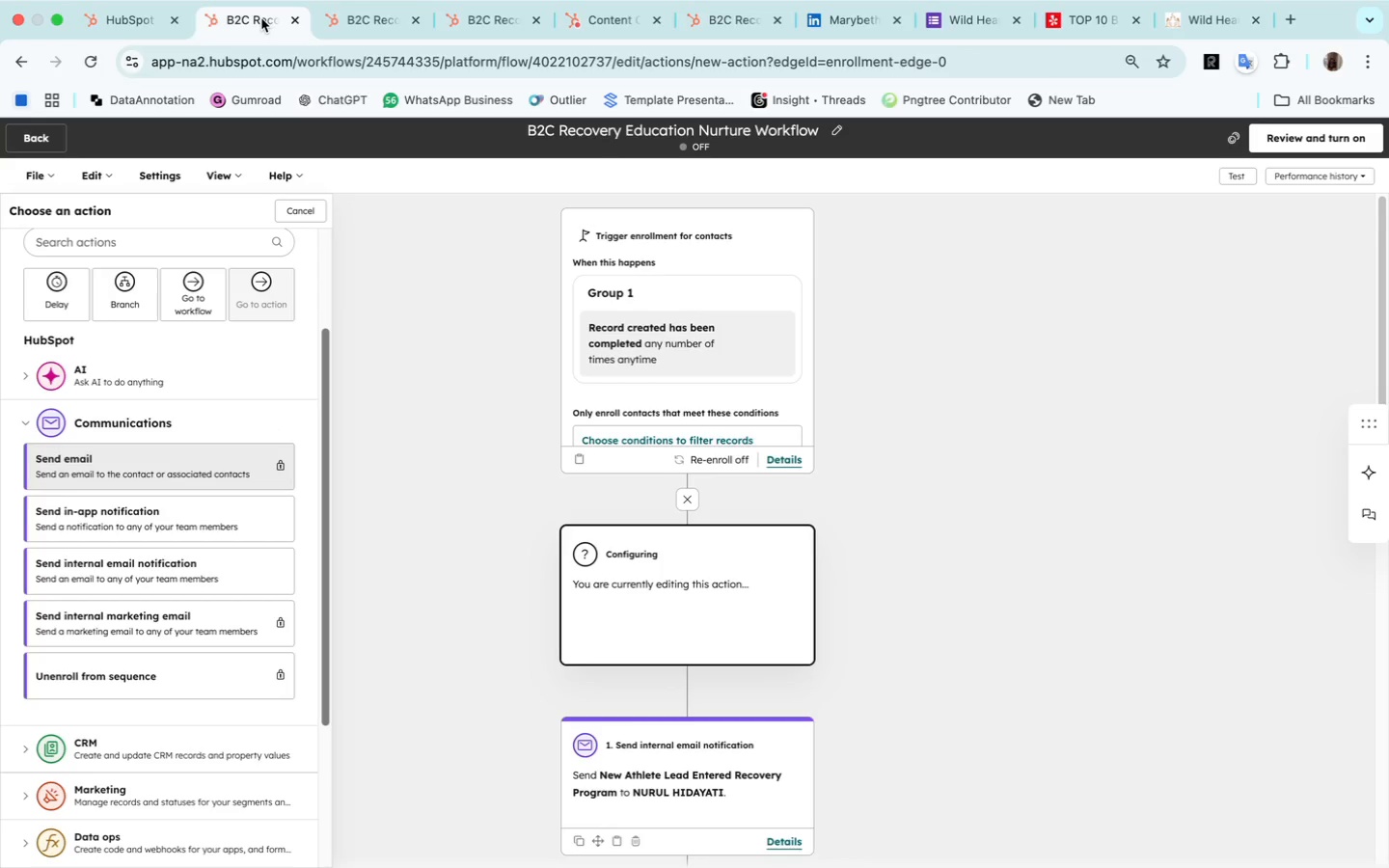 
left_click([463, 56])
 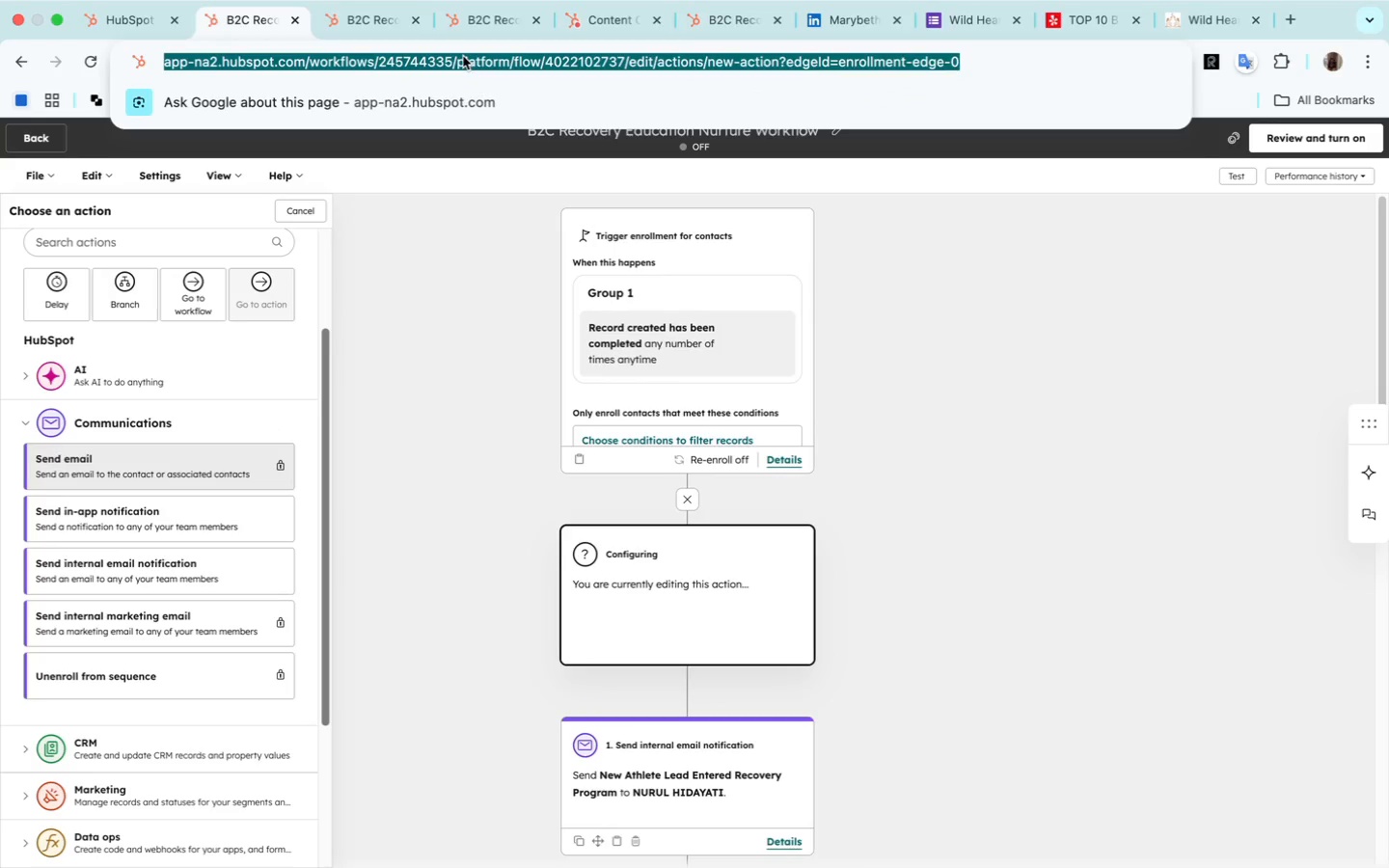 
key(Enter)
 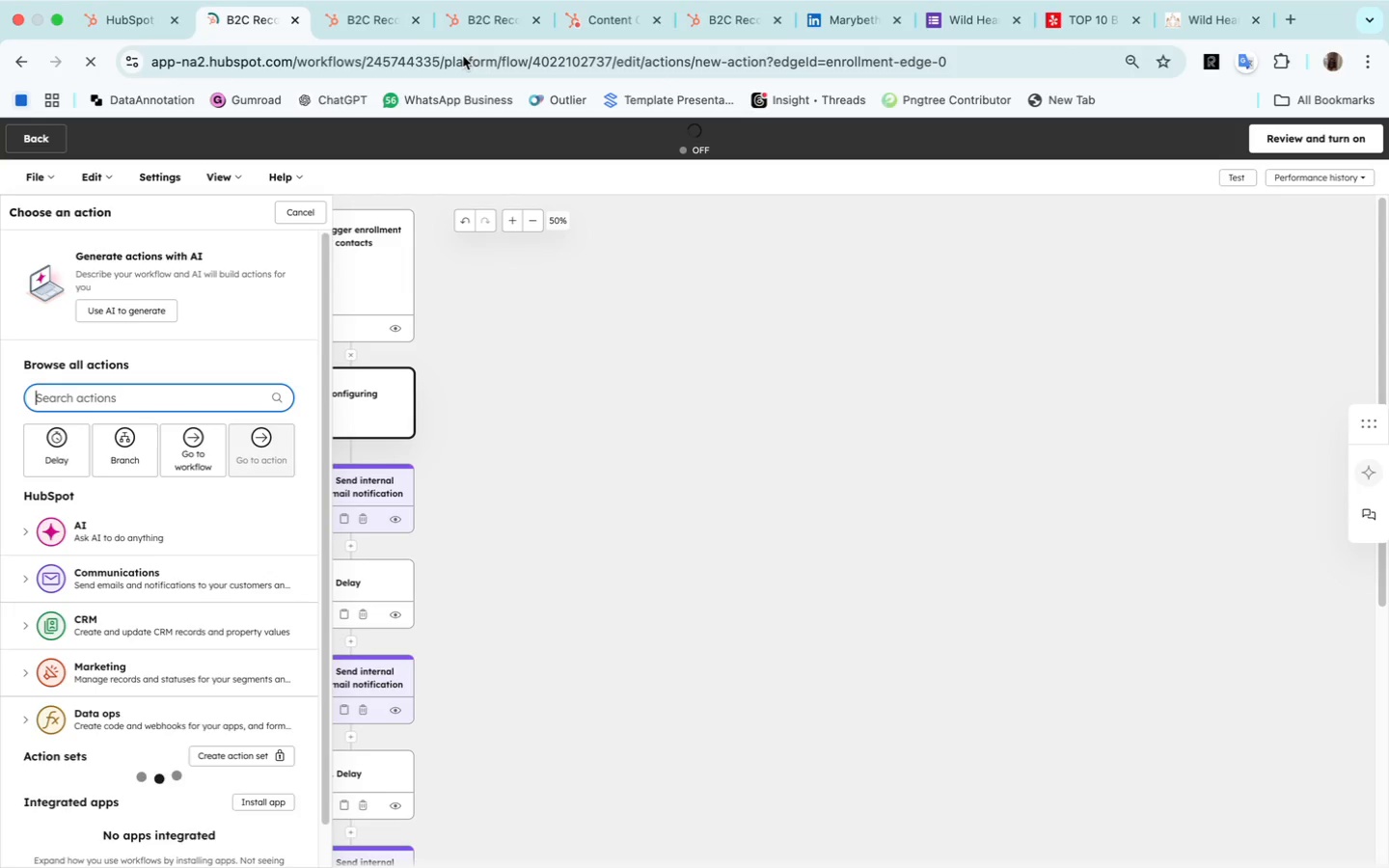 
wait(9.32)
 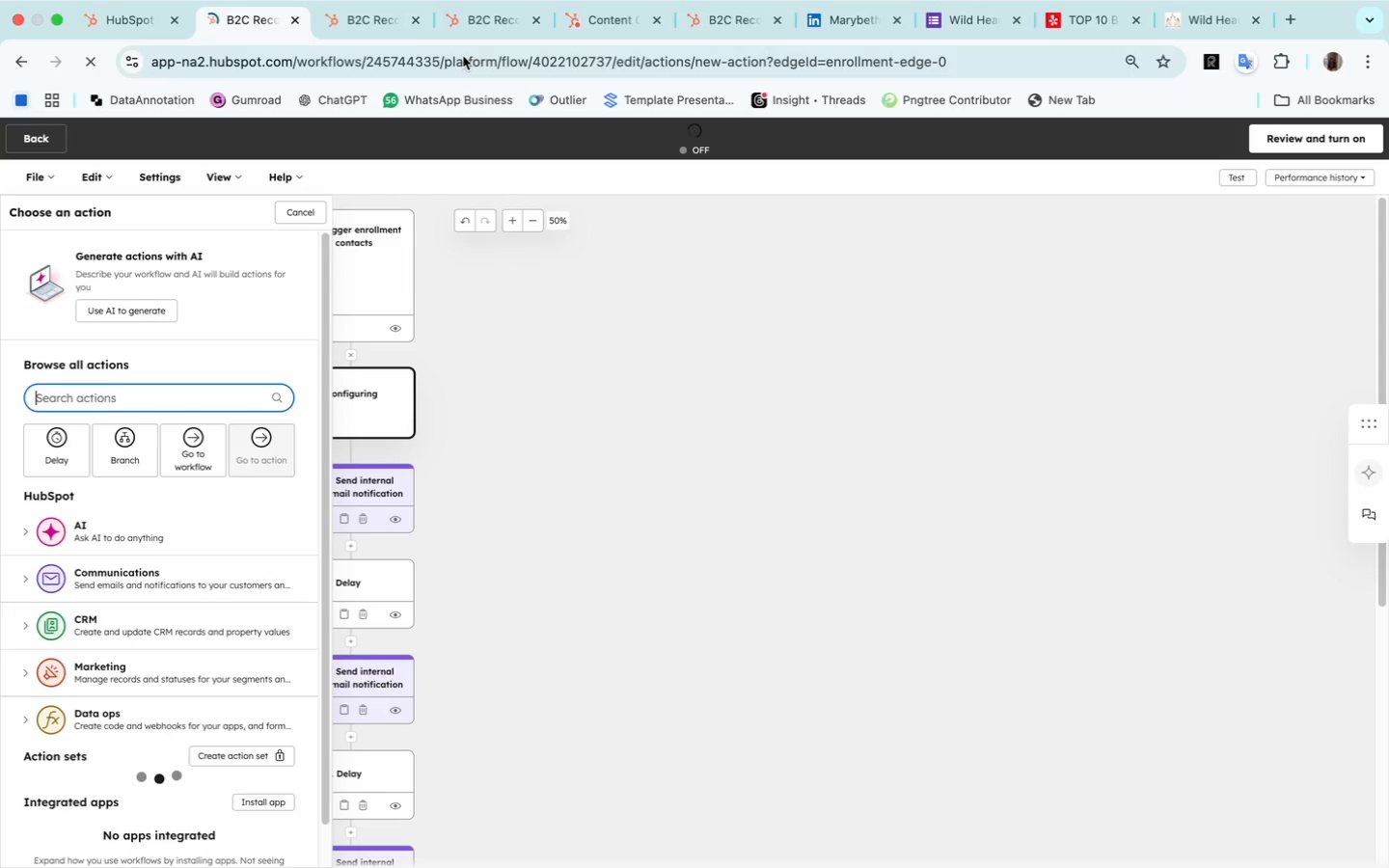 
left_click([561, 381])
 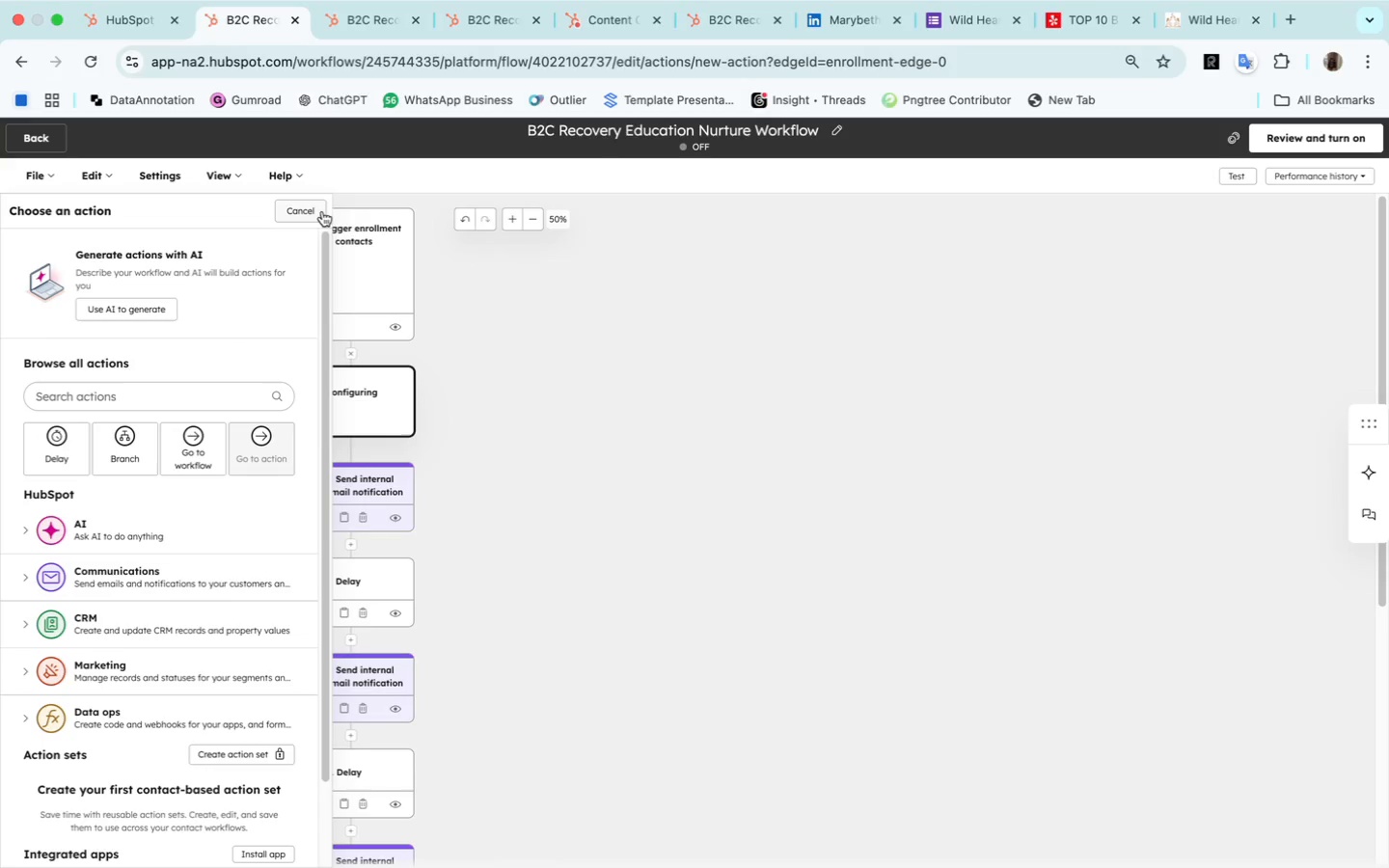 
left_click([313, 207])
 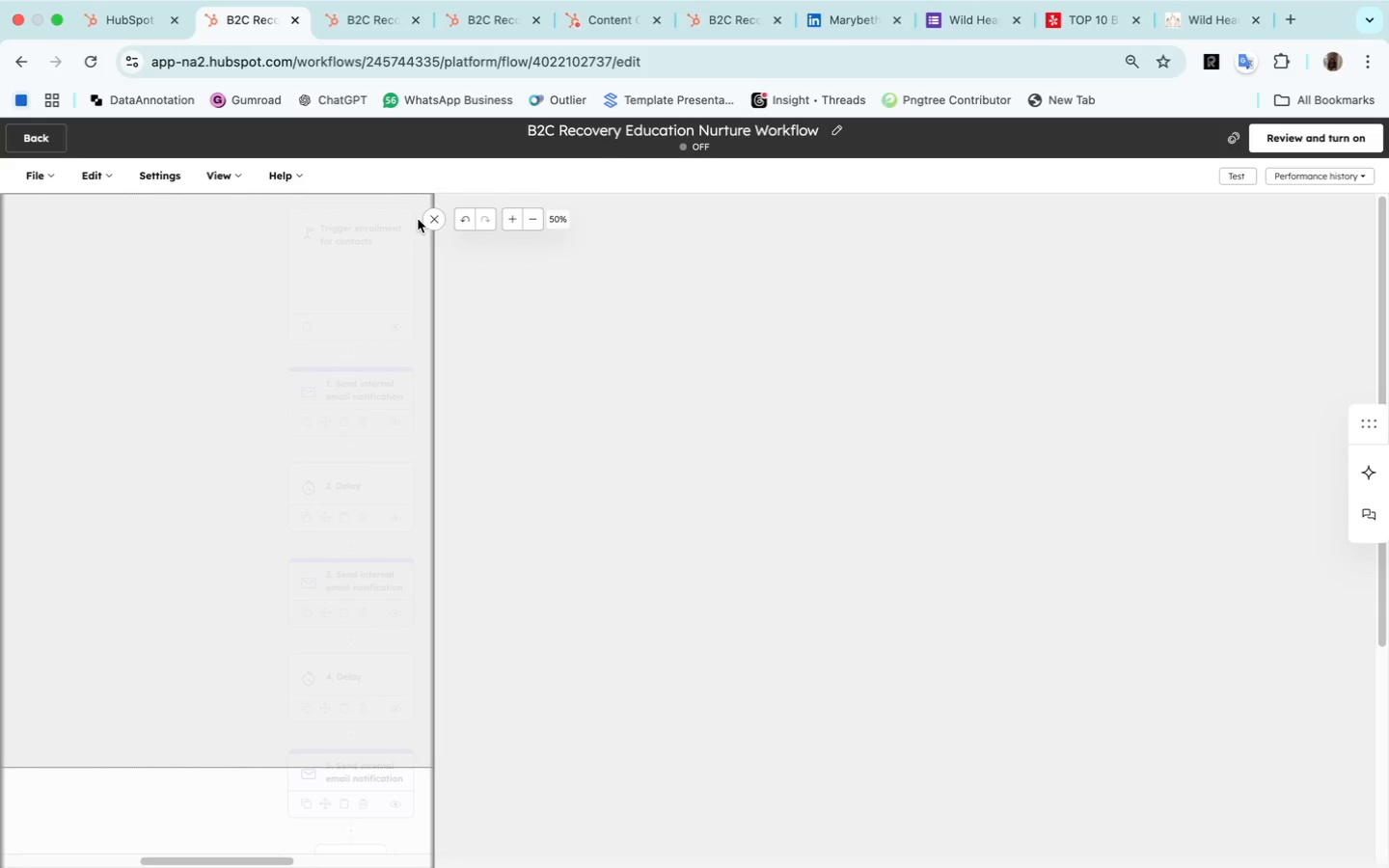 
left_click([436, 224])
 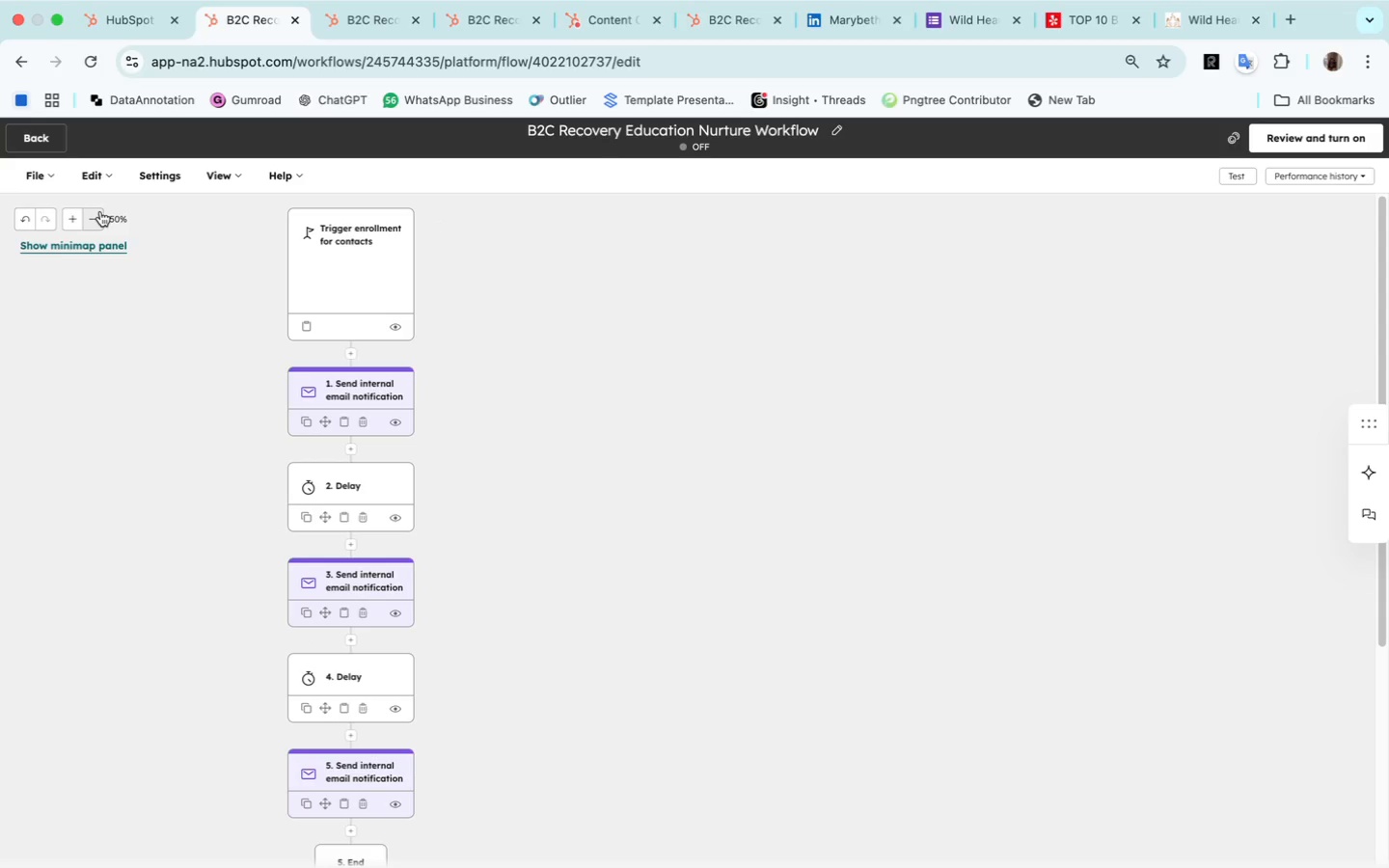 
wait(6.22)
 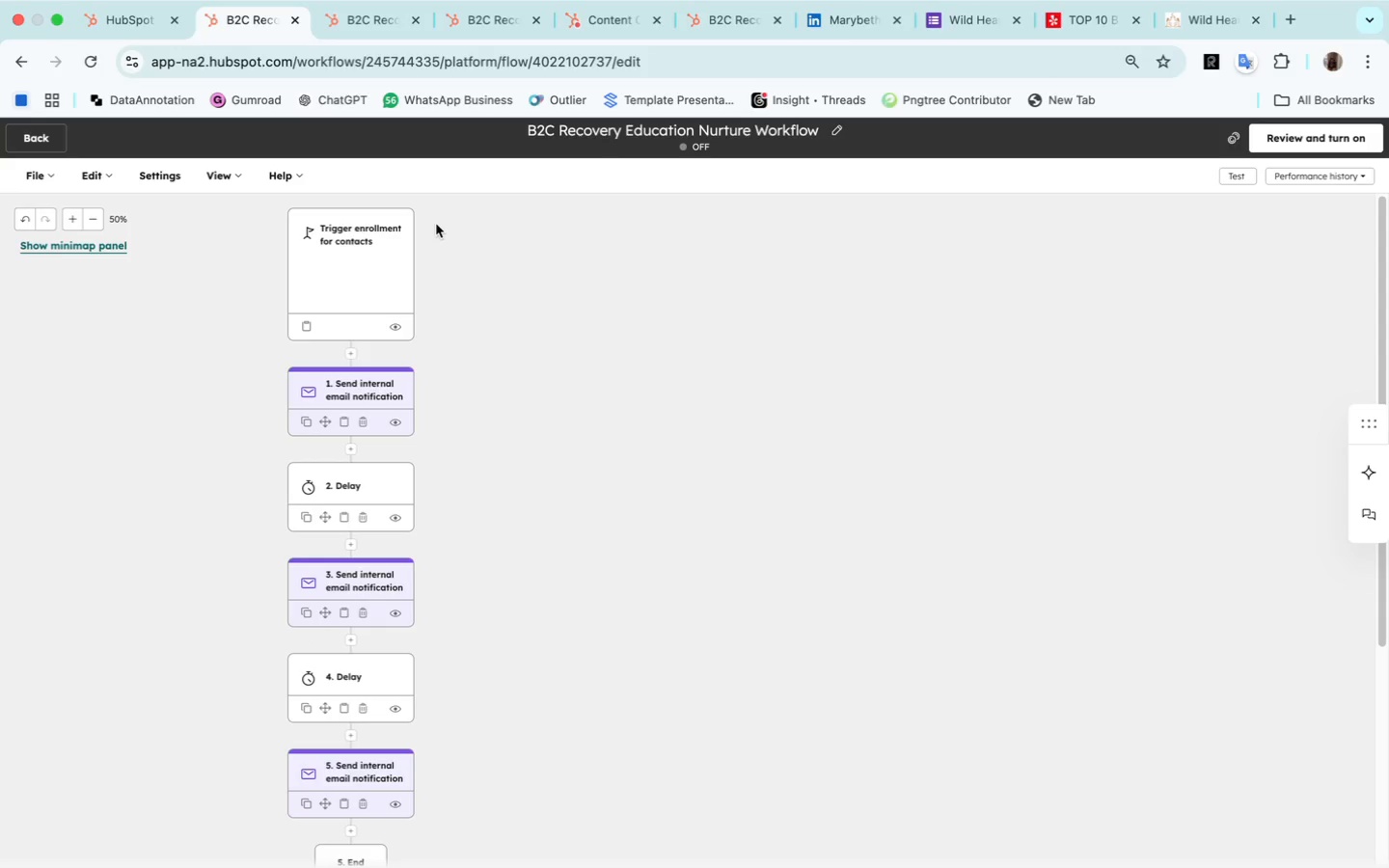 
left_click([30, 142])
 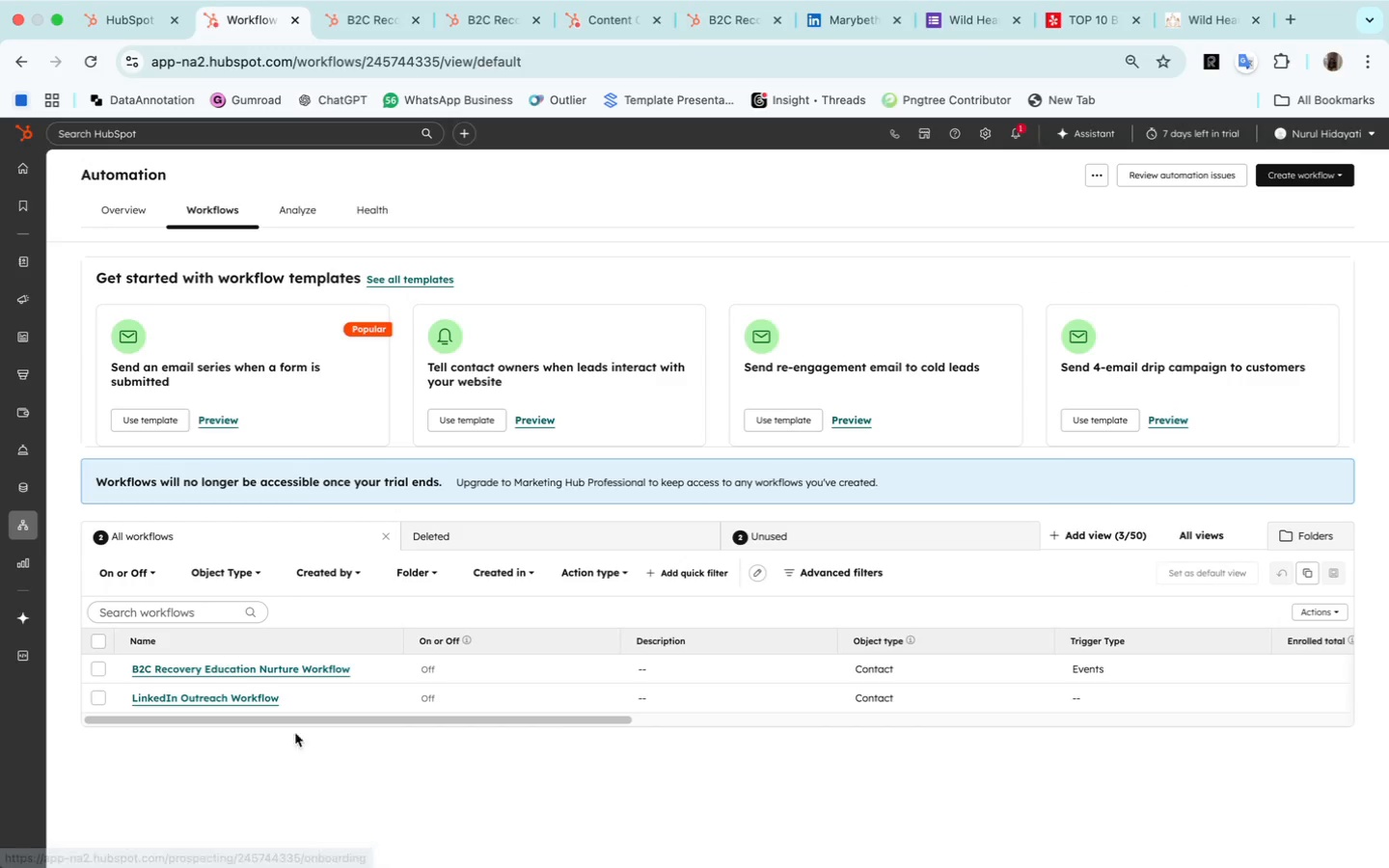 
wait(5.43)
 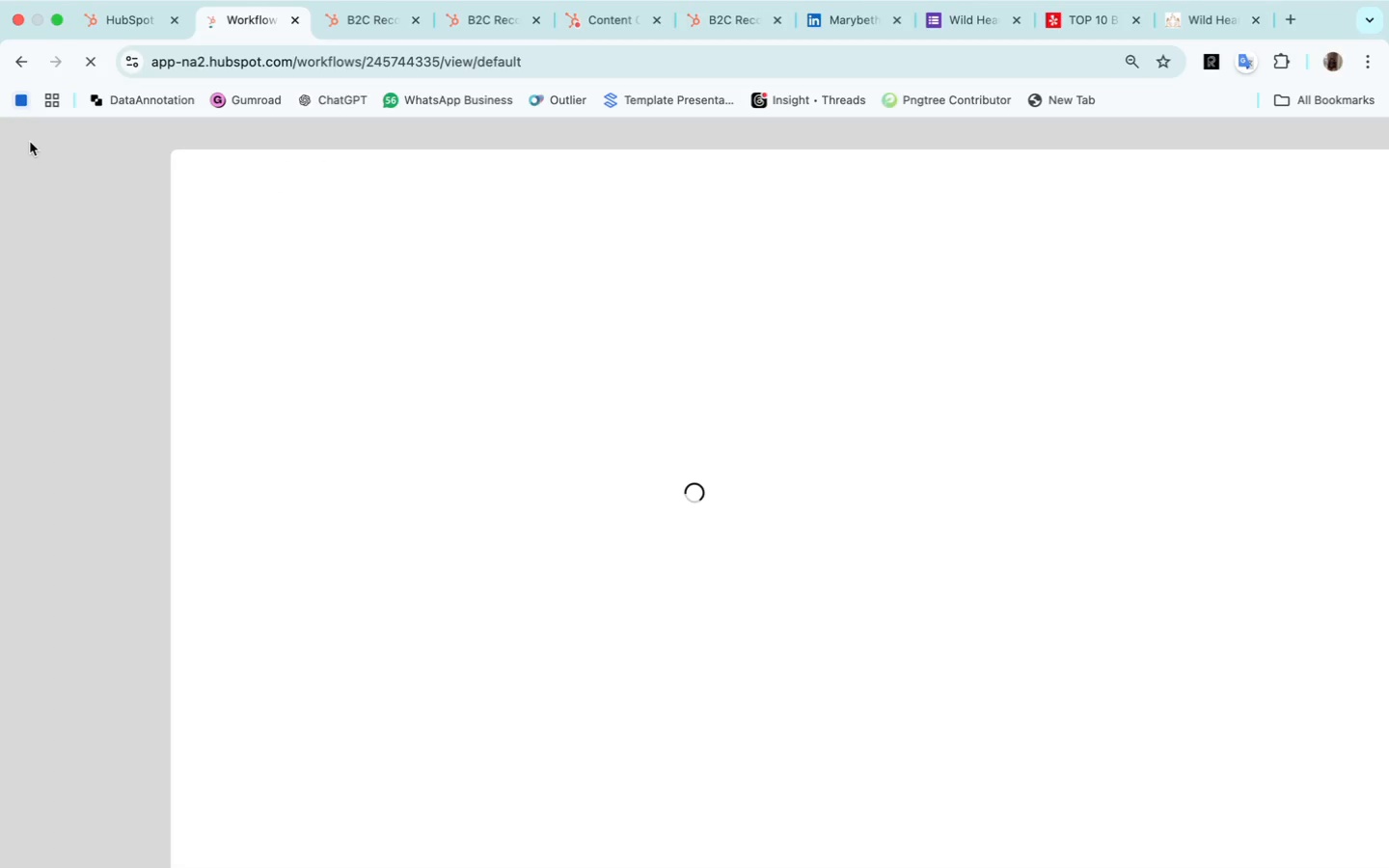 
left_click([173, 674])
 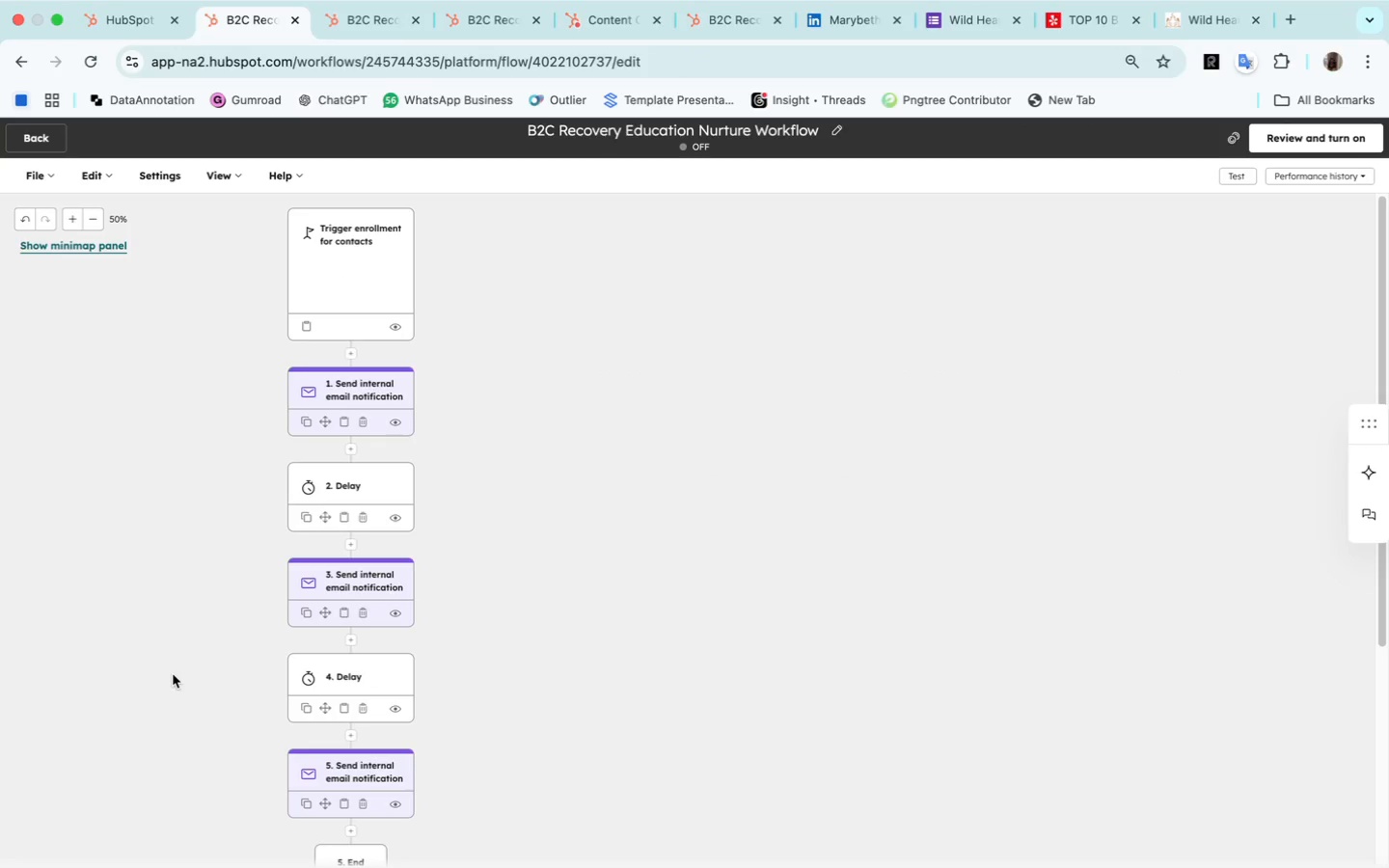 
wait(7.05)
 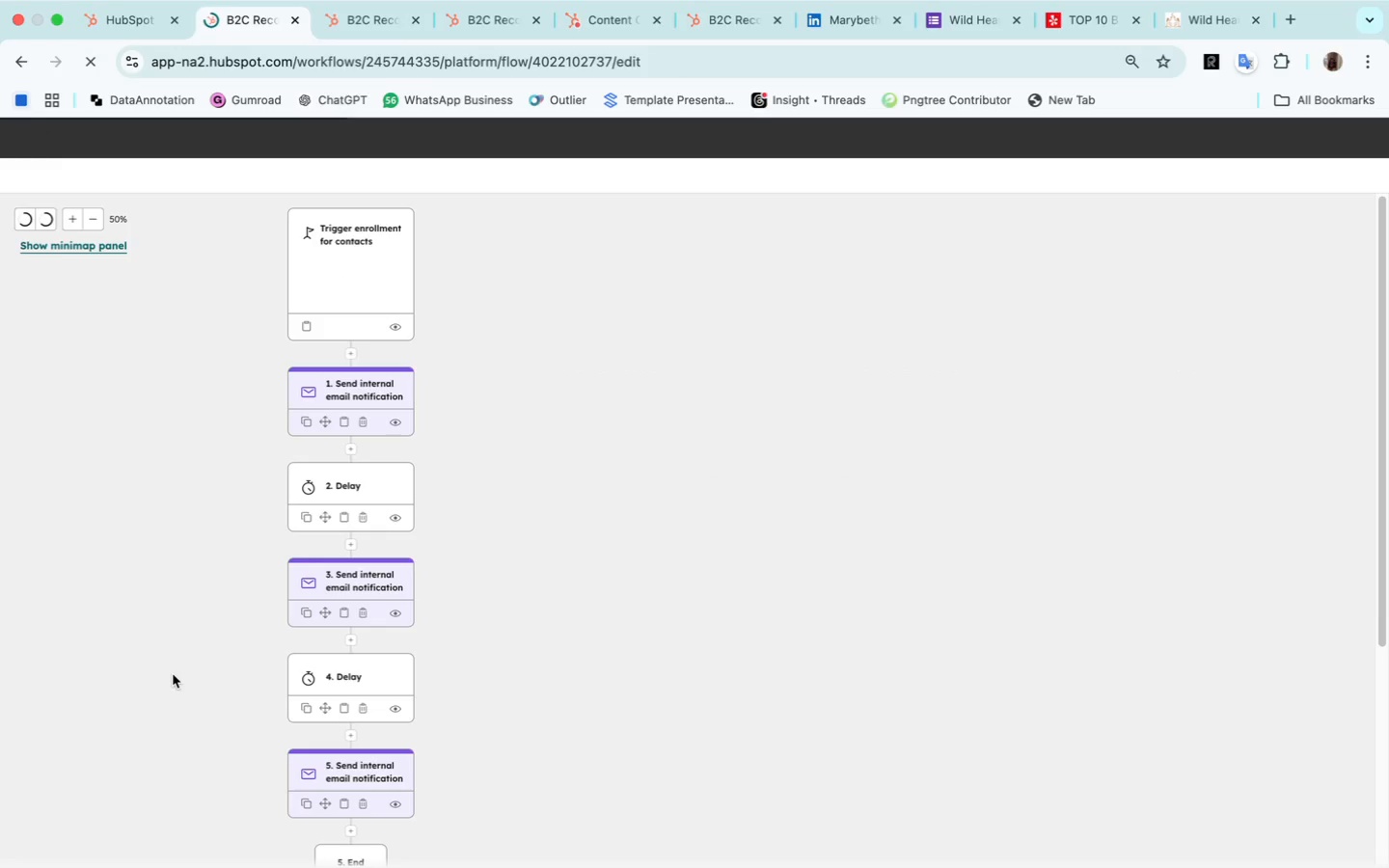 
left_click([726, 23])
 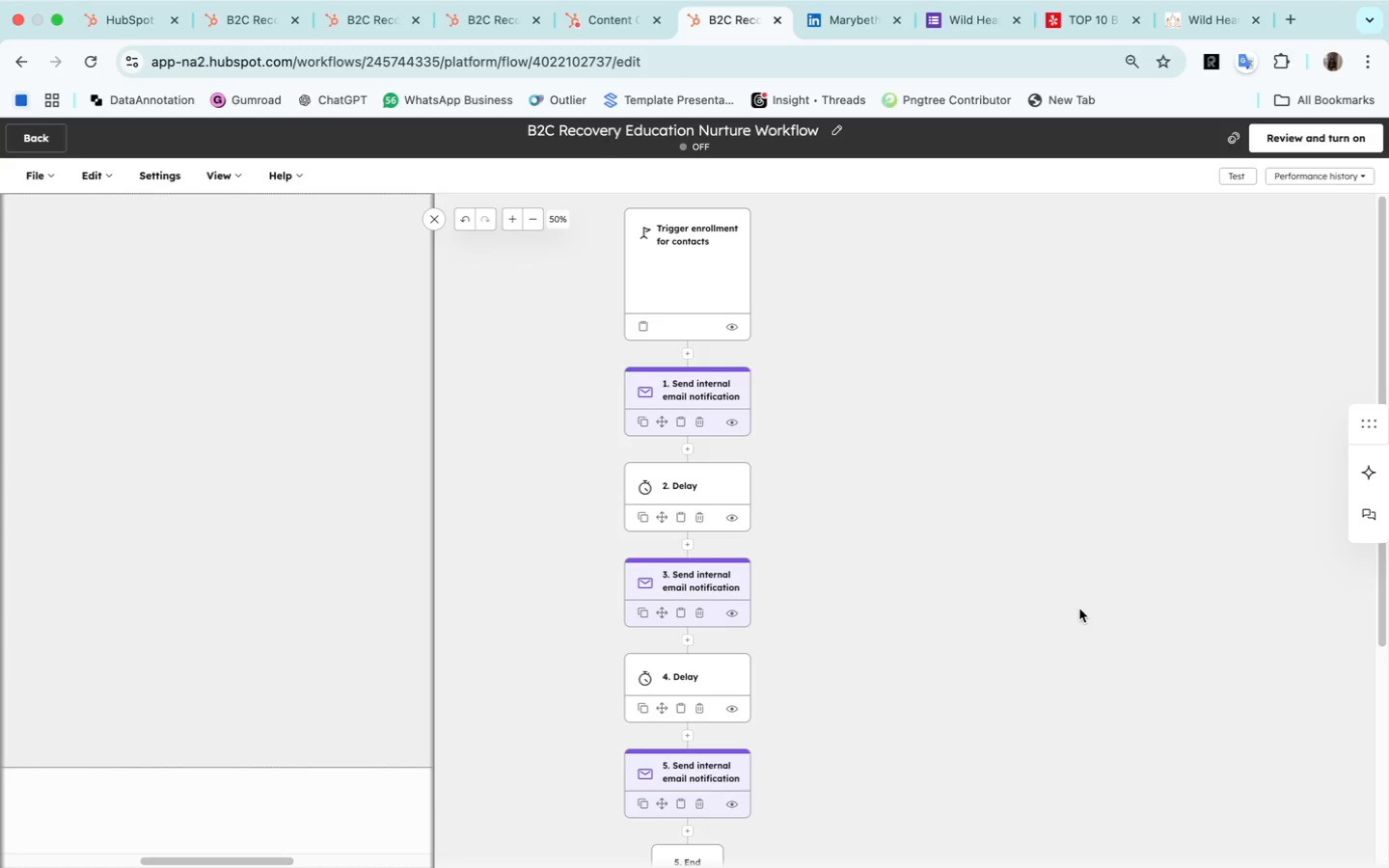 
wait(9.72)
 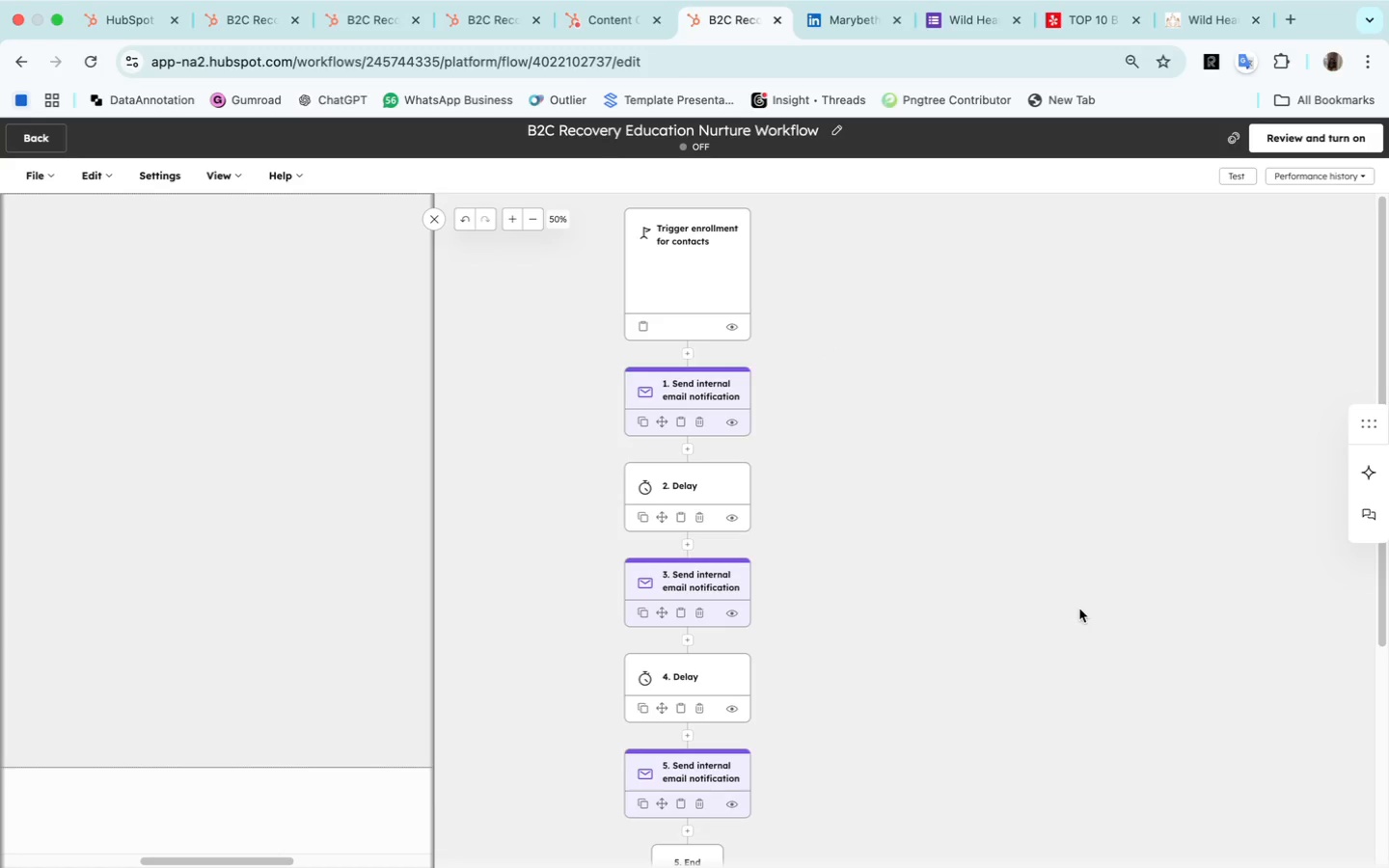 
scroll: coordinate [1104, 637], scroll_direction: down, amount: 1.0
 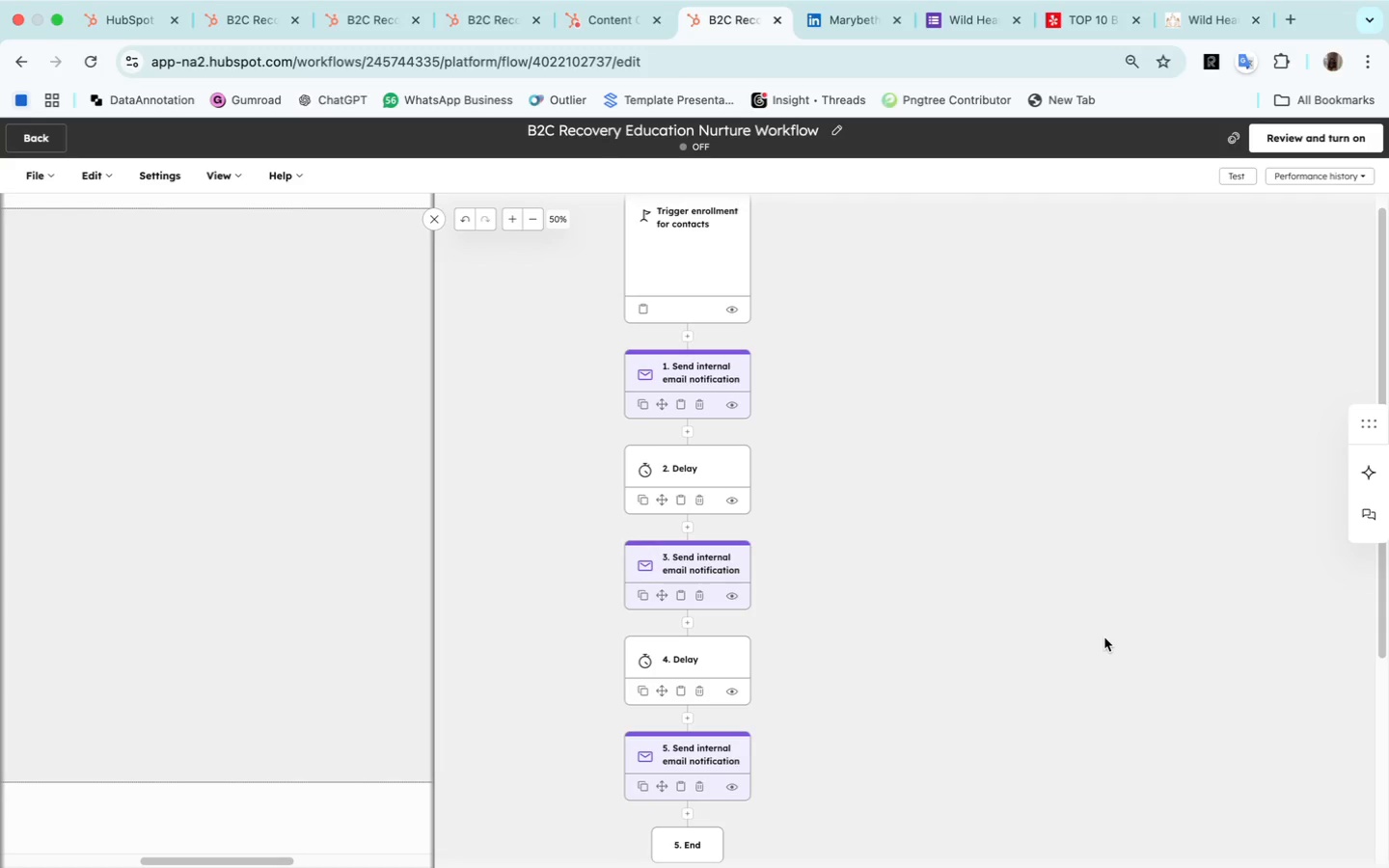 
wait(5.02)
 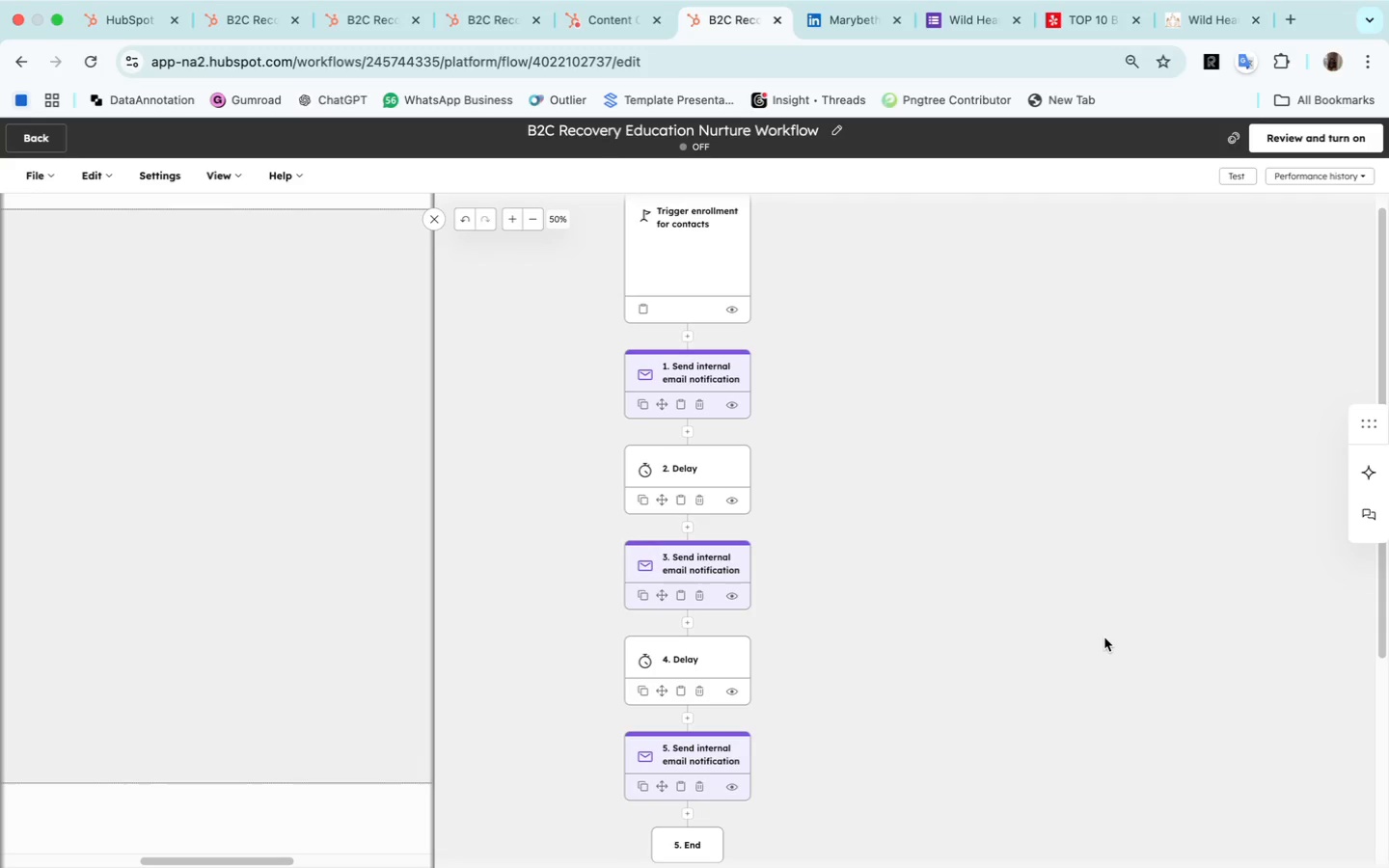 
key(Meta+Shift+CommandLeft)
 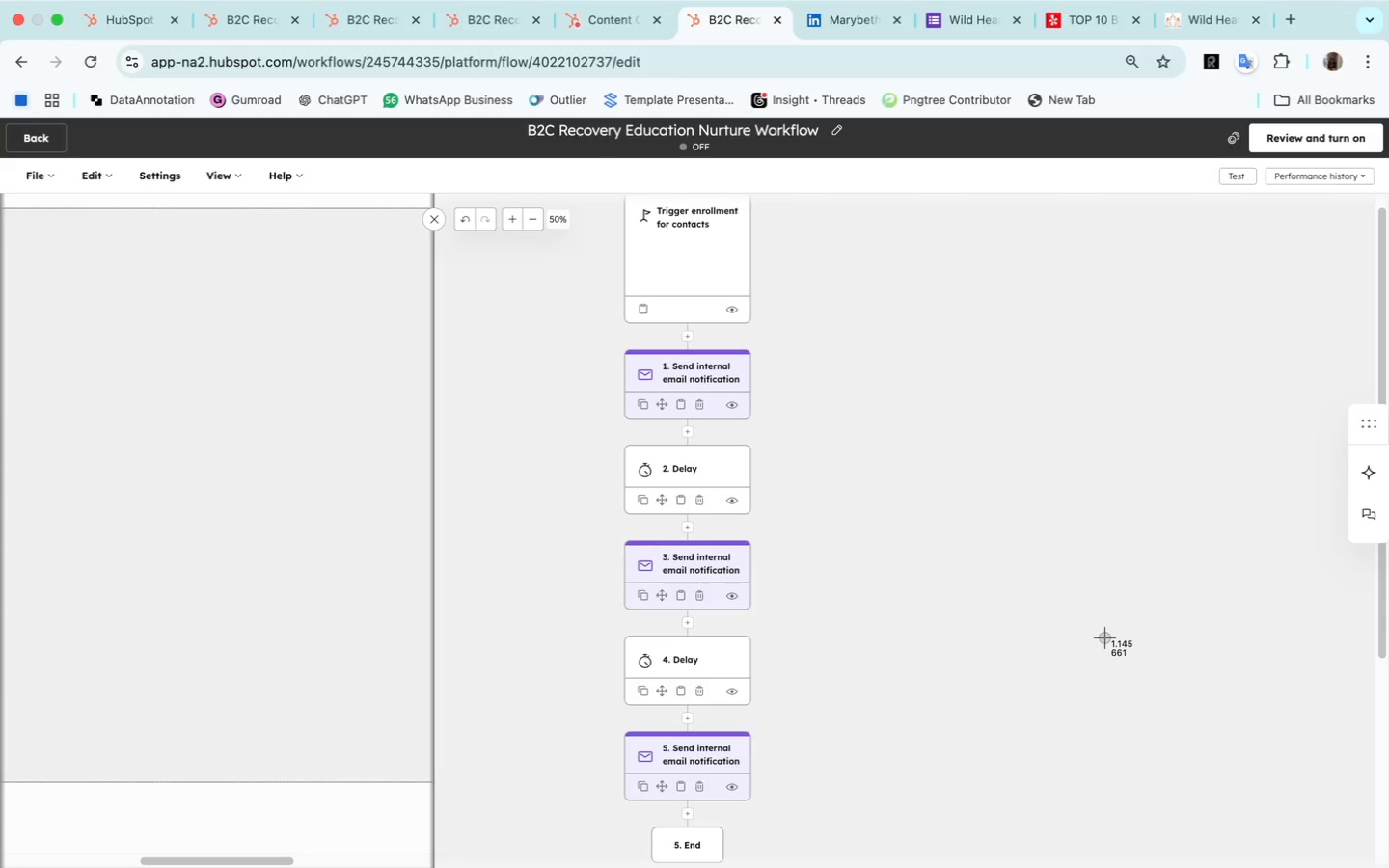 
key(Meta+Shift+4)
 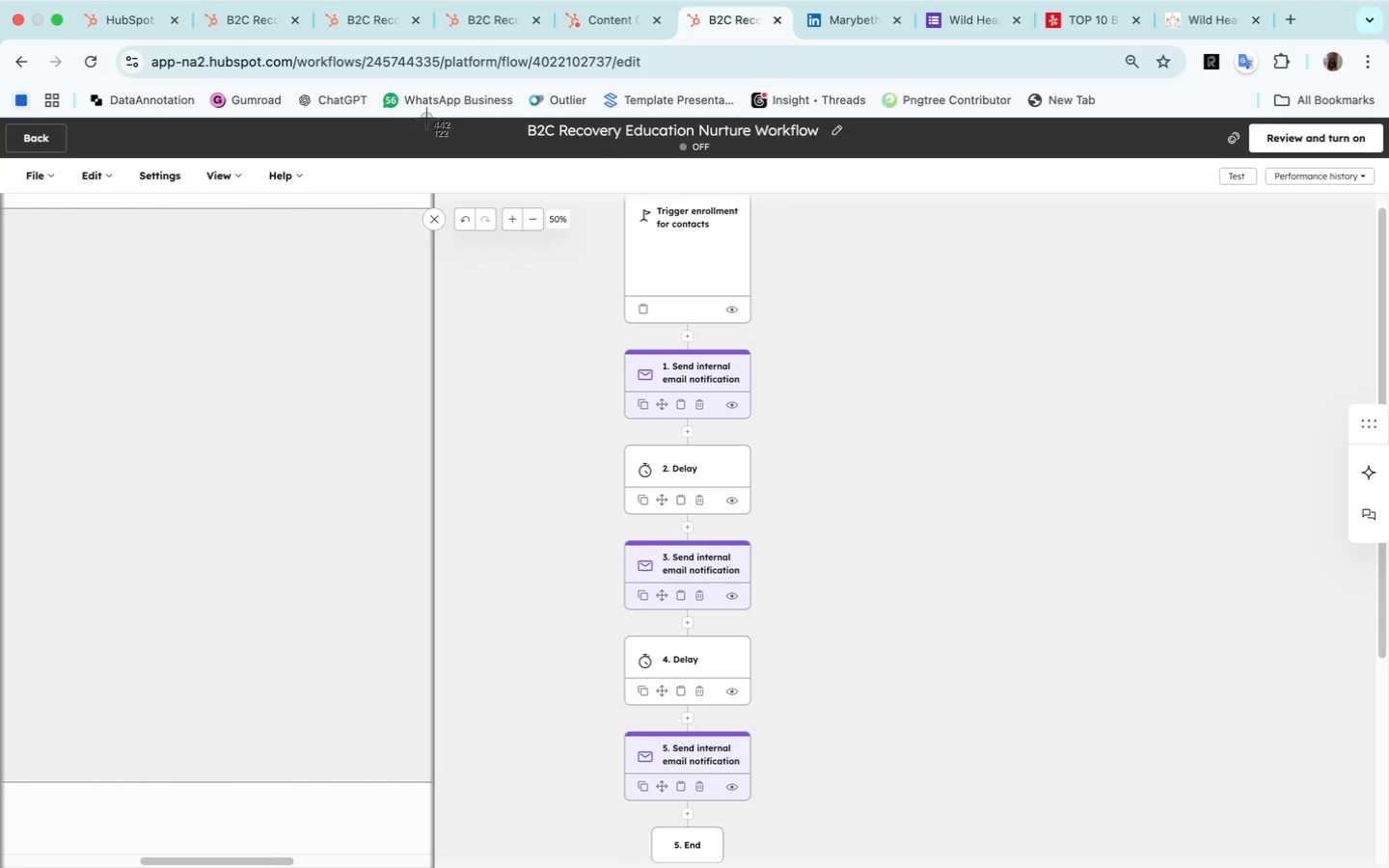 
left_click_drag(start_coordinate=[425, 118], to_coordinate=[1089, 867])
 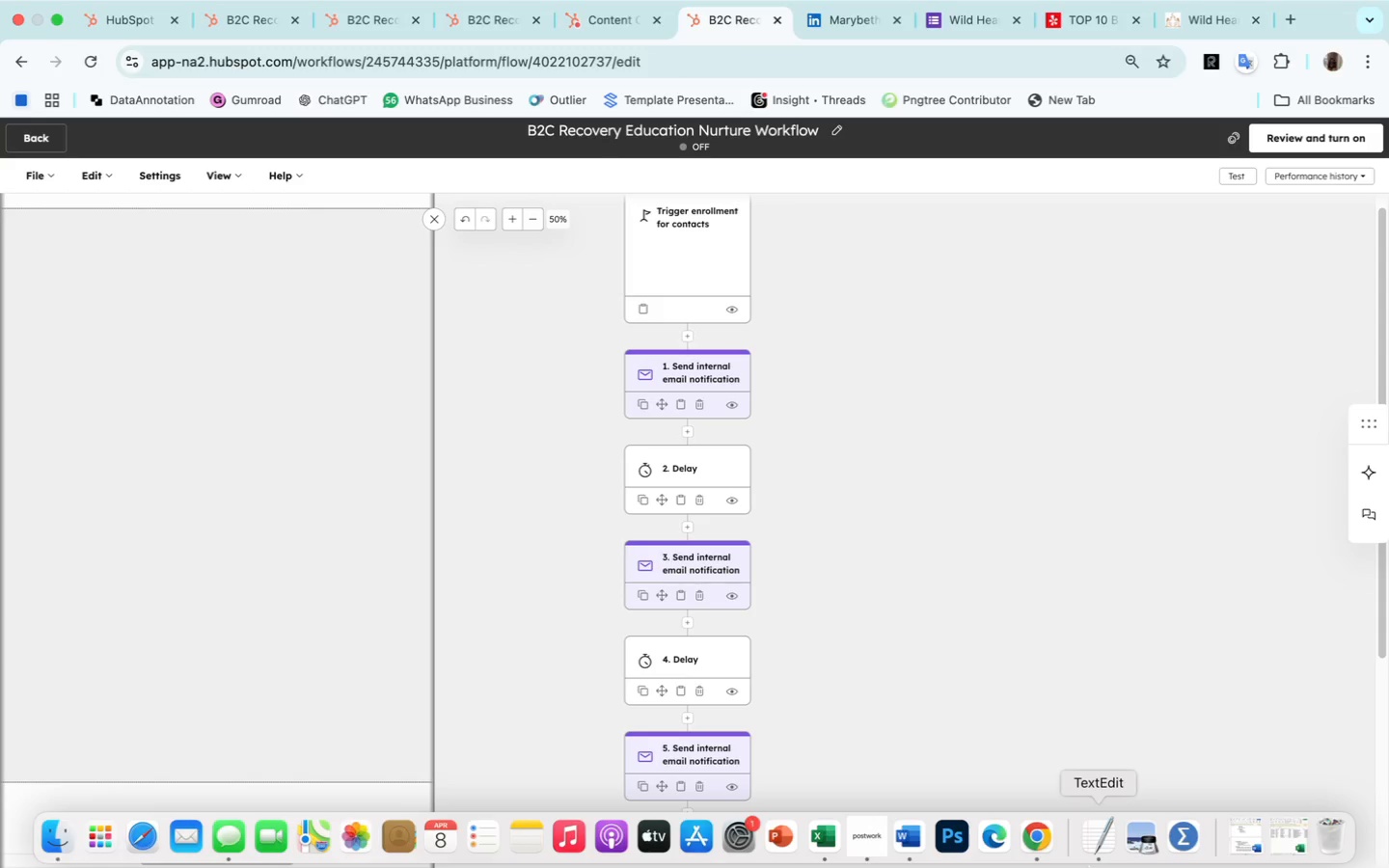 
wait(30.52)
 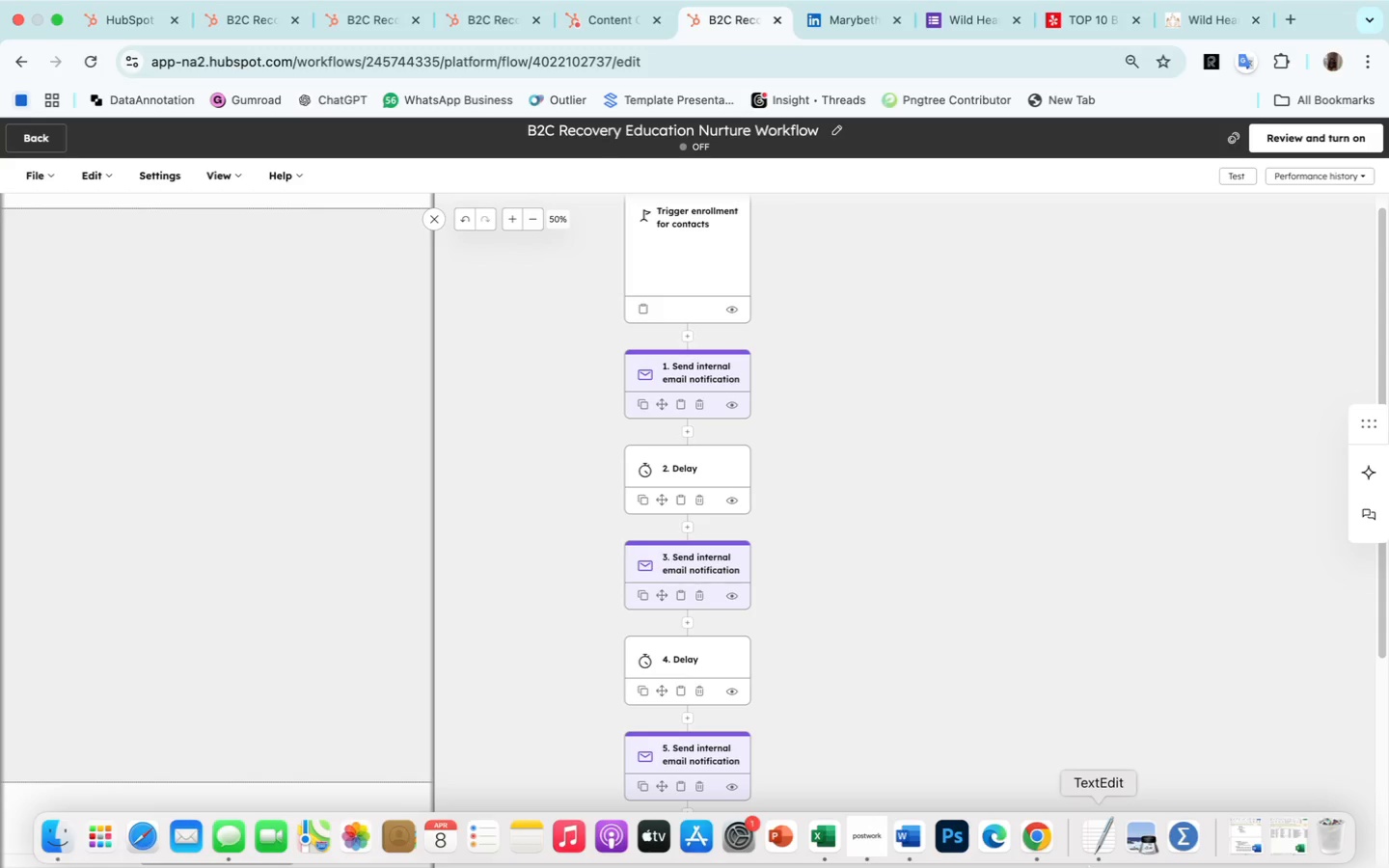 
mouse_move([141, 173])
 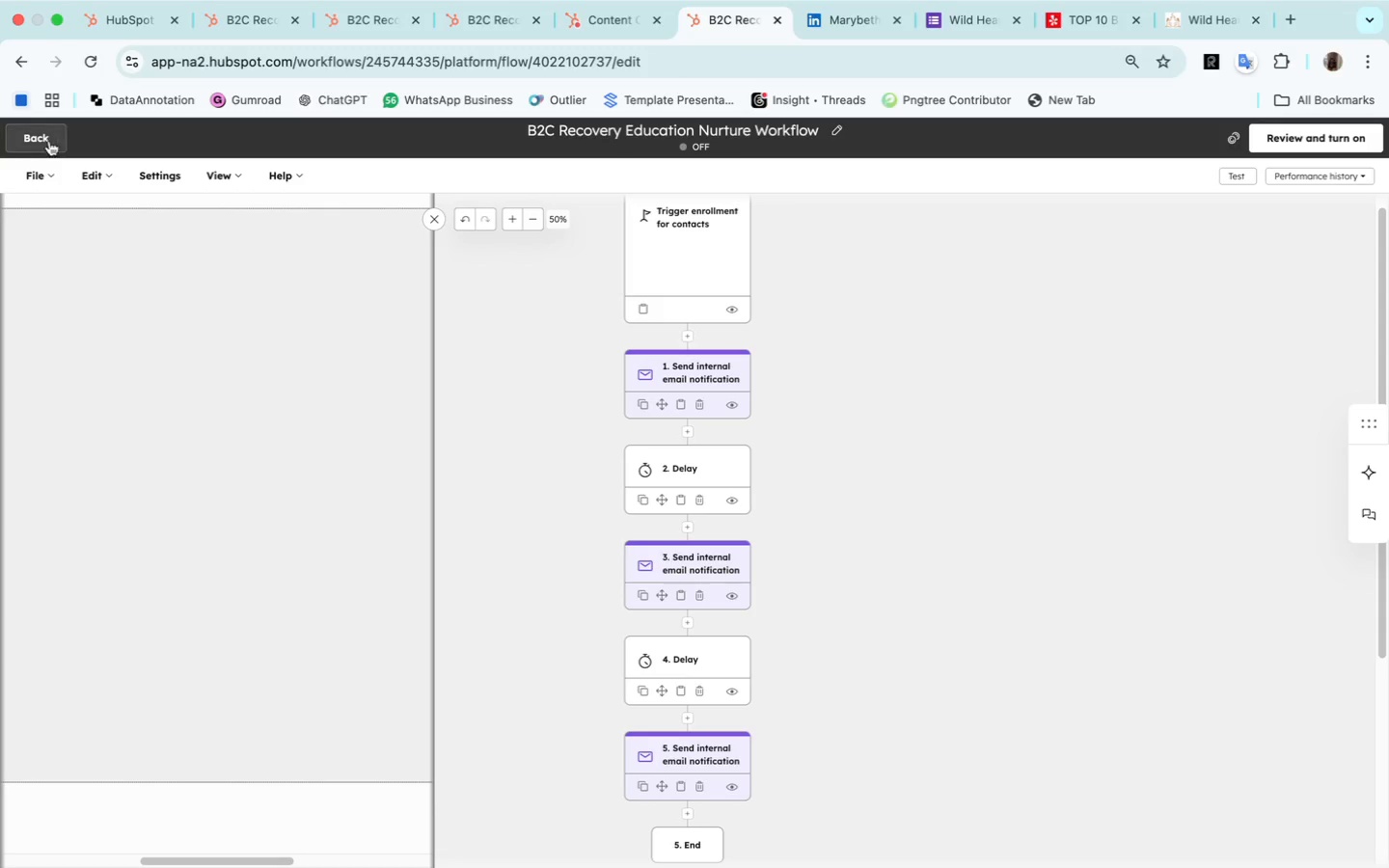 
left_click([43, 137])
 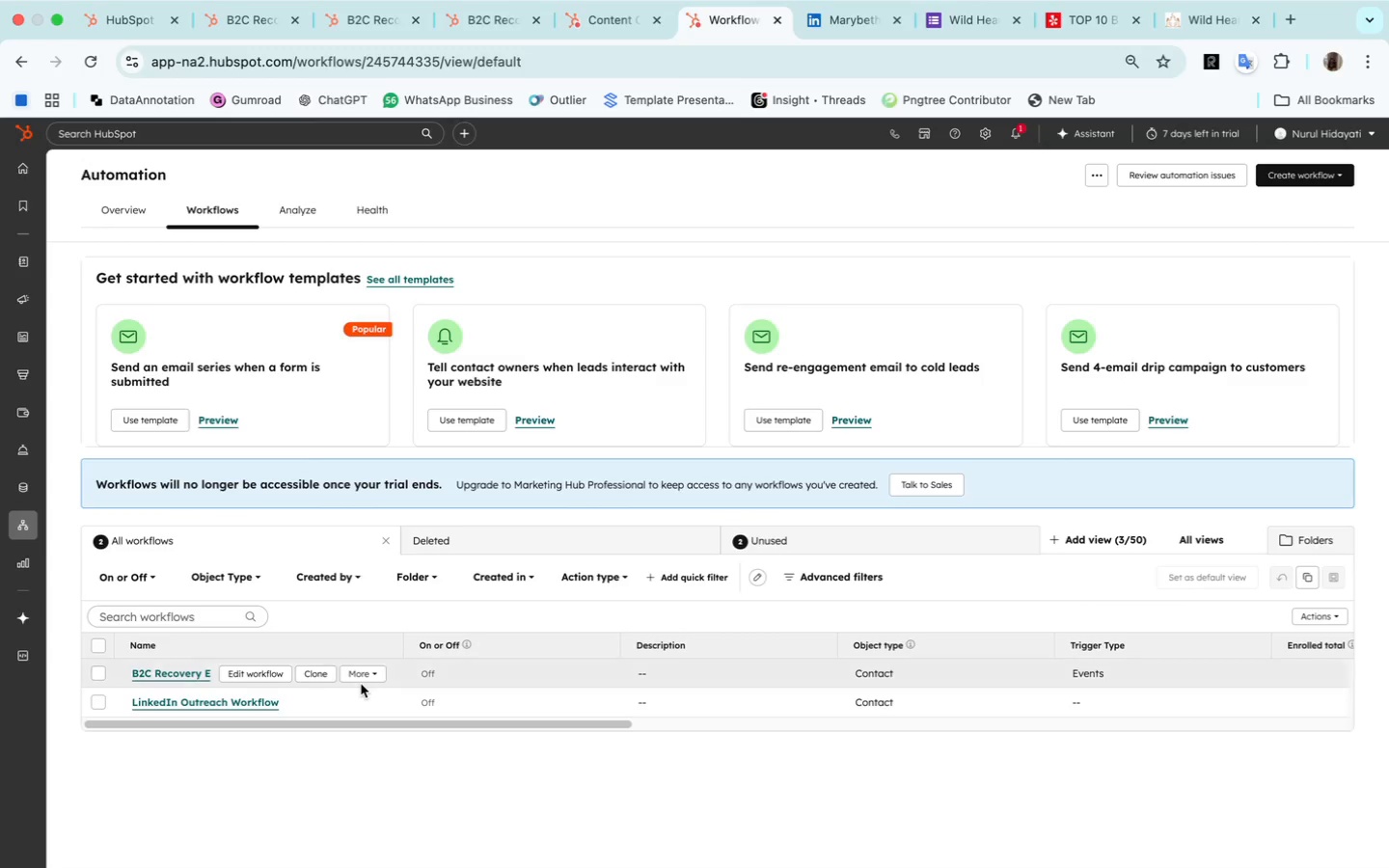 
wait(5.41)
 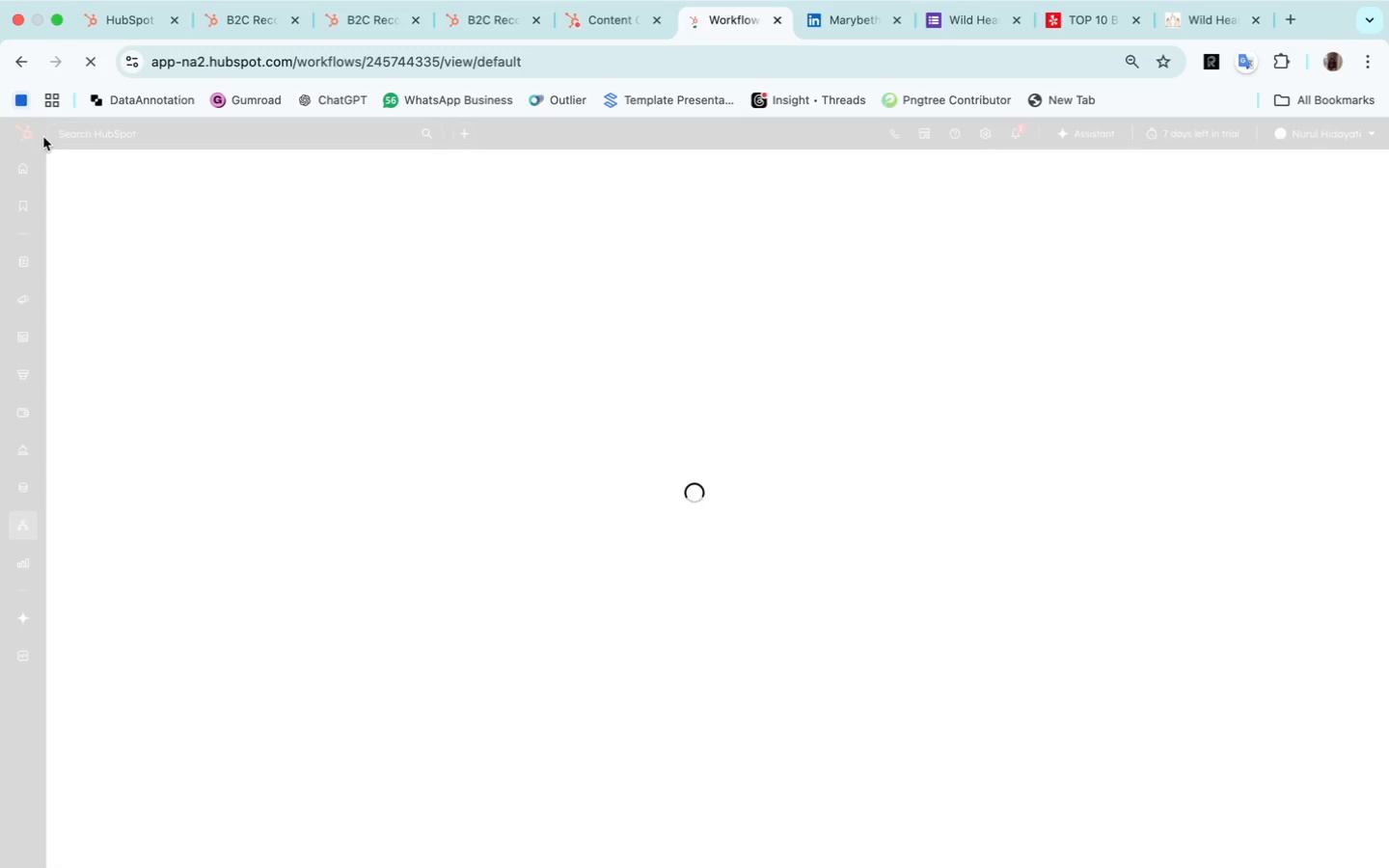 
left_click([273, 676])
 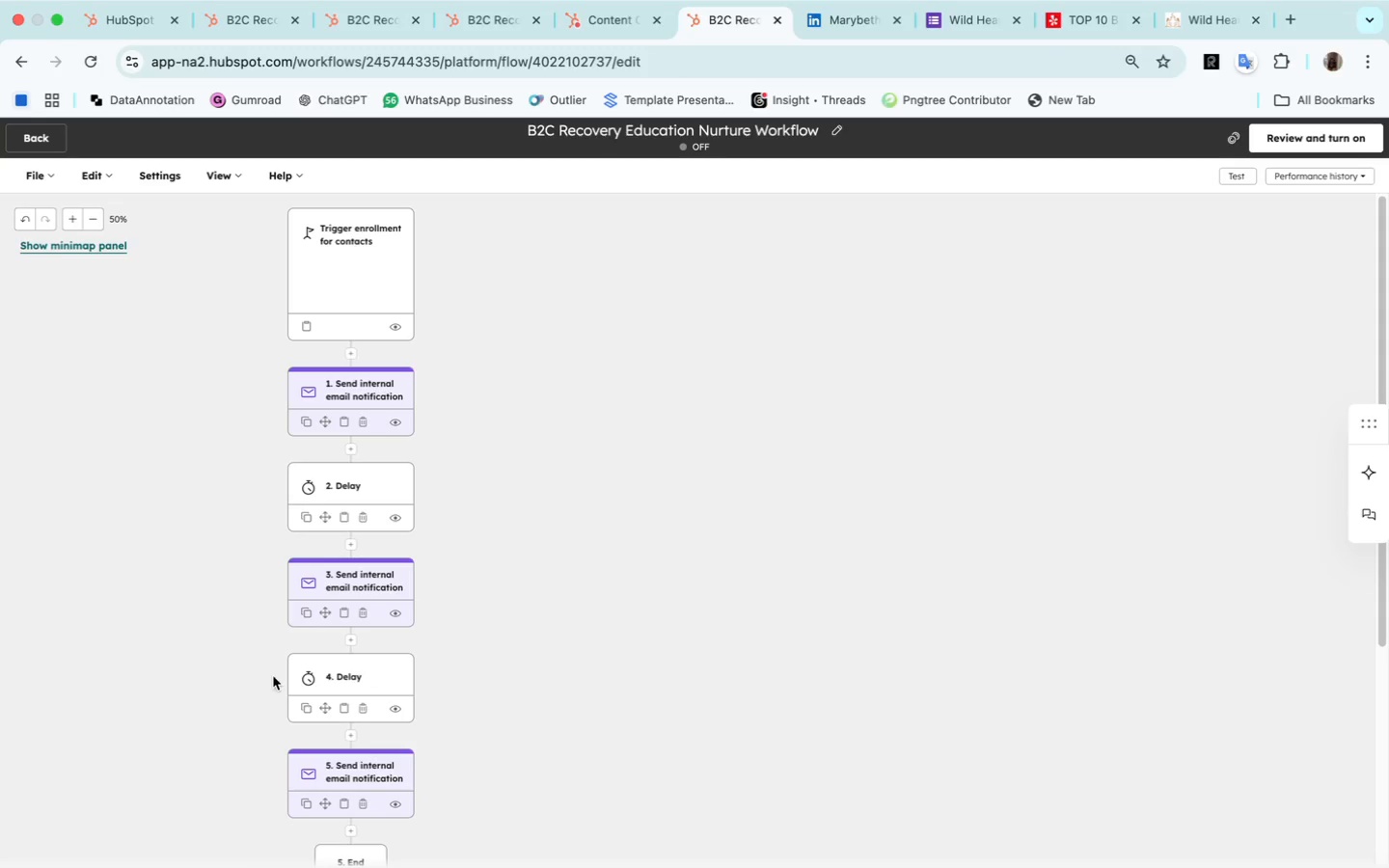 
wait(9.3)
 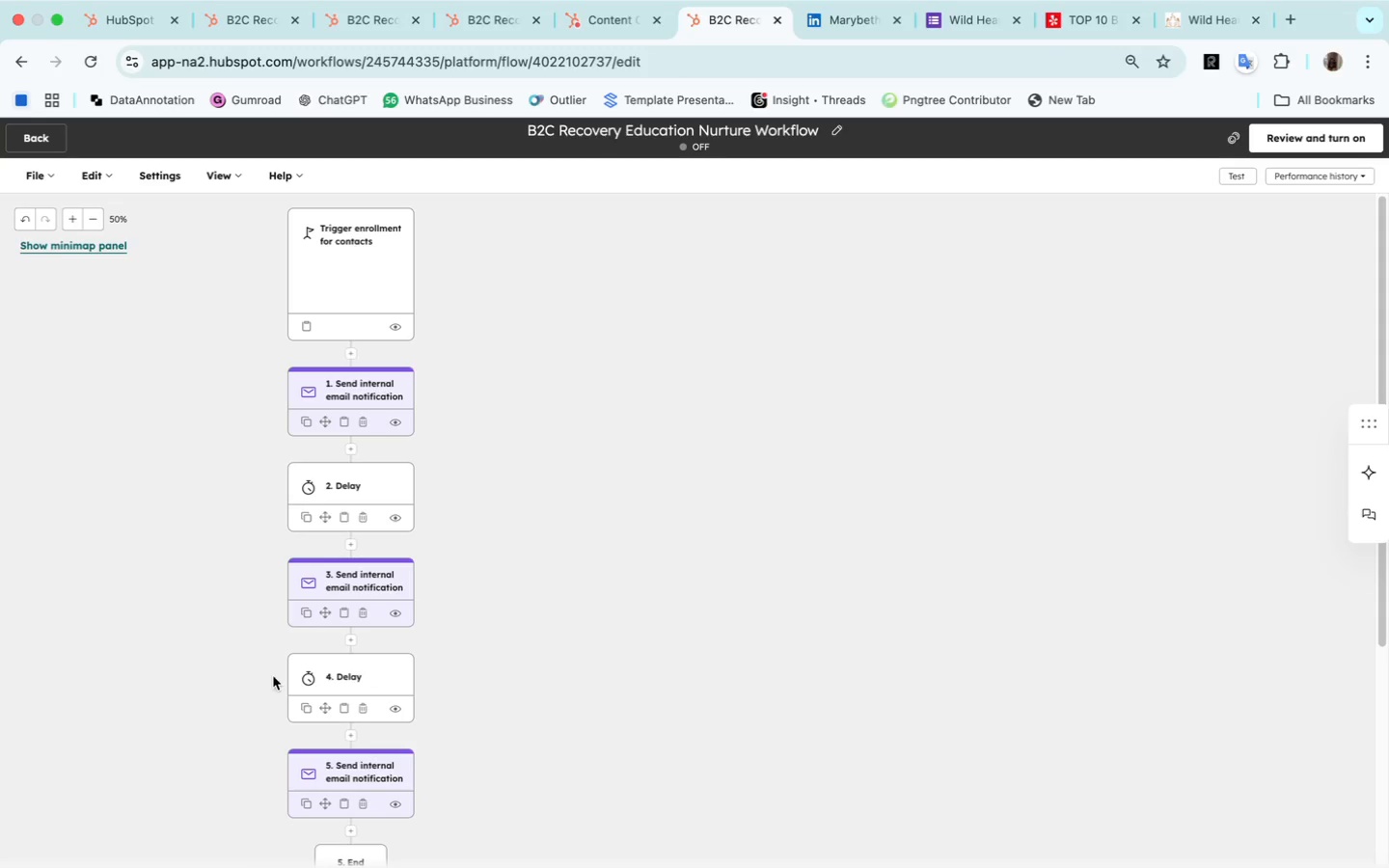 
double_click([74, 218])
 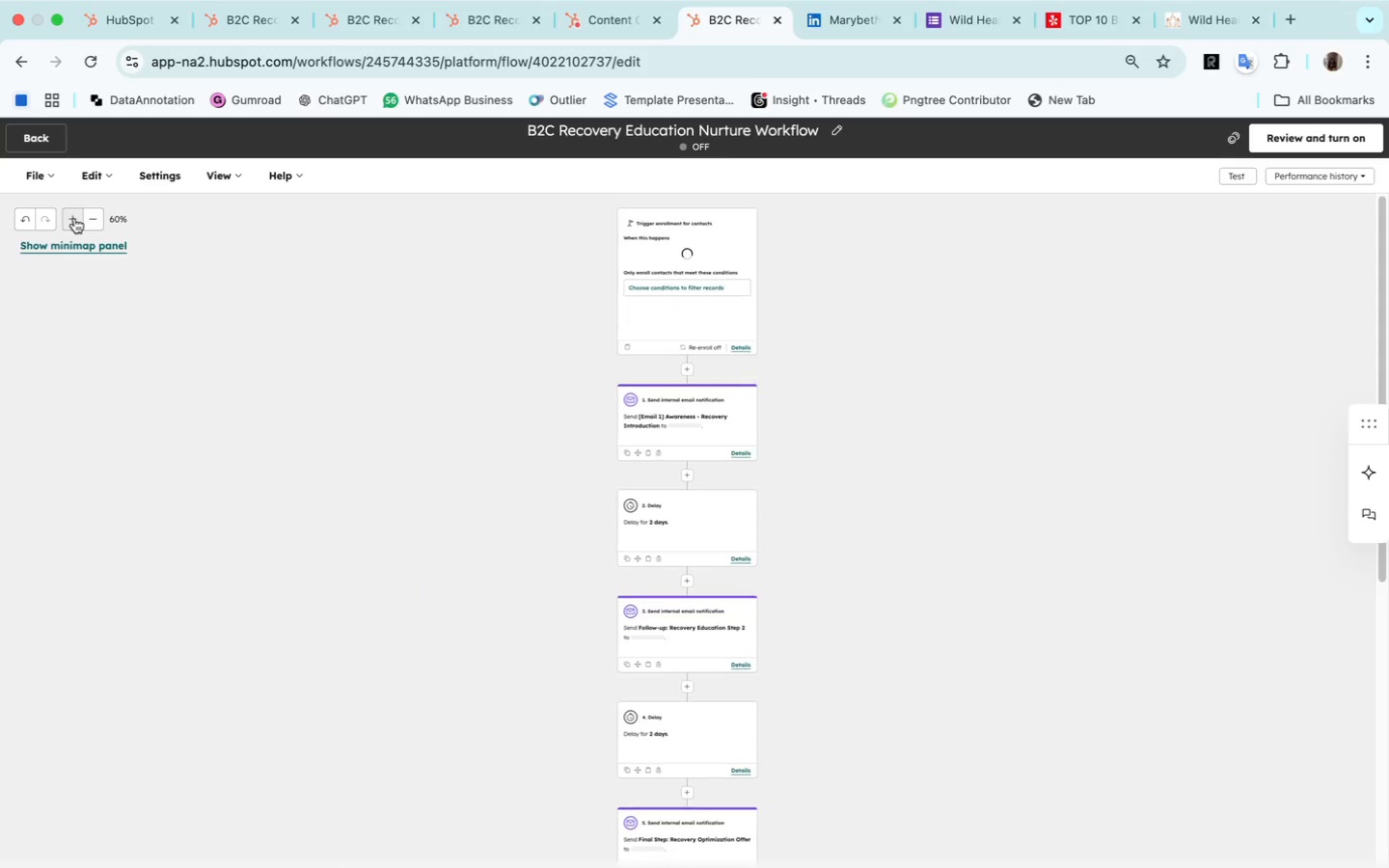 
triple_click([74, 218])
 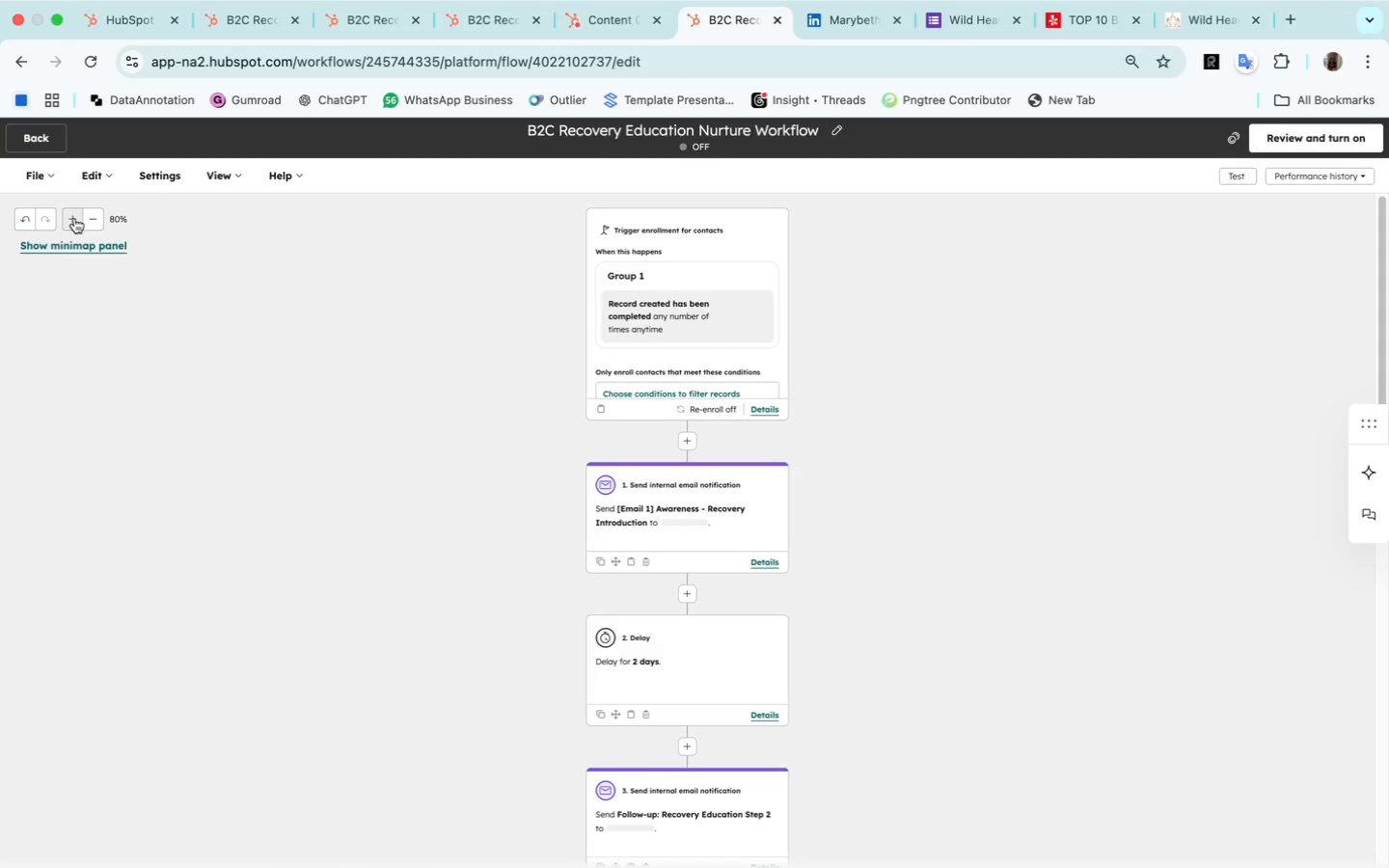 
left_click([77, 223])
 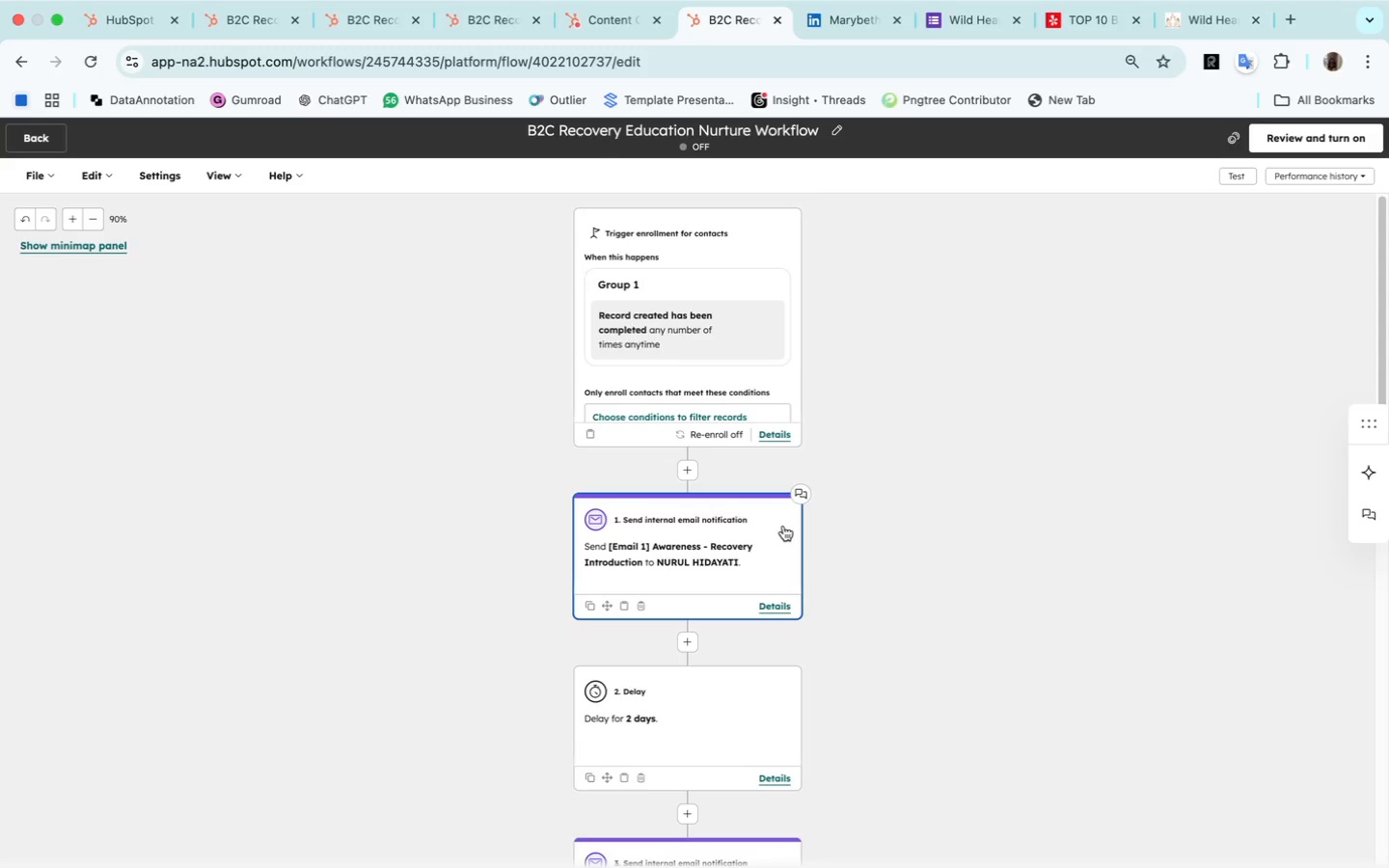 
left_click([783, 526])
 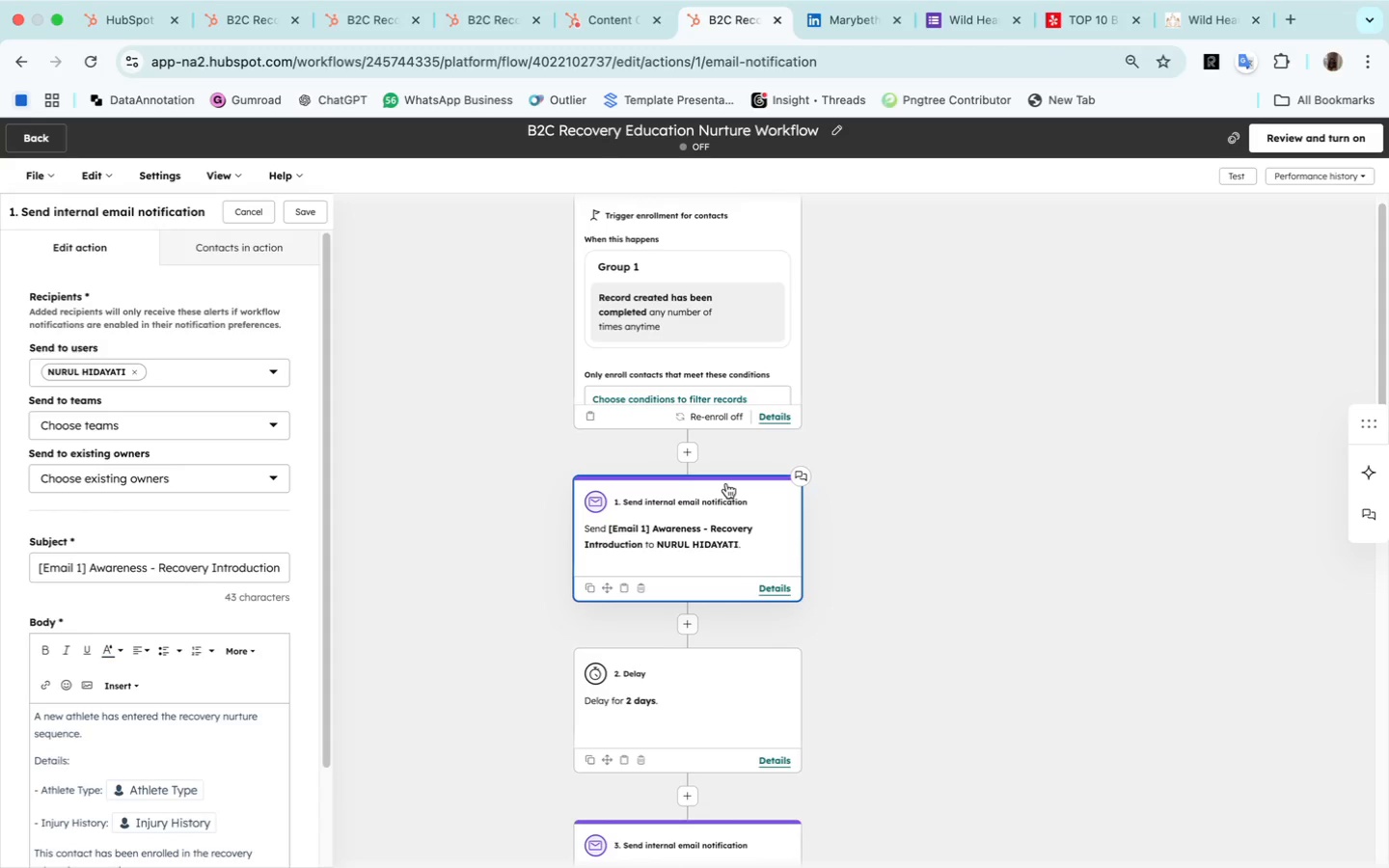 
left_click([689, 450])
 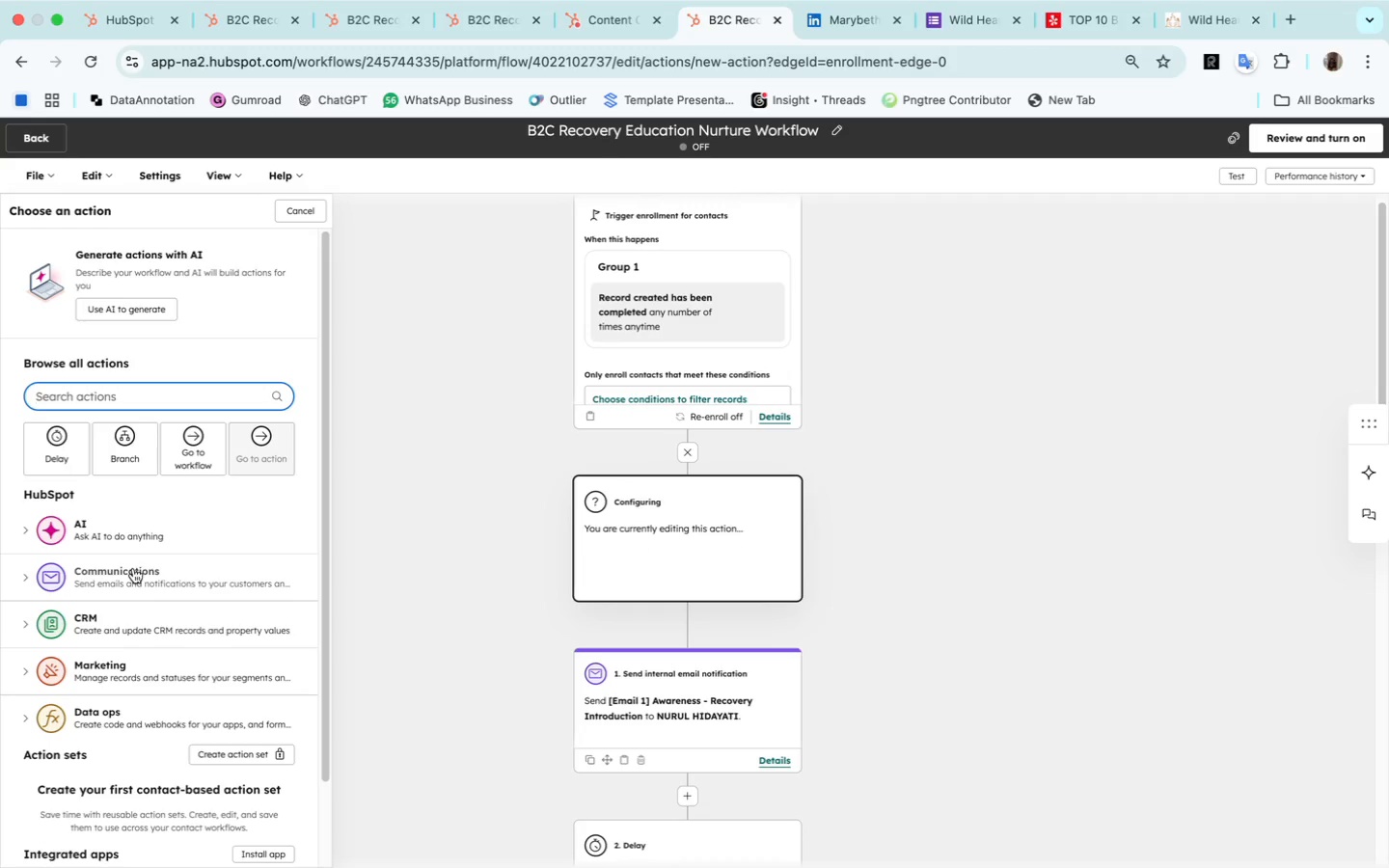 
left_click([132, 570])
 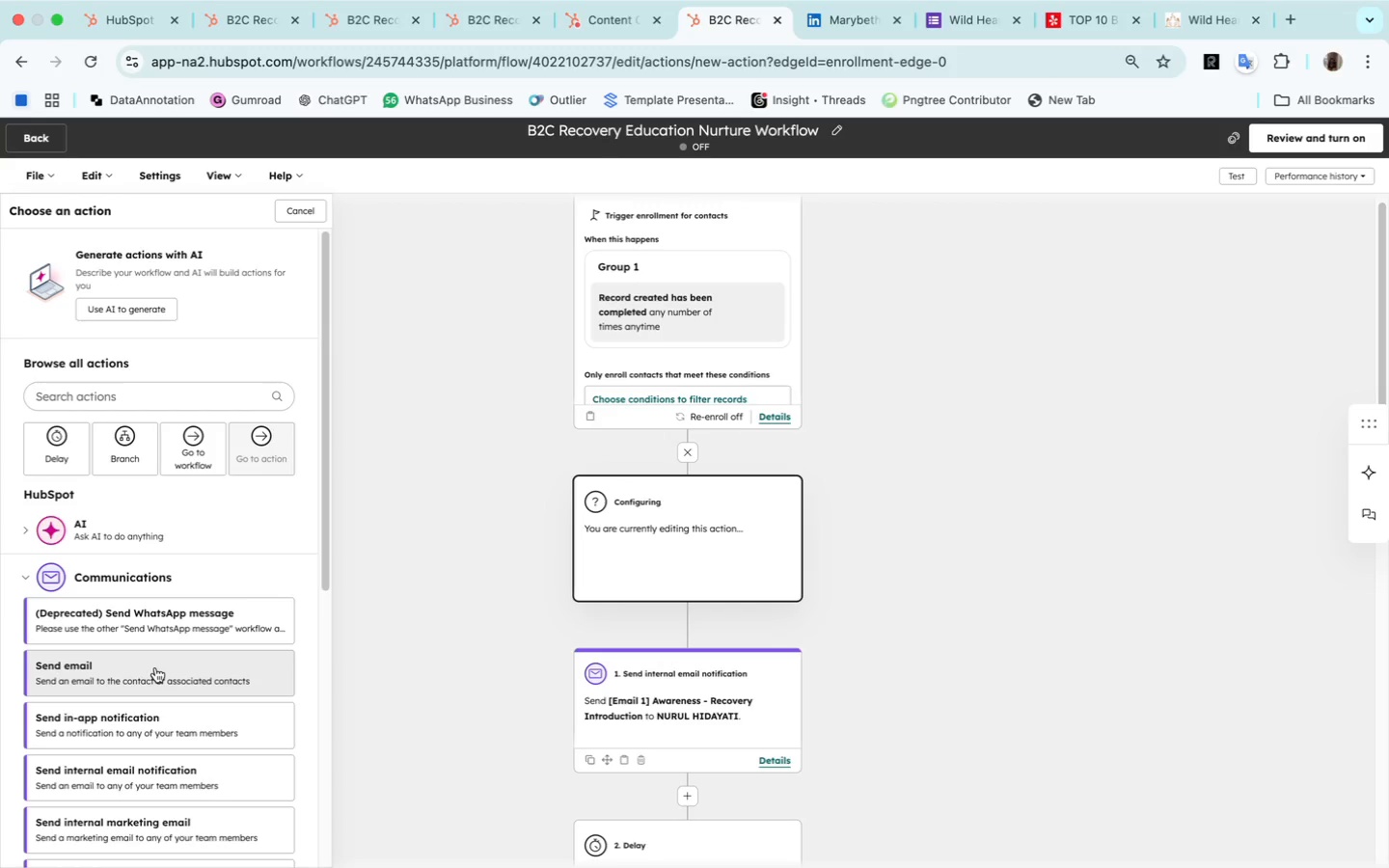 
left_click([155, 667])
 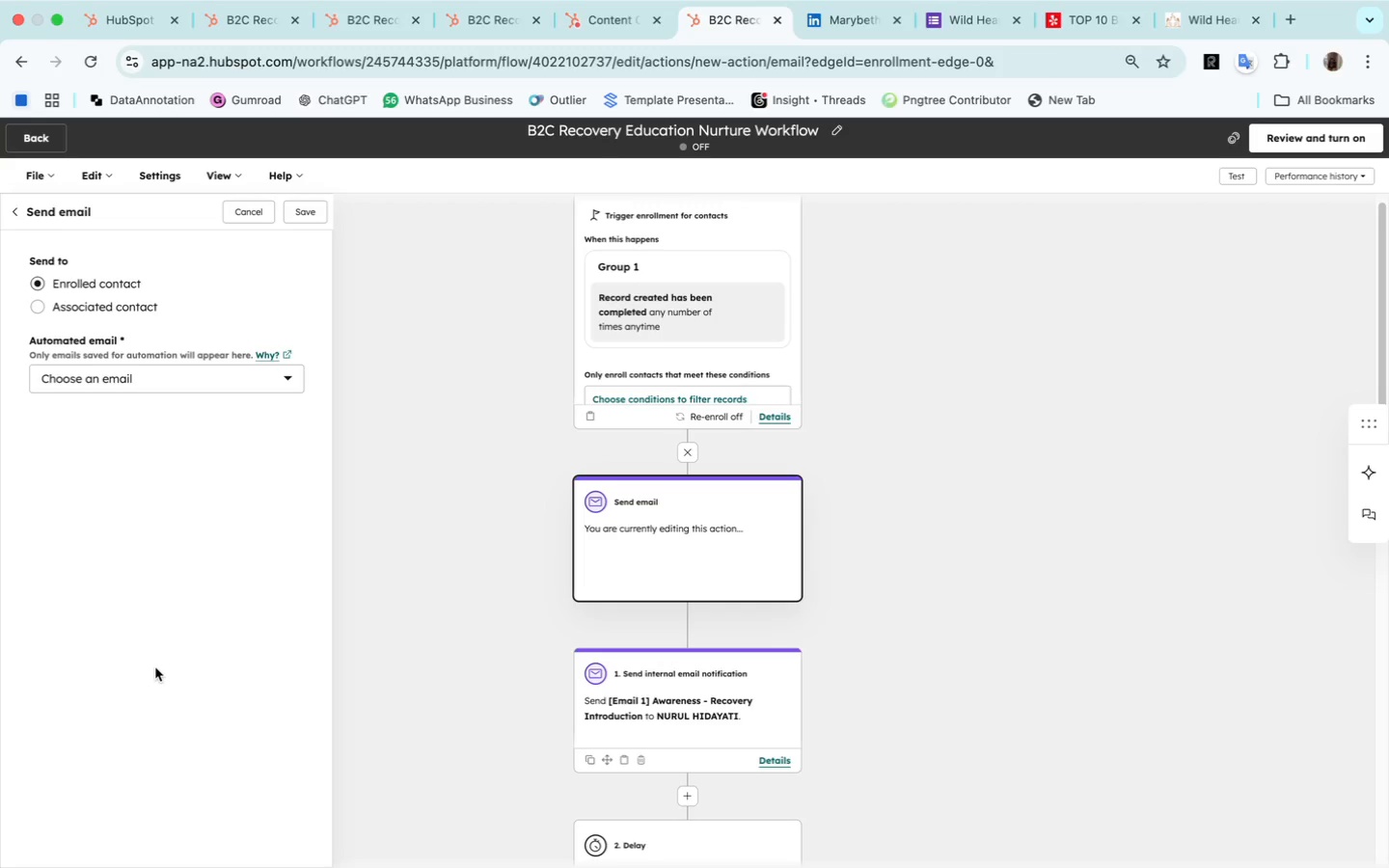 
wait(44.05)
 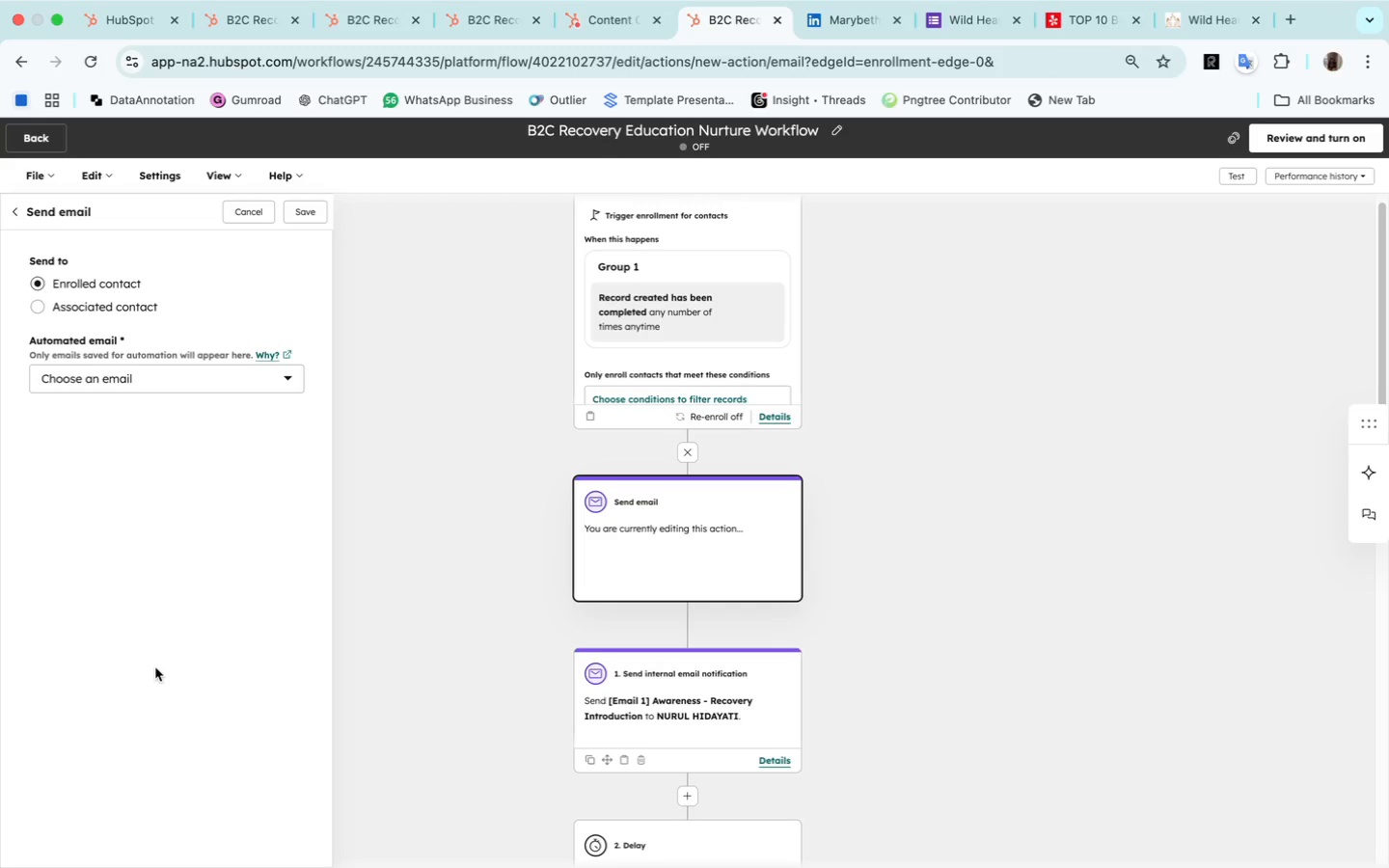 
mouse_move([363, 867])
 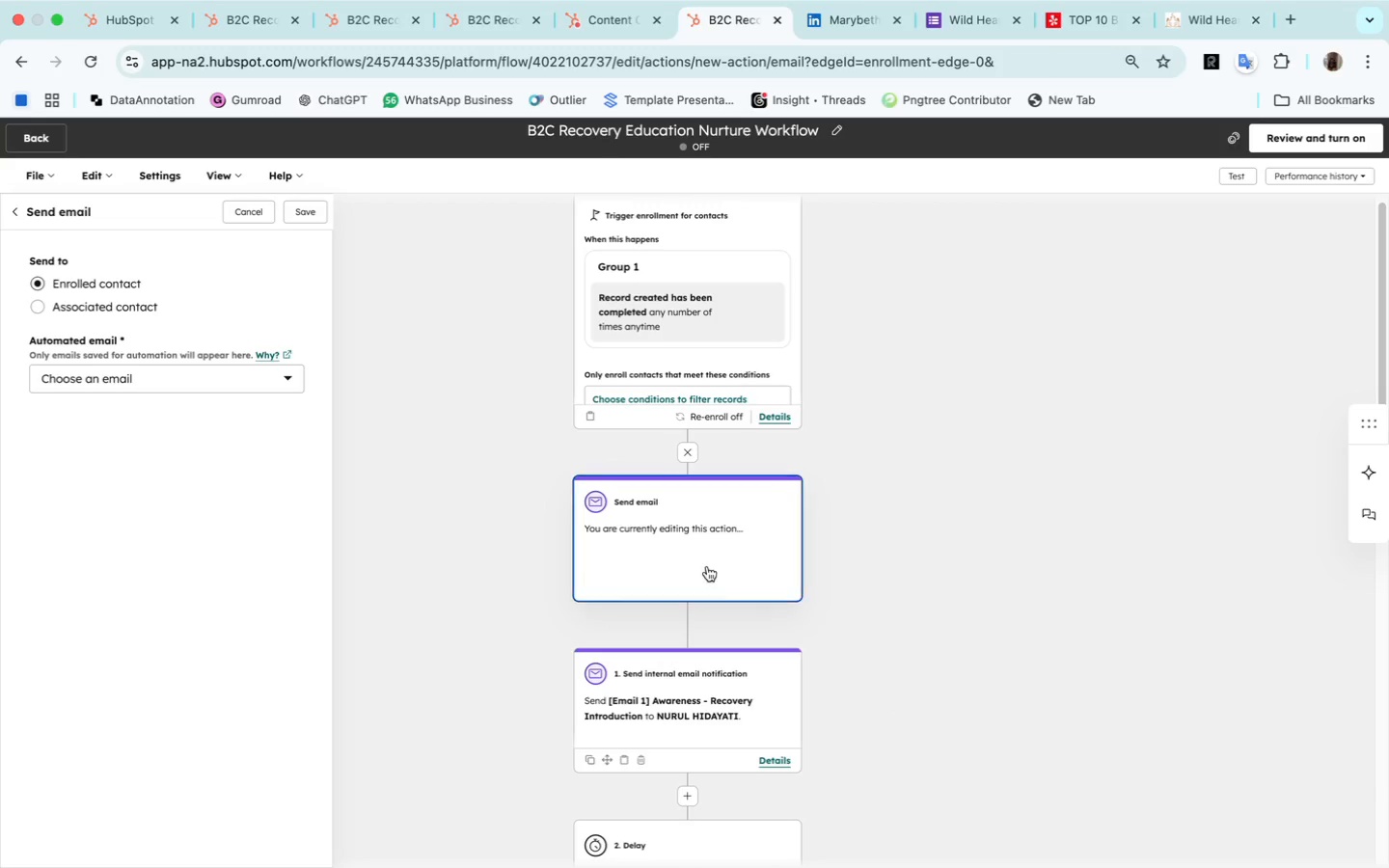 
scroll: coordinate [920, 707], scroll_direction: down, amount: 47.0
 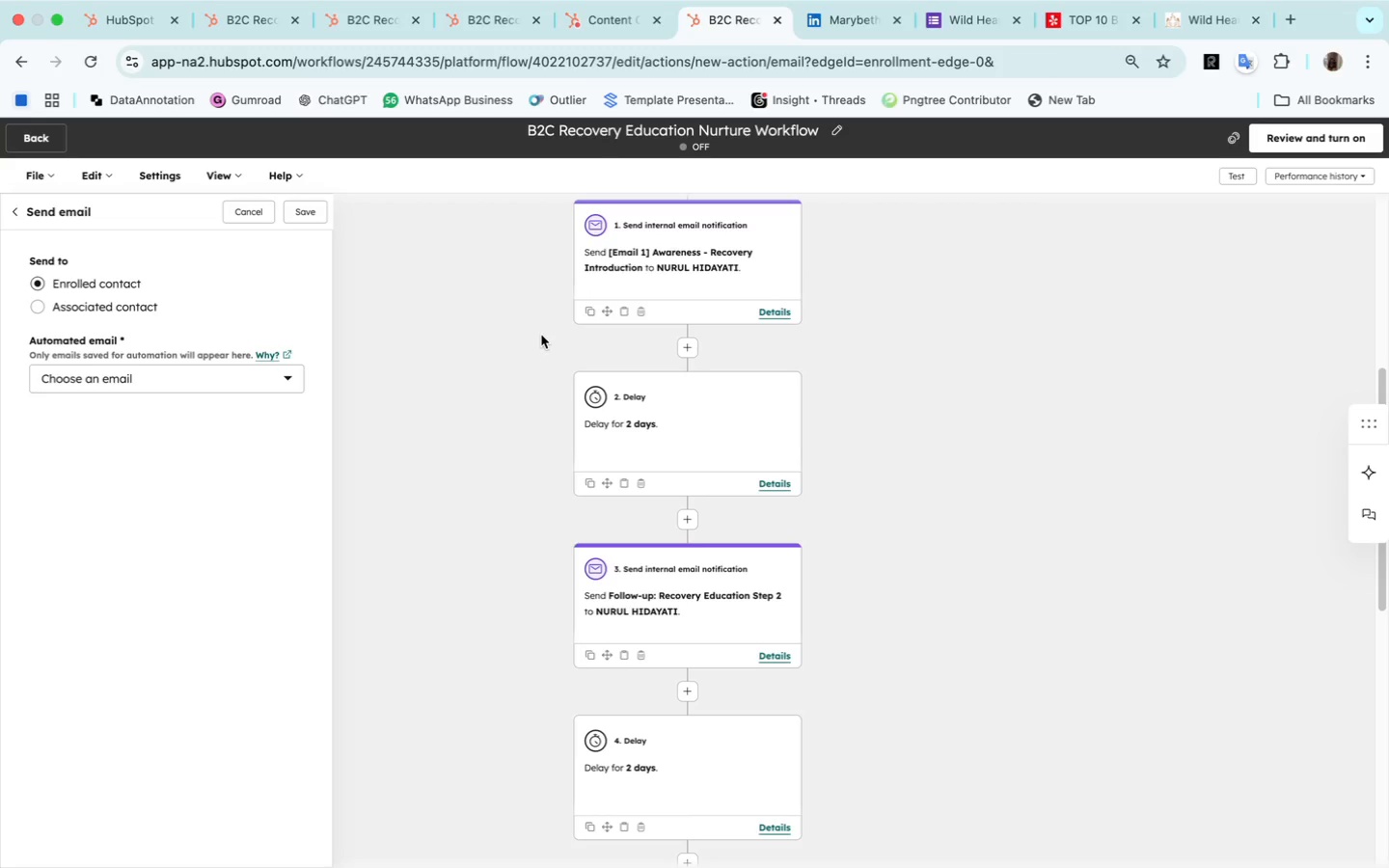 
left_click([472, 294])
 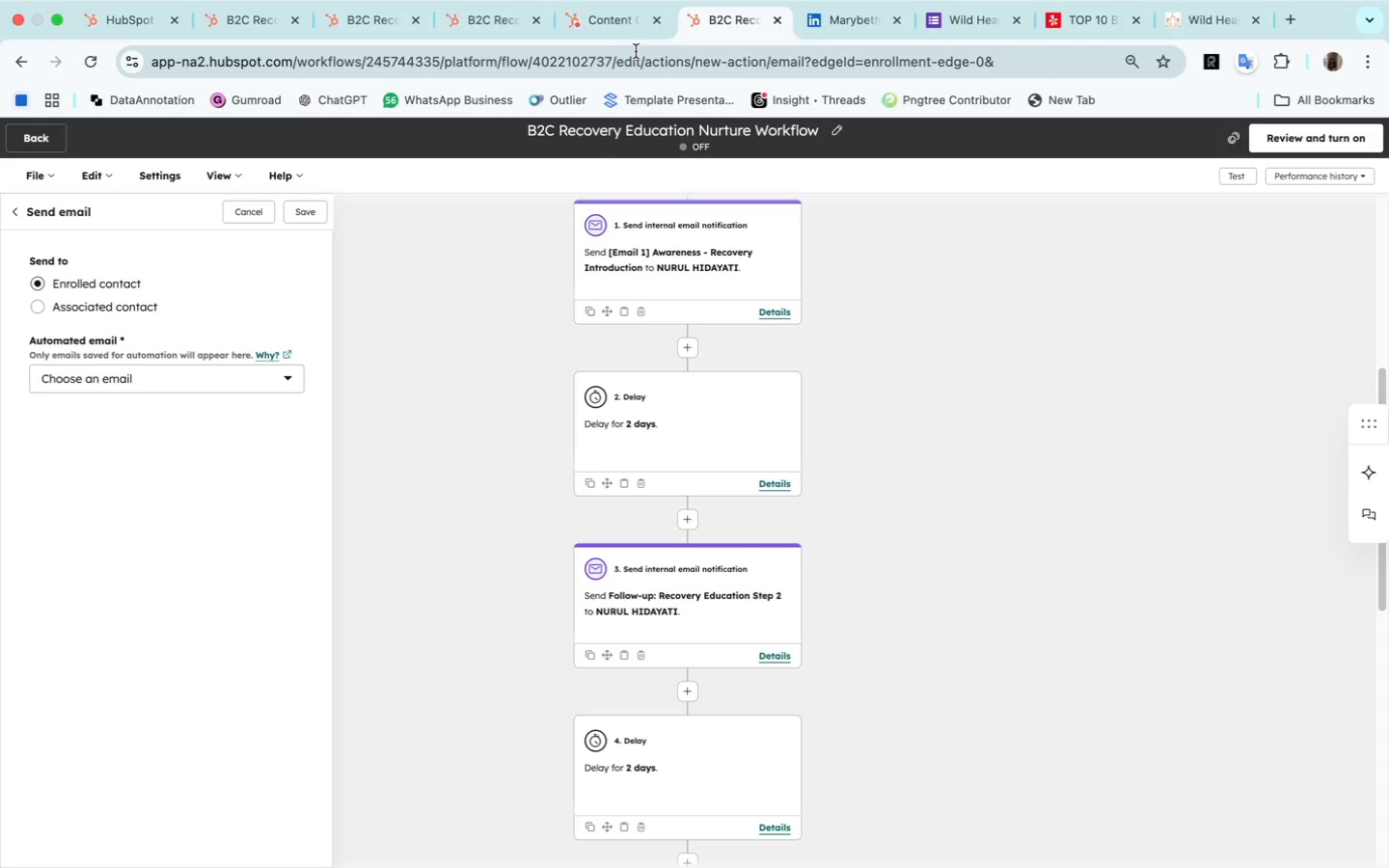 
wait(16.48)
 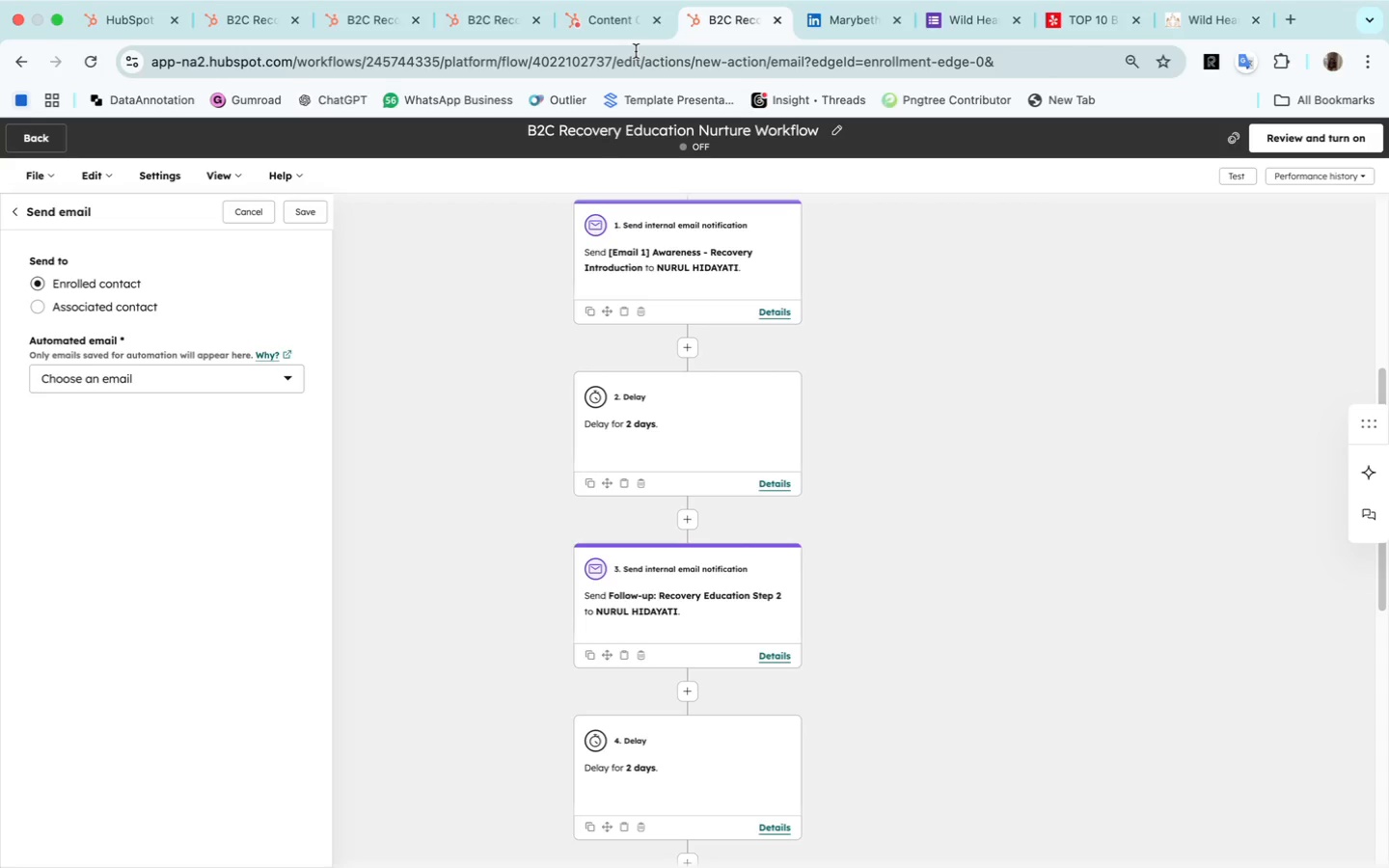 
left_click([242, 40])
 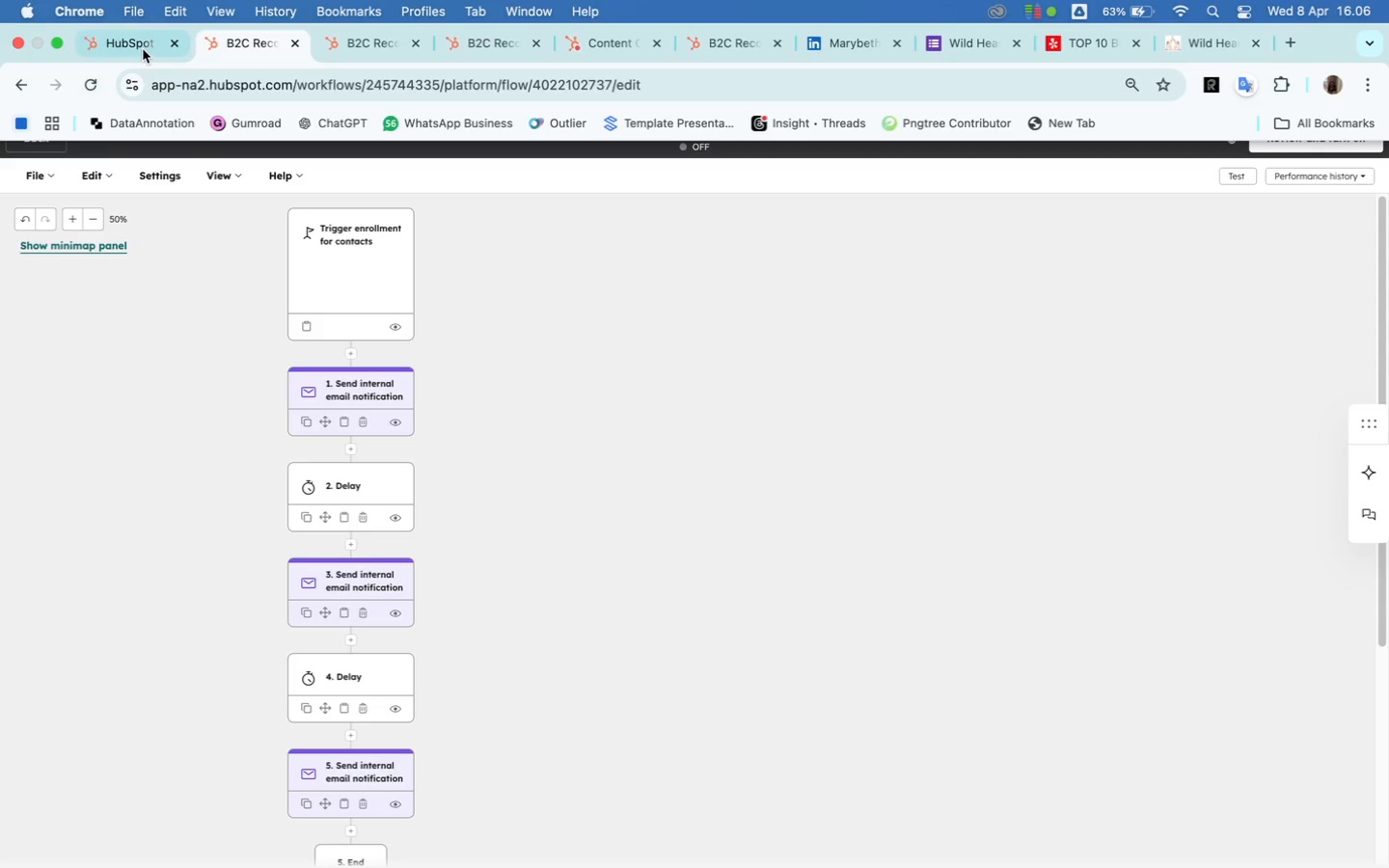 
left_click([136, 48])
 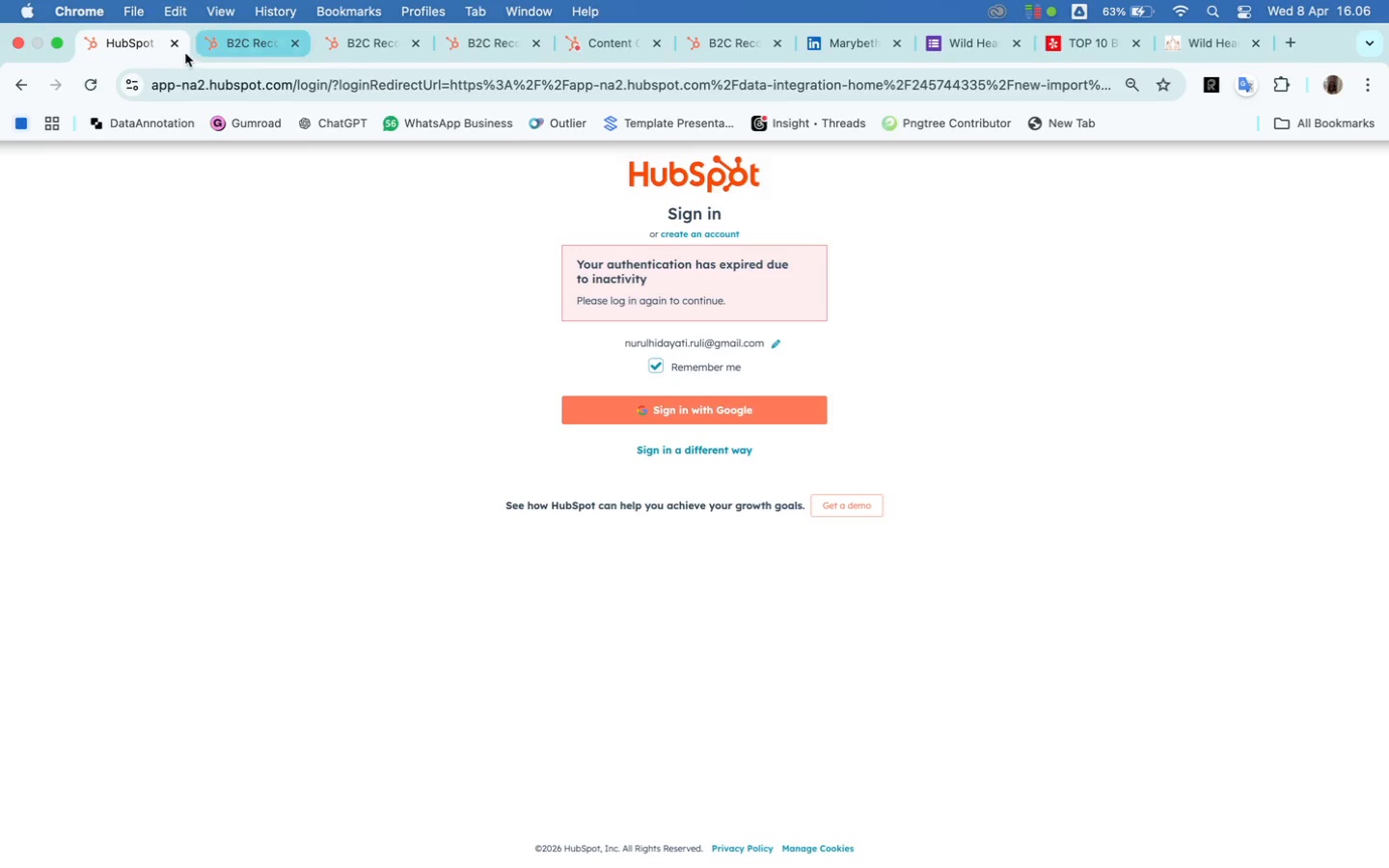 
left_click([178, 45])
 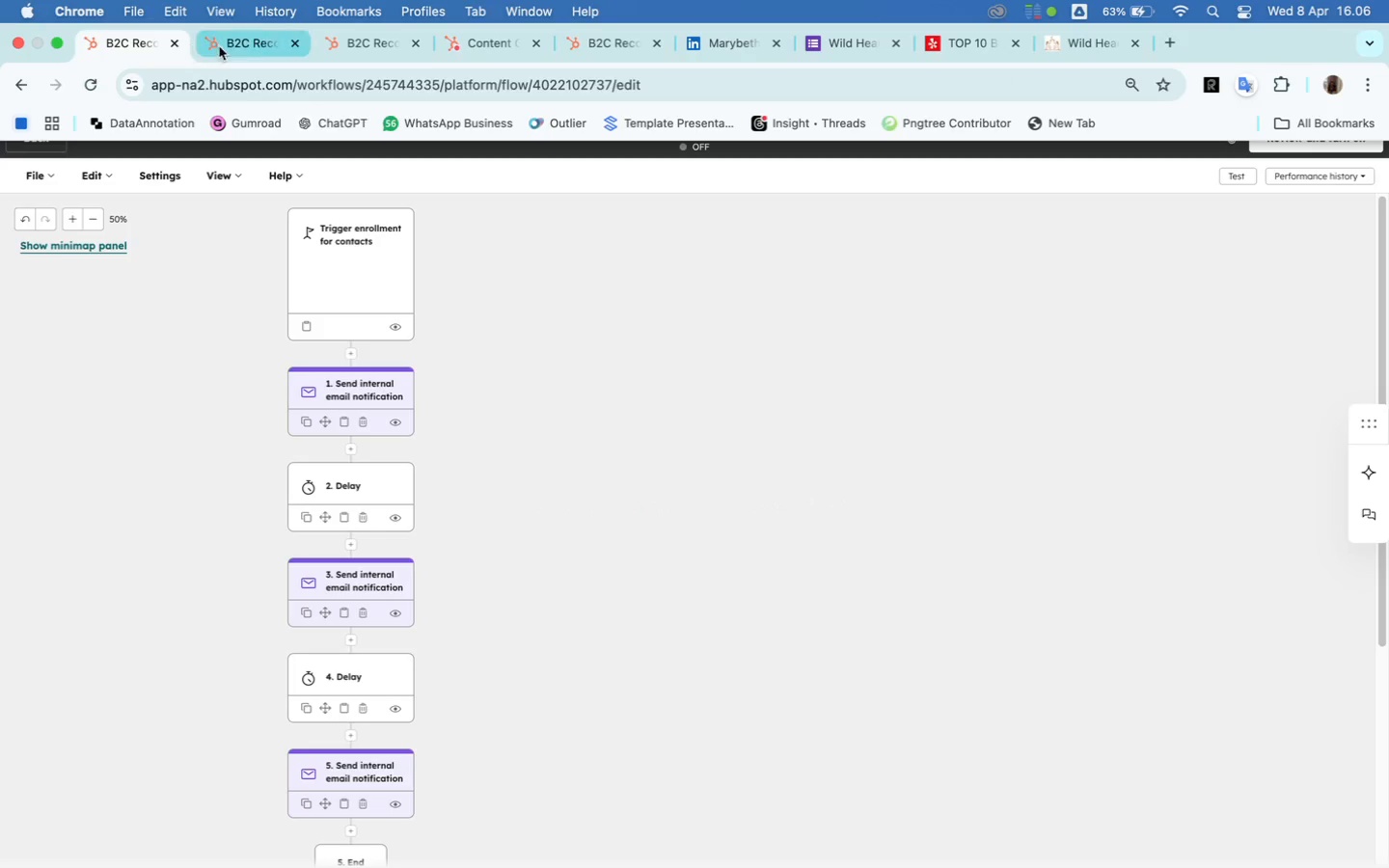 
left_click([243, 46])
 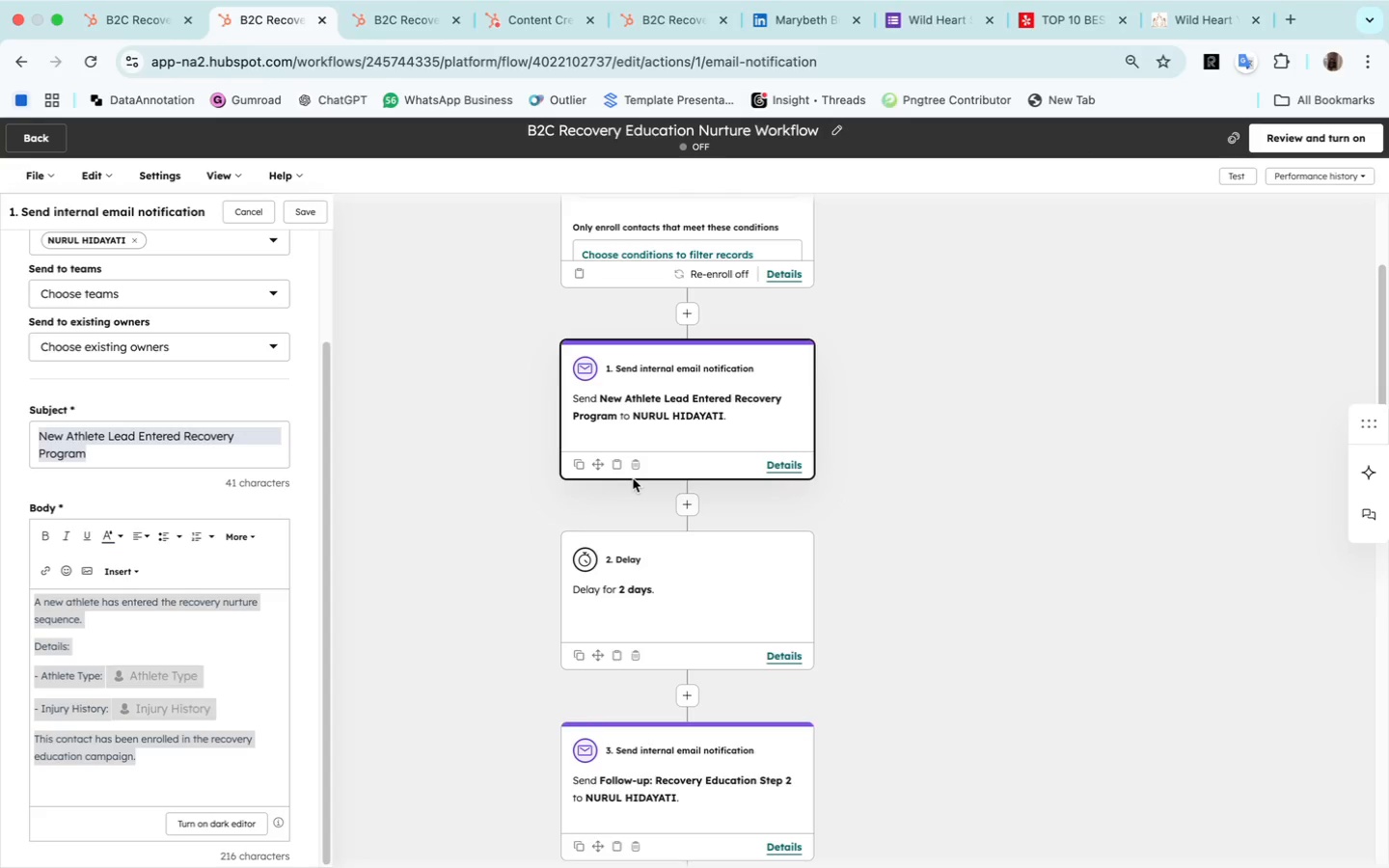 
scroll: coordinate [669, 368], scroll_direction: up, amount: 21.0
 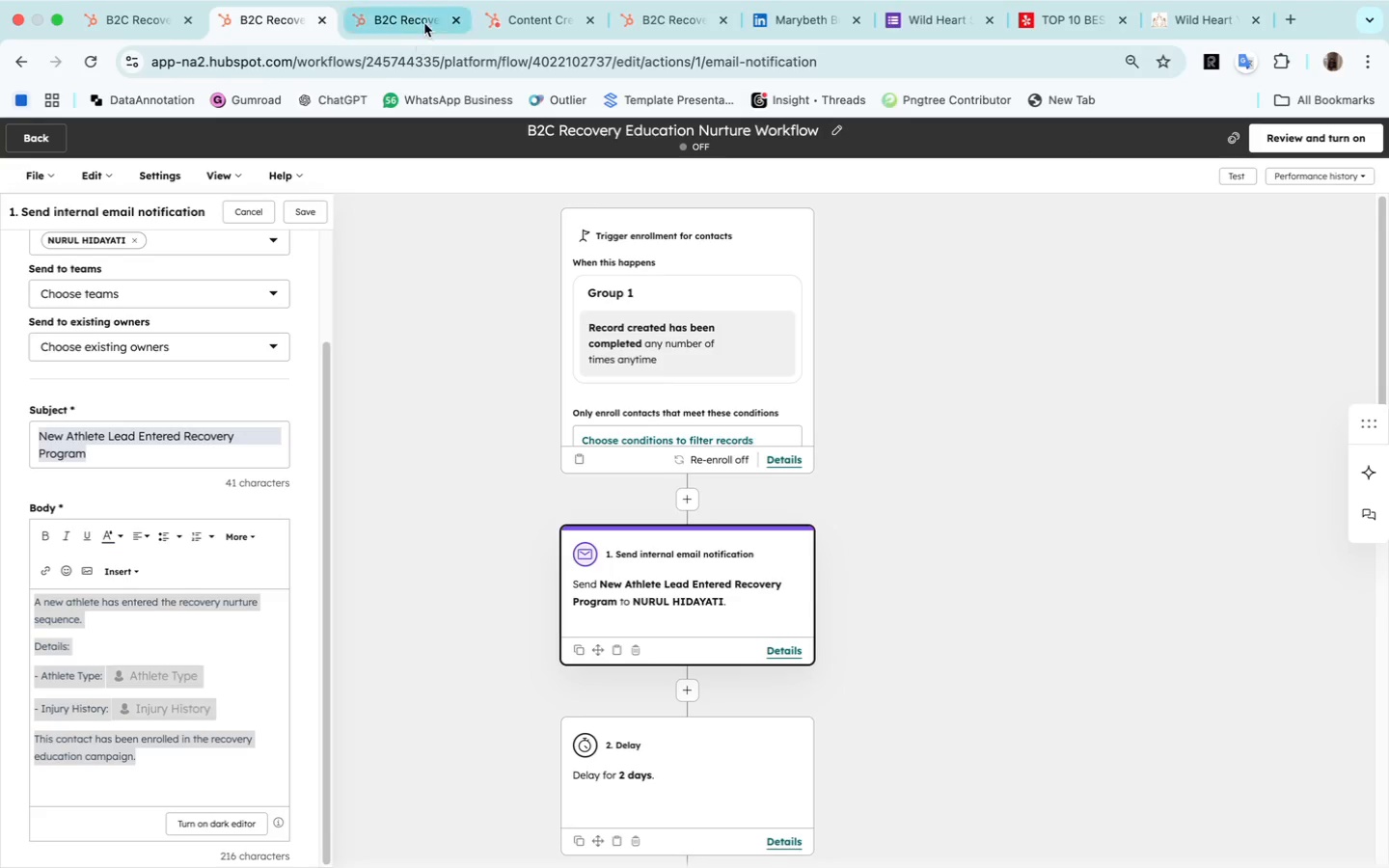 
left_click([423, 19])
 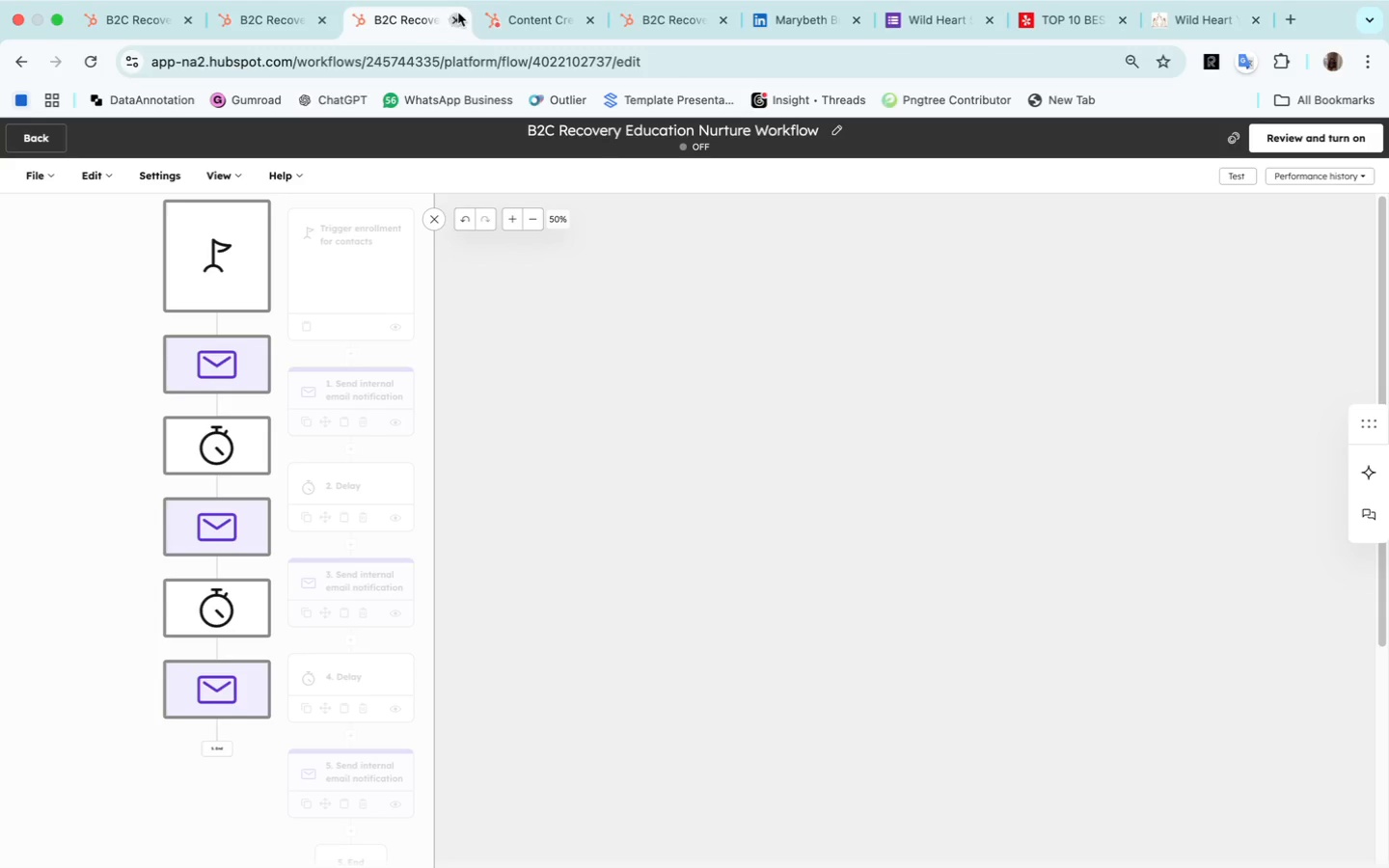 
left_click([458, 15])
 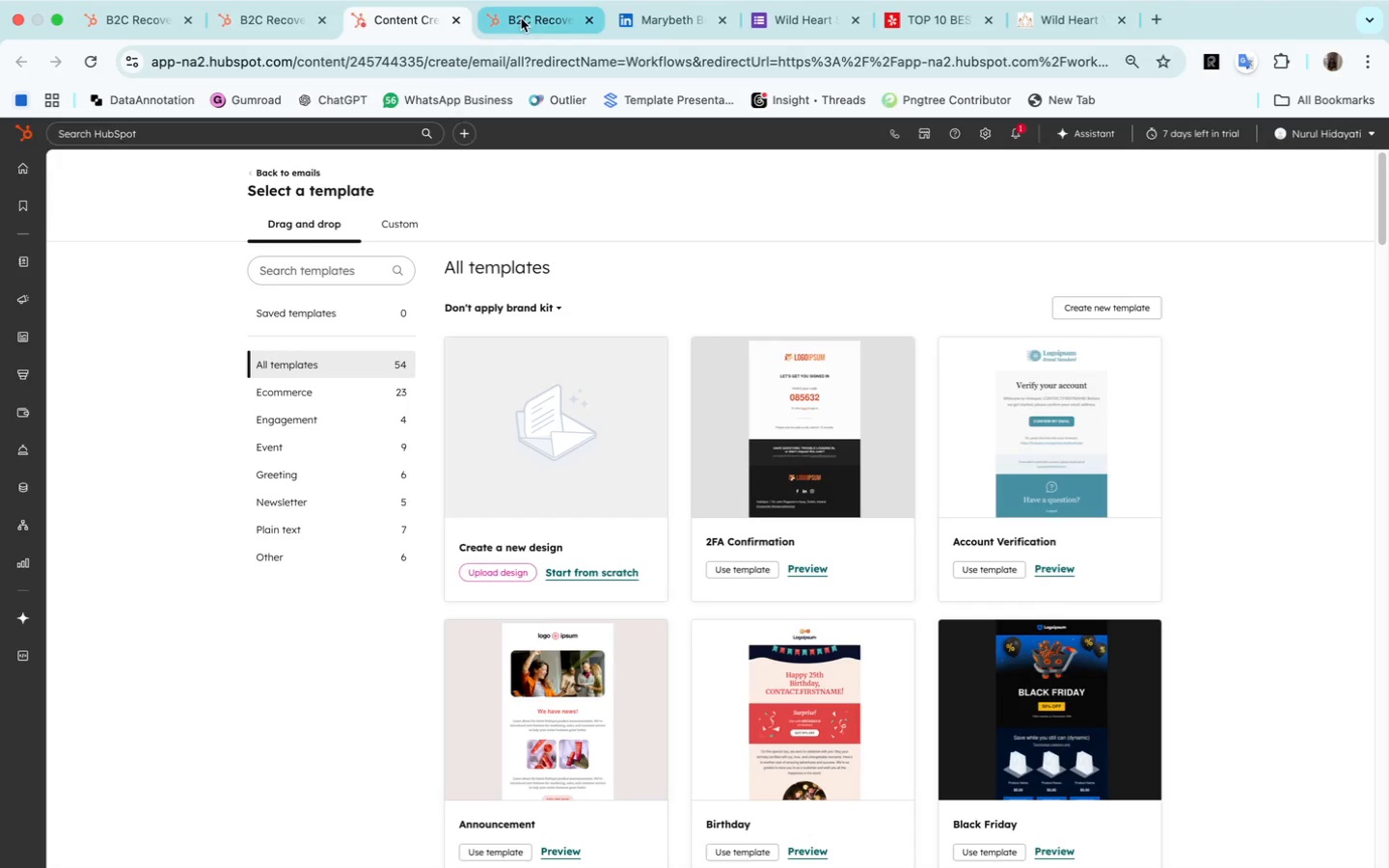 
left_click([529, 20])
 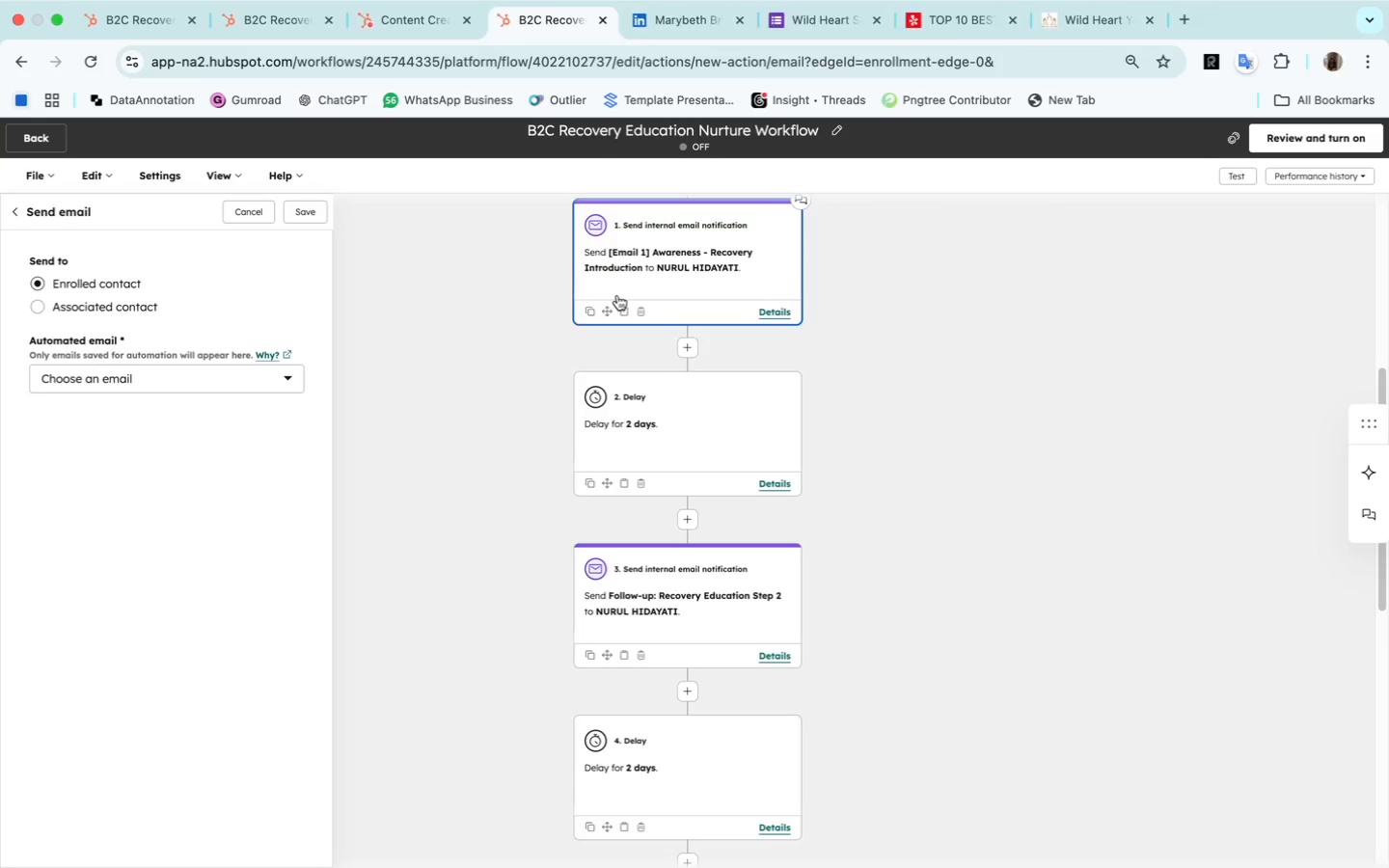 
scroll: coordinate [669, 385], scroll_direction: up, amount: 31.0
 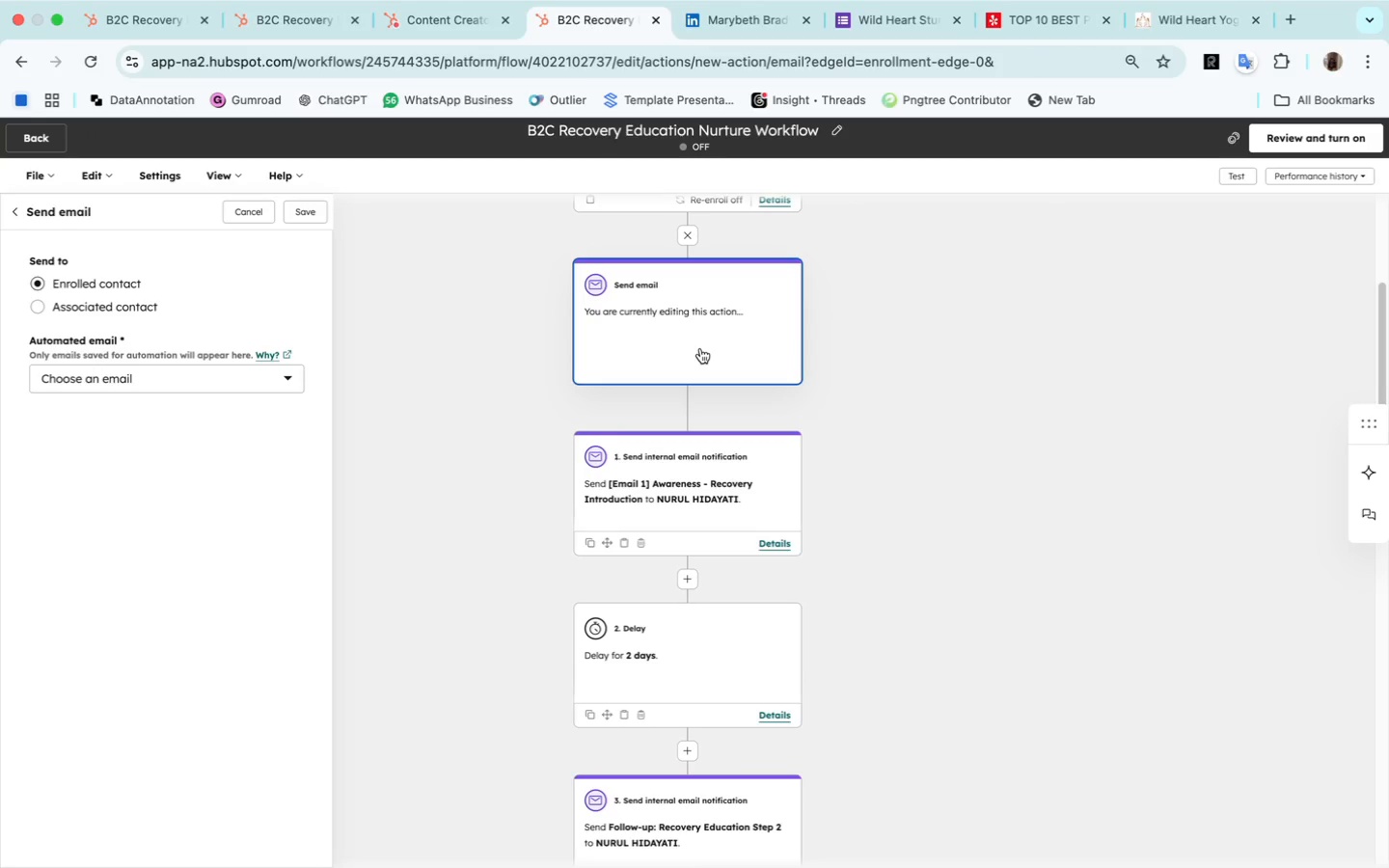 
right_click([700, 348])
 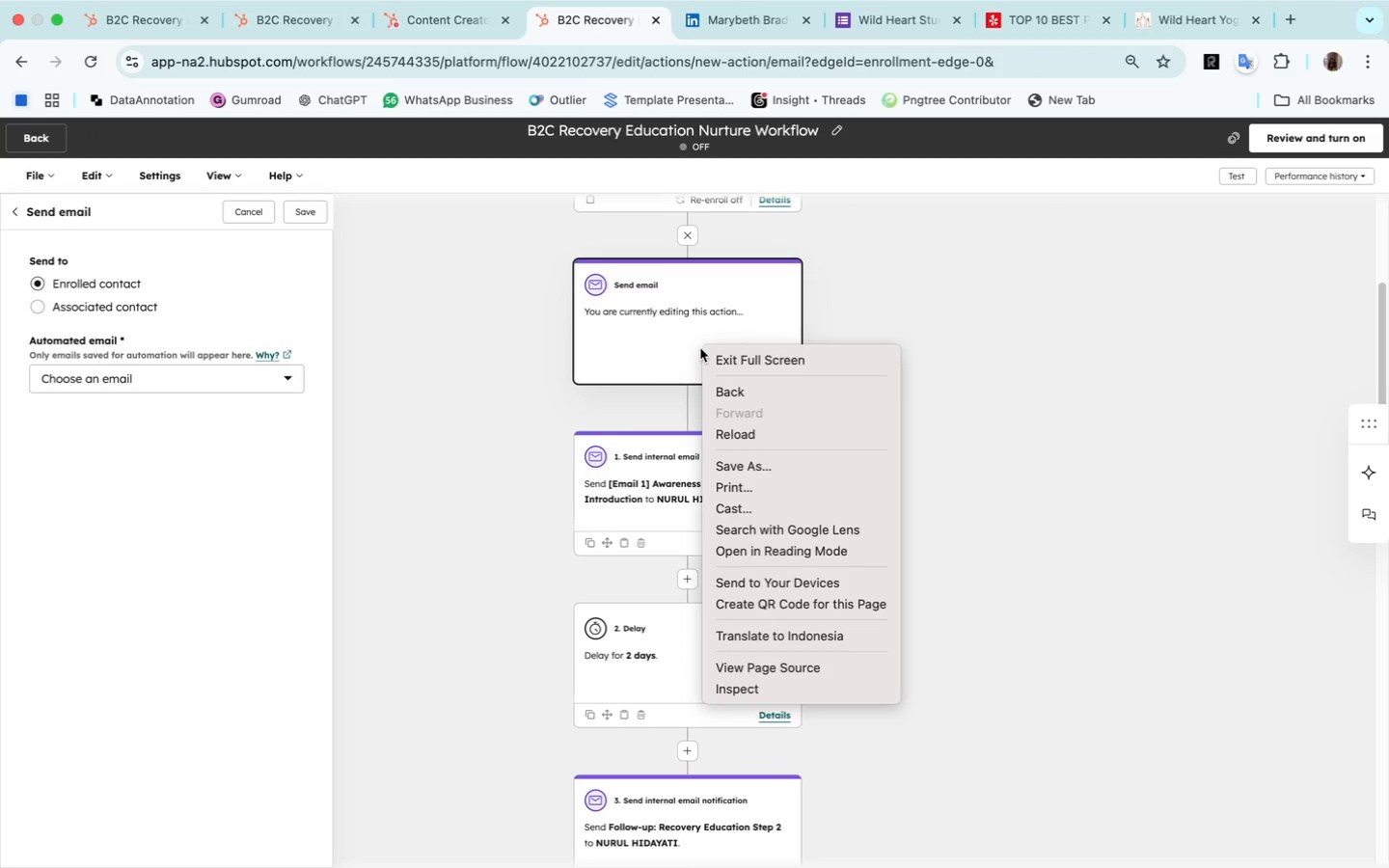 
left_click([700, 348])
 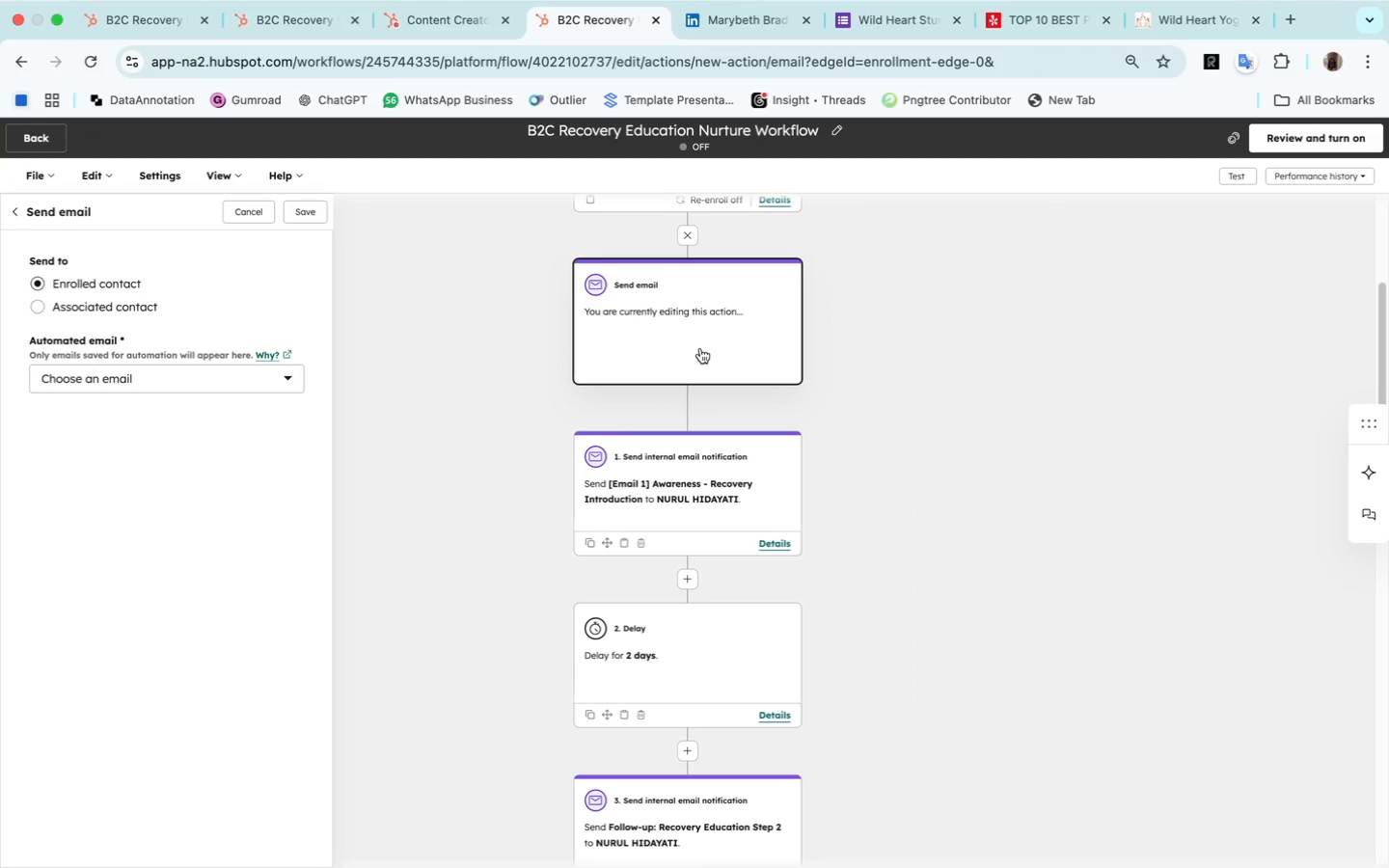 
left_click([700, 348])
 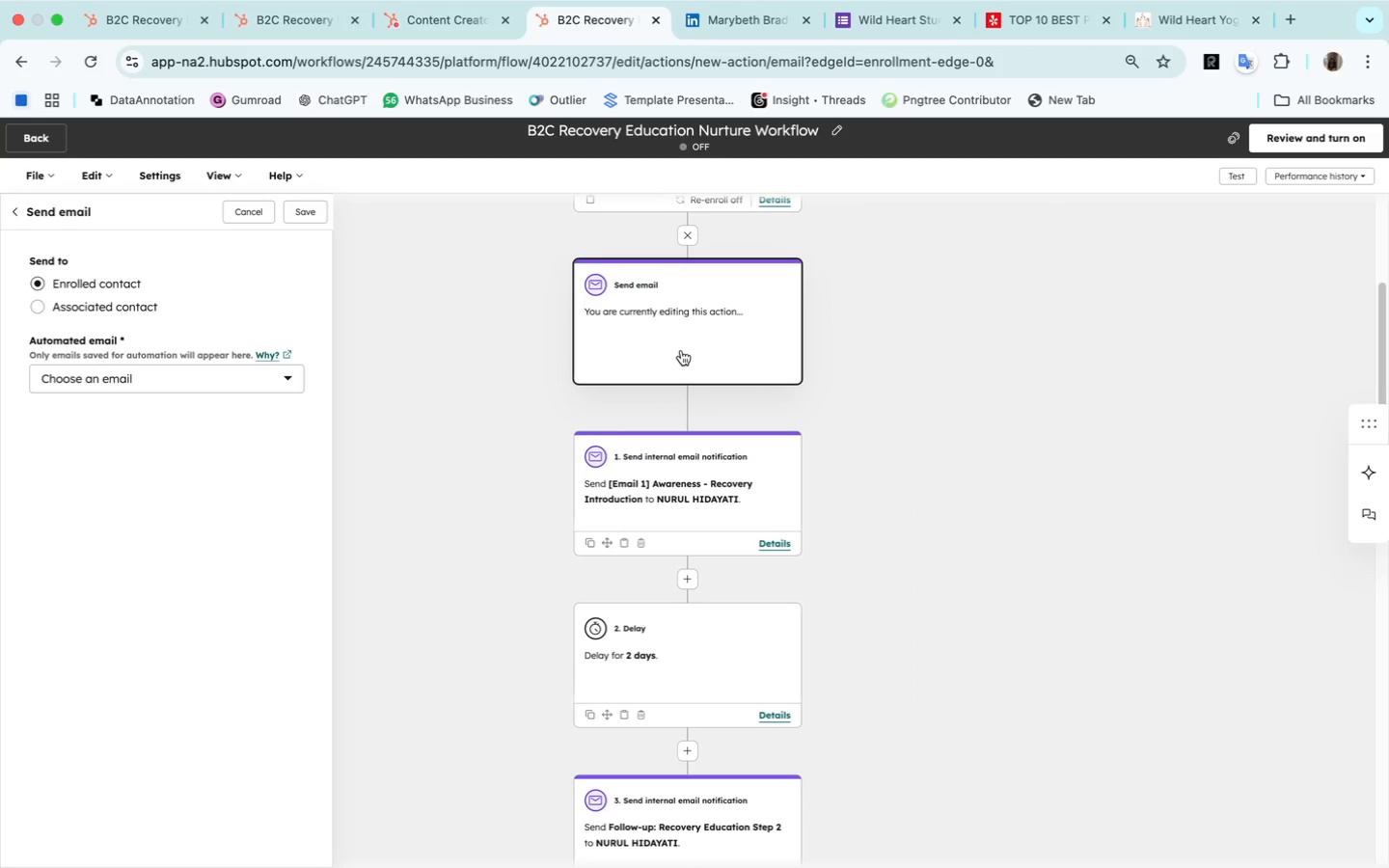 
left_click([680, 350])
 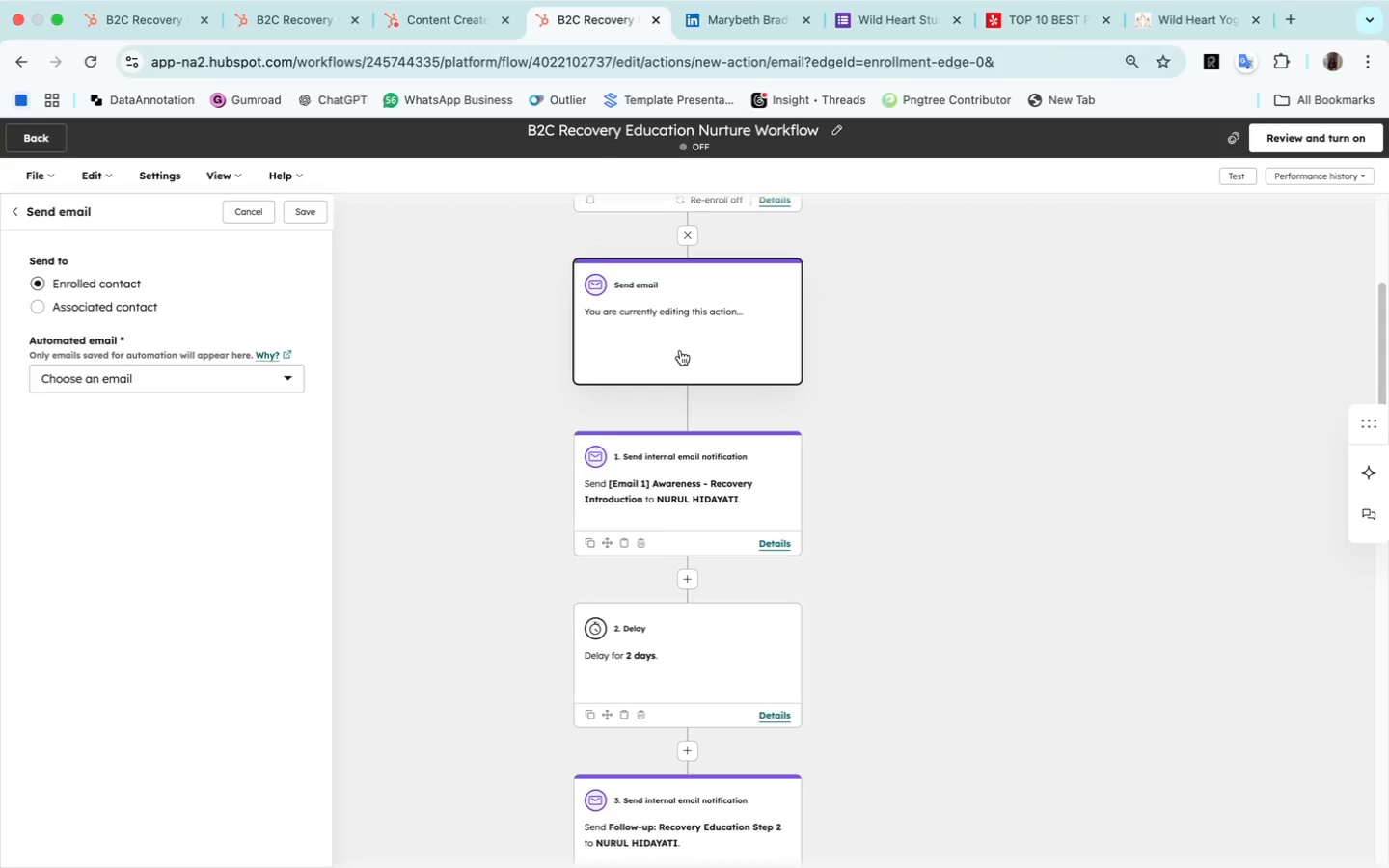 
left_click([680, 350])
 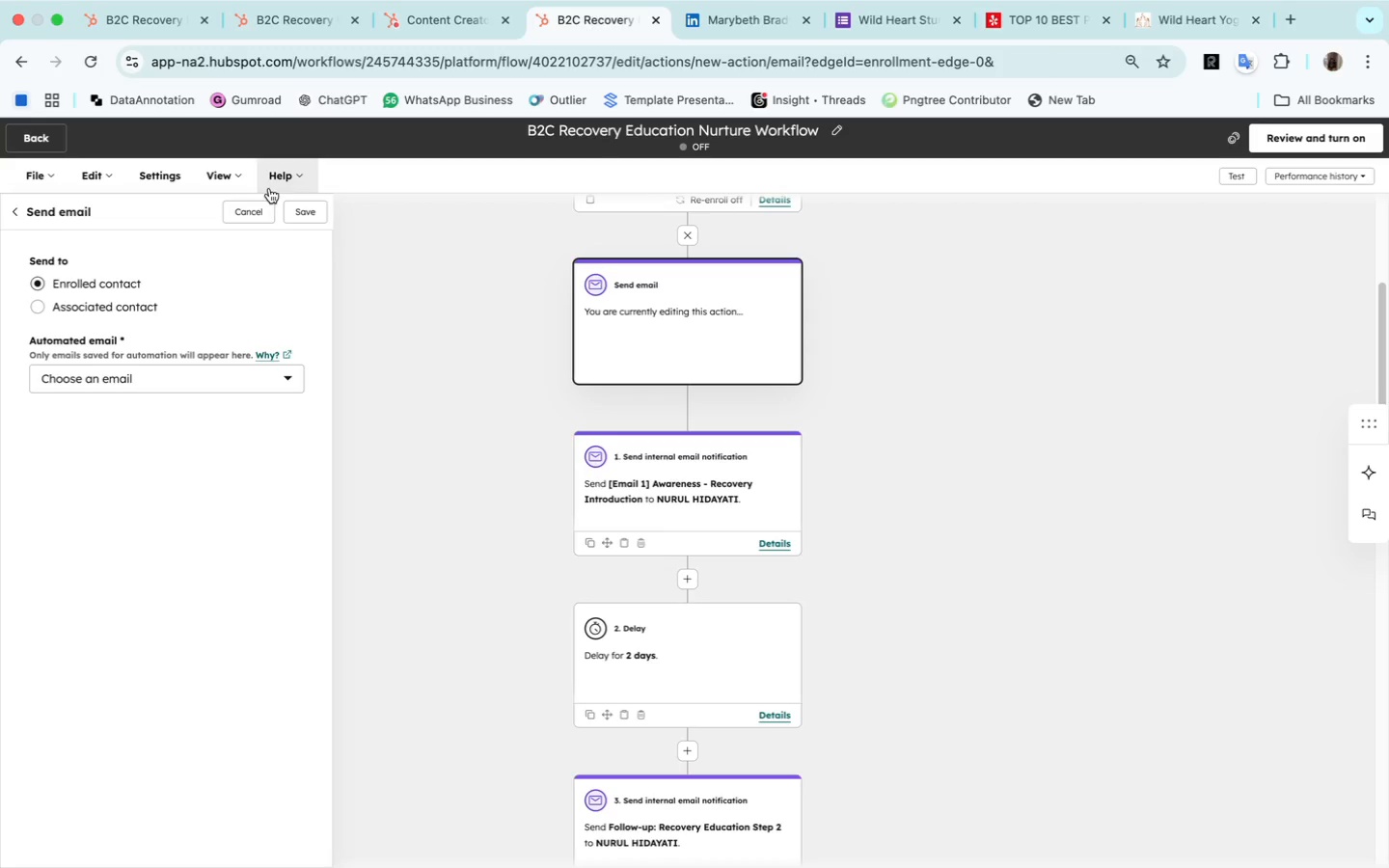 
left_click([256, 212])
 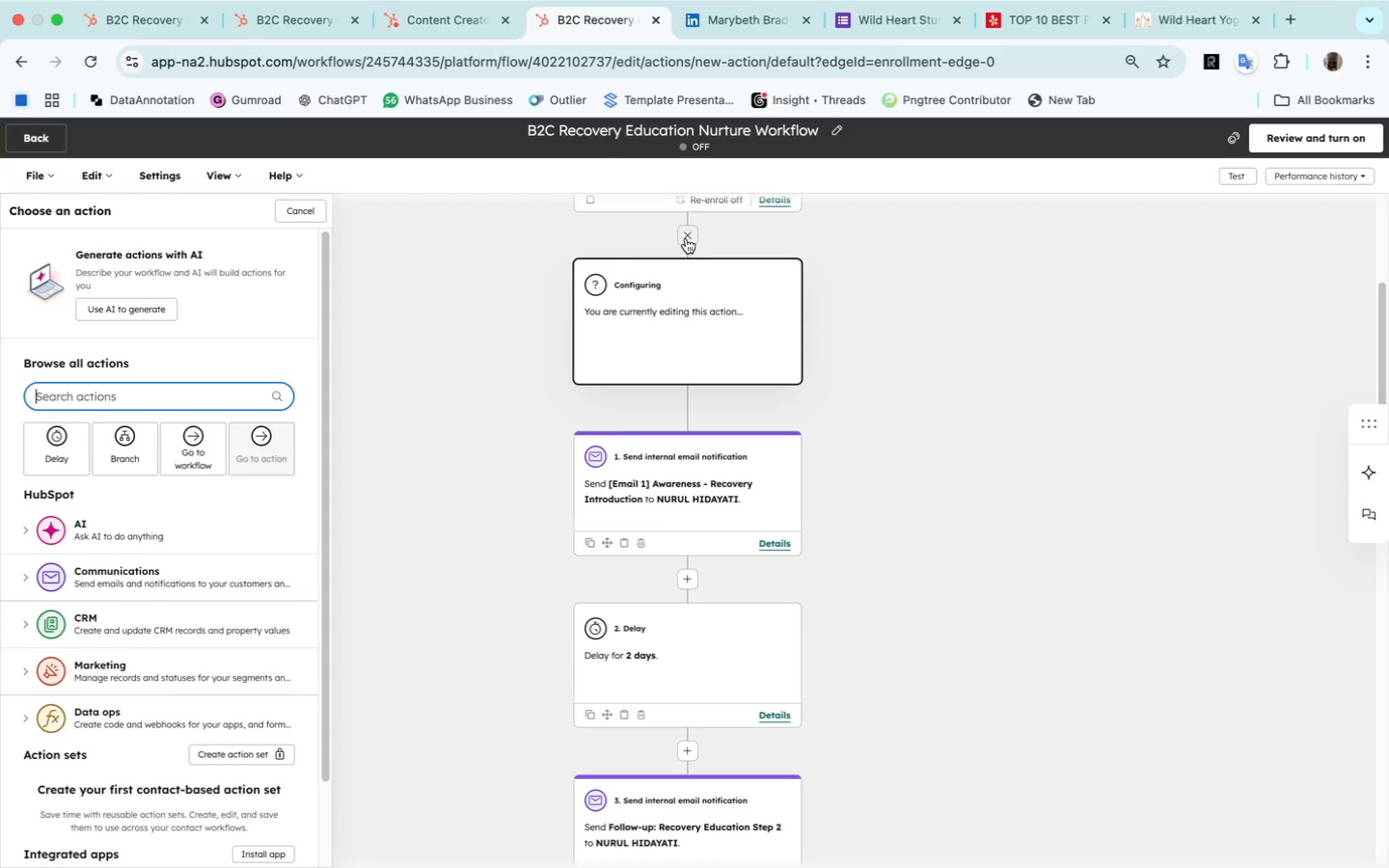 
wait(6.97)
 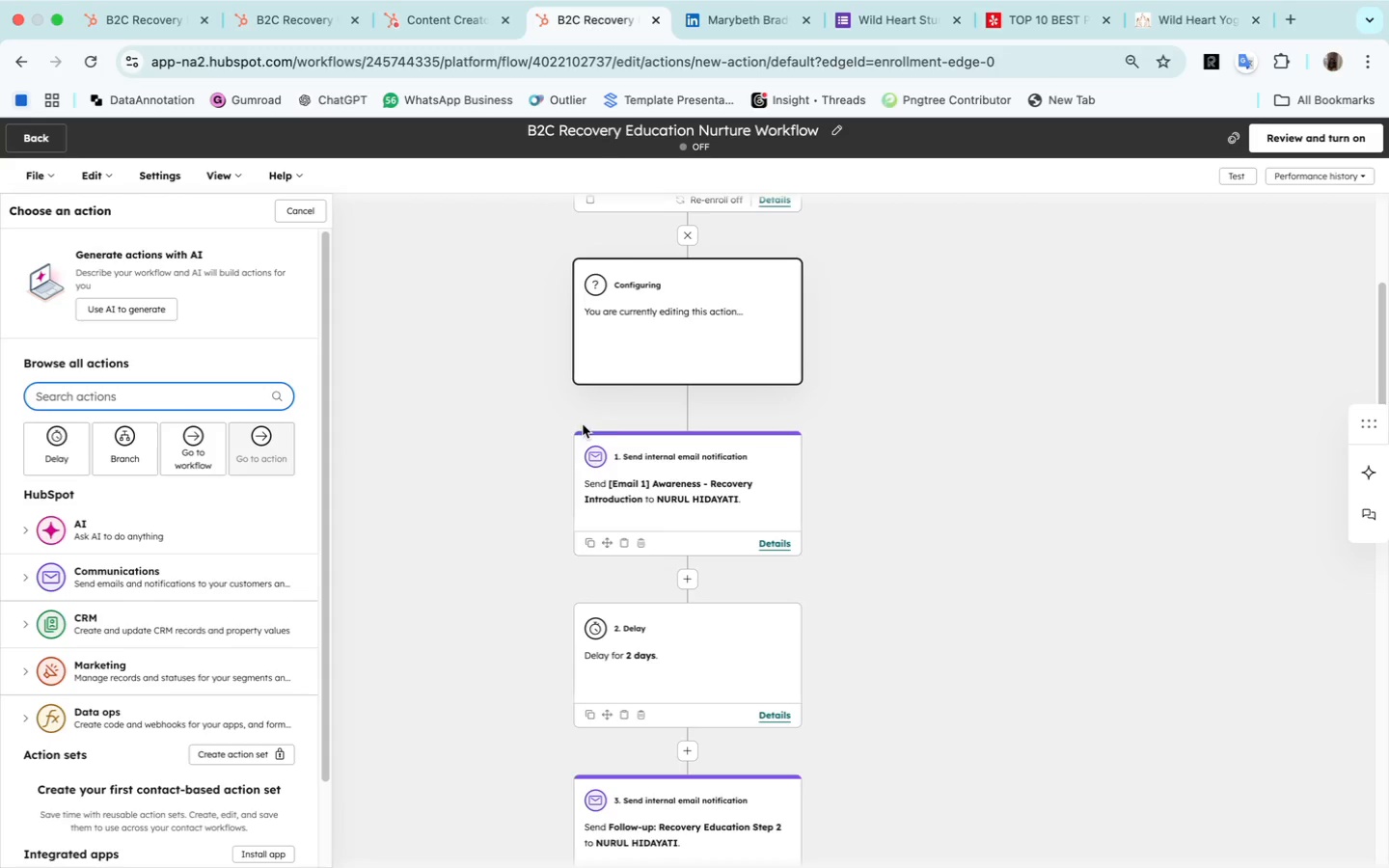 
right_click([768, 313])
 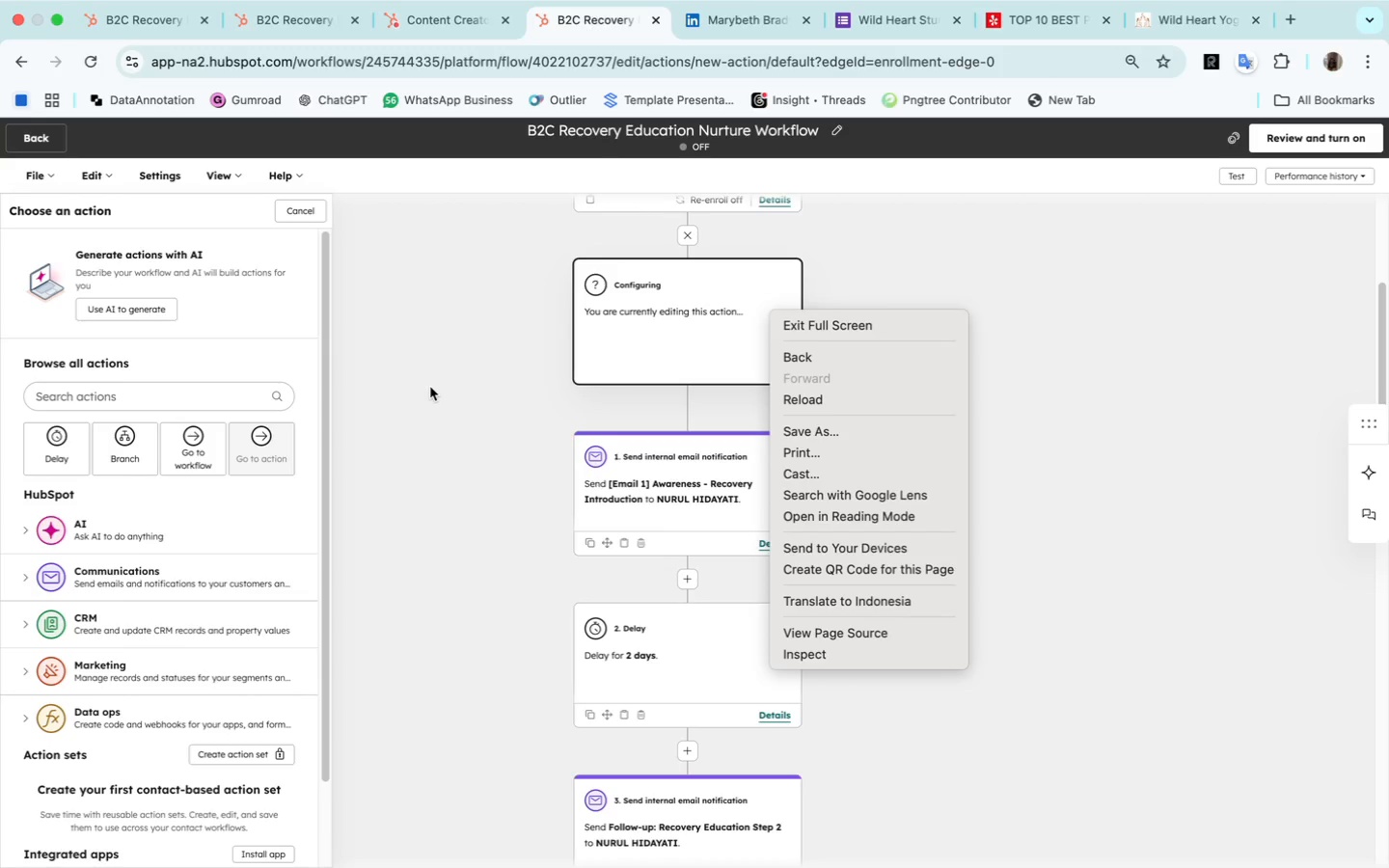 
left_click([430, 387])
 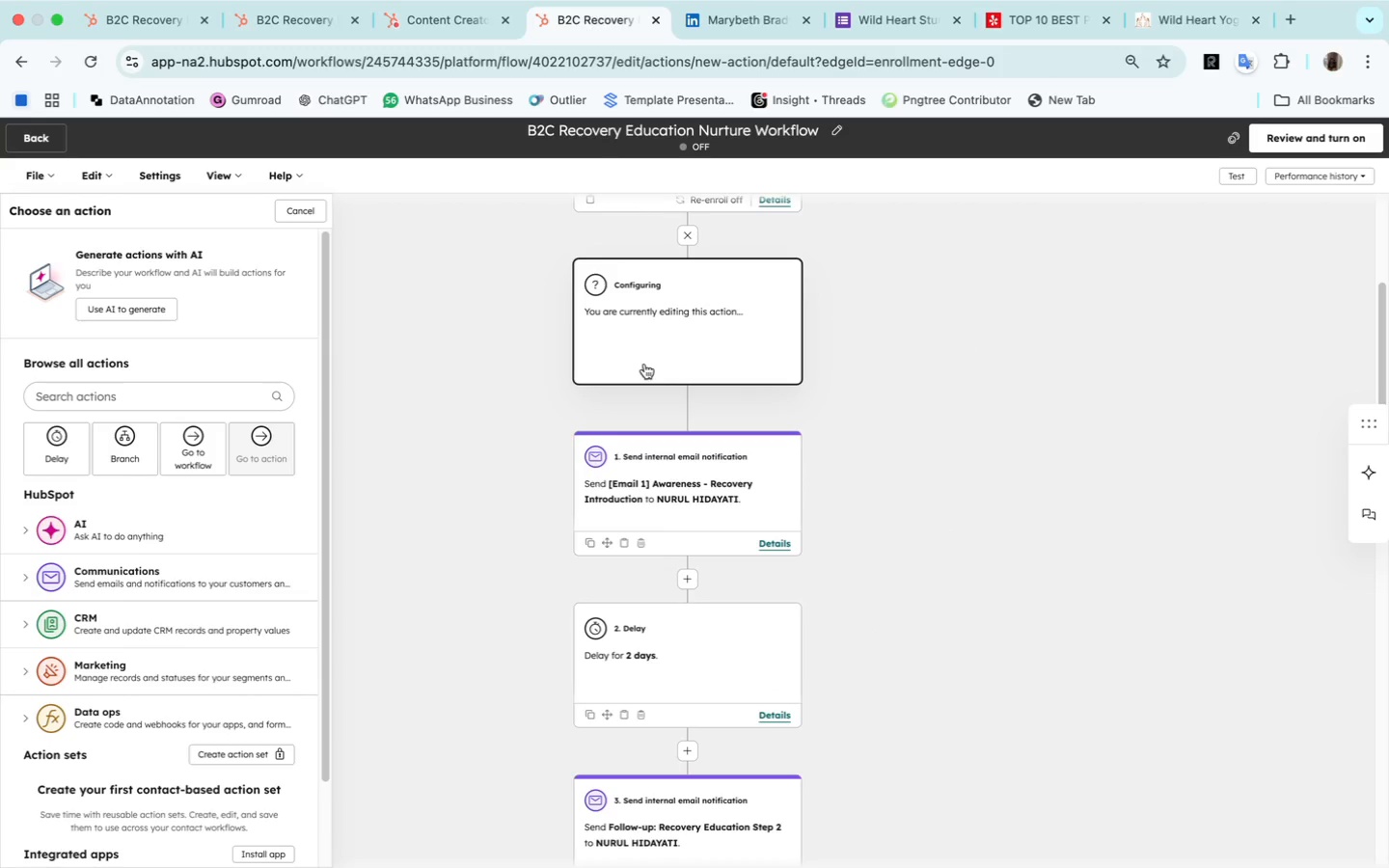 
left_click([642, 368])
 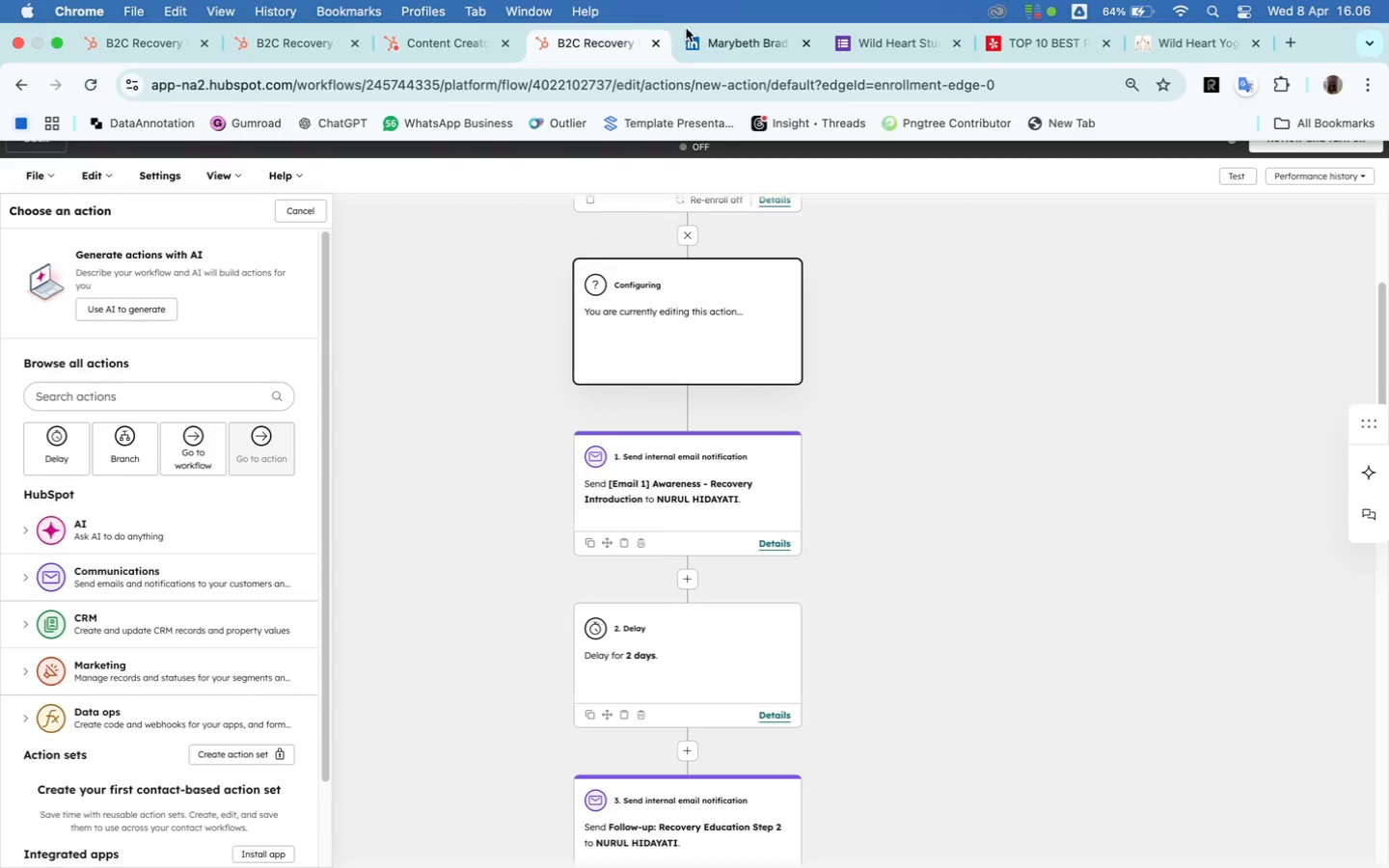 
left_click([728, 52])
 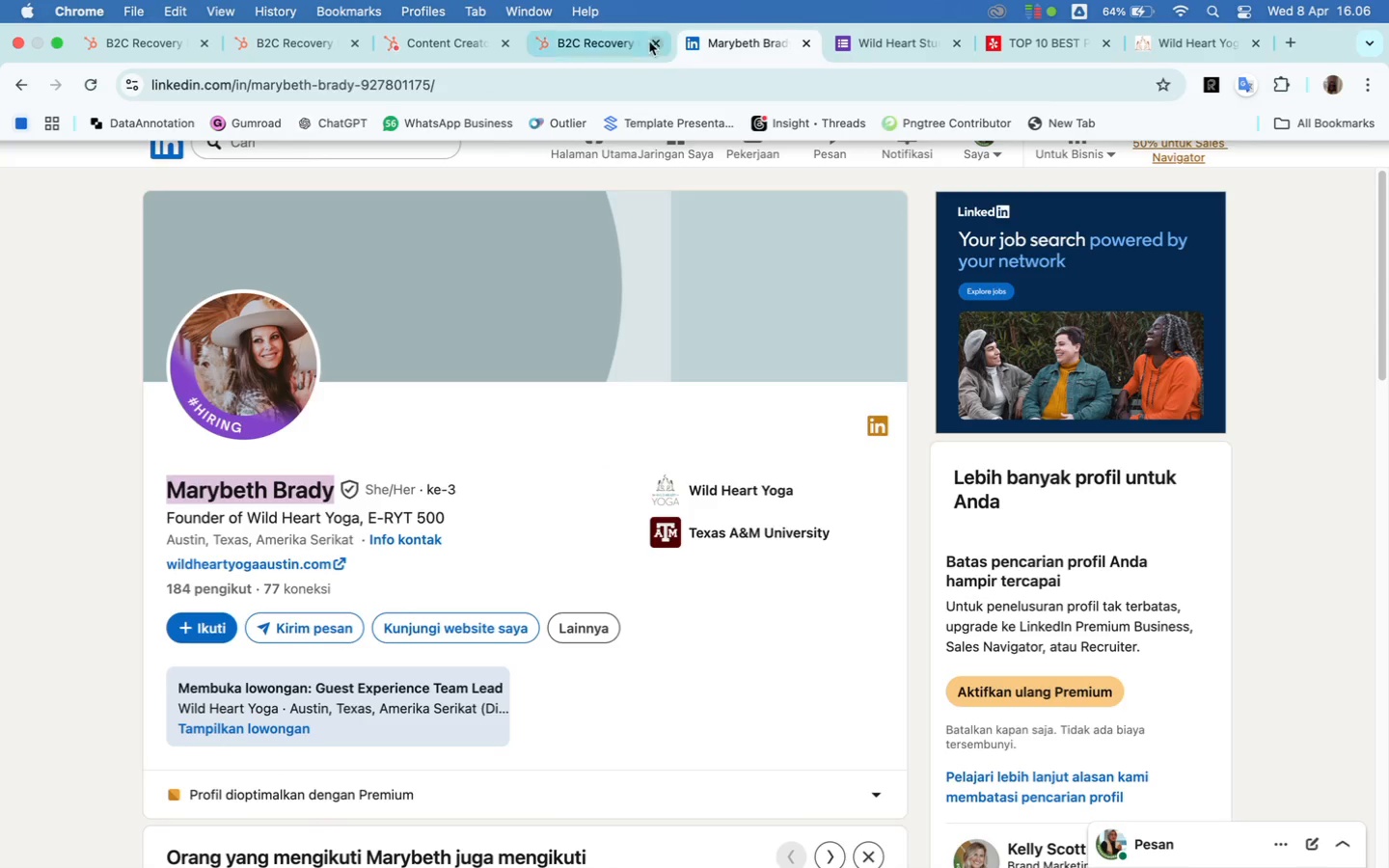 
left_click([593, 43])
 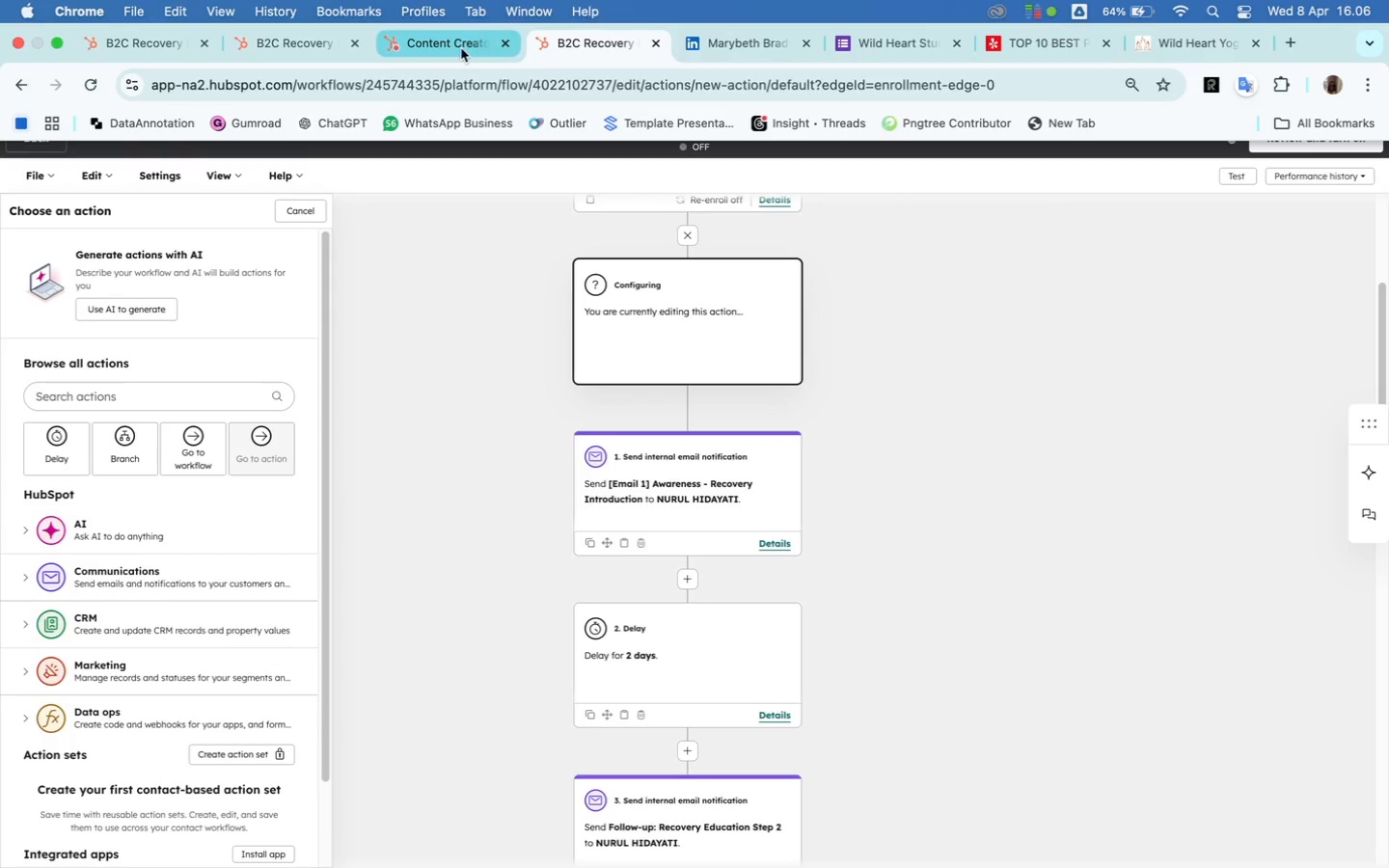 
left_click([461, 48])
 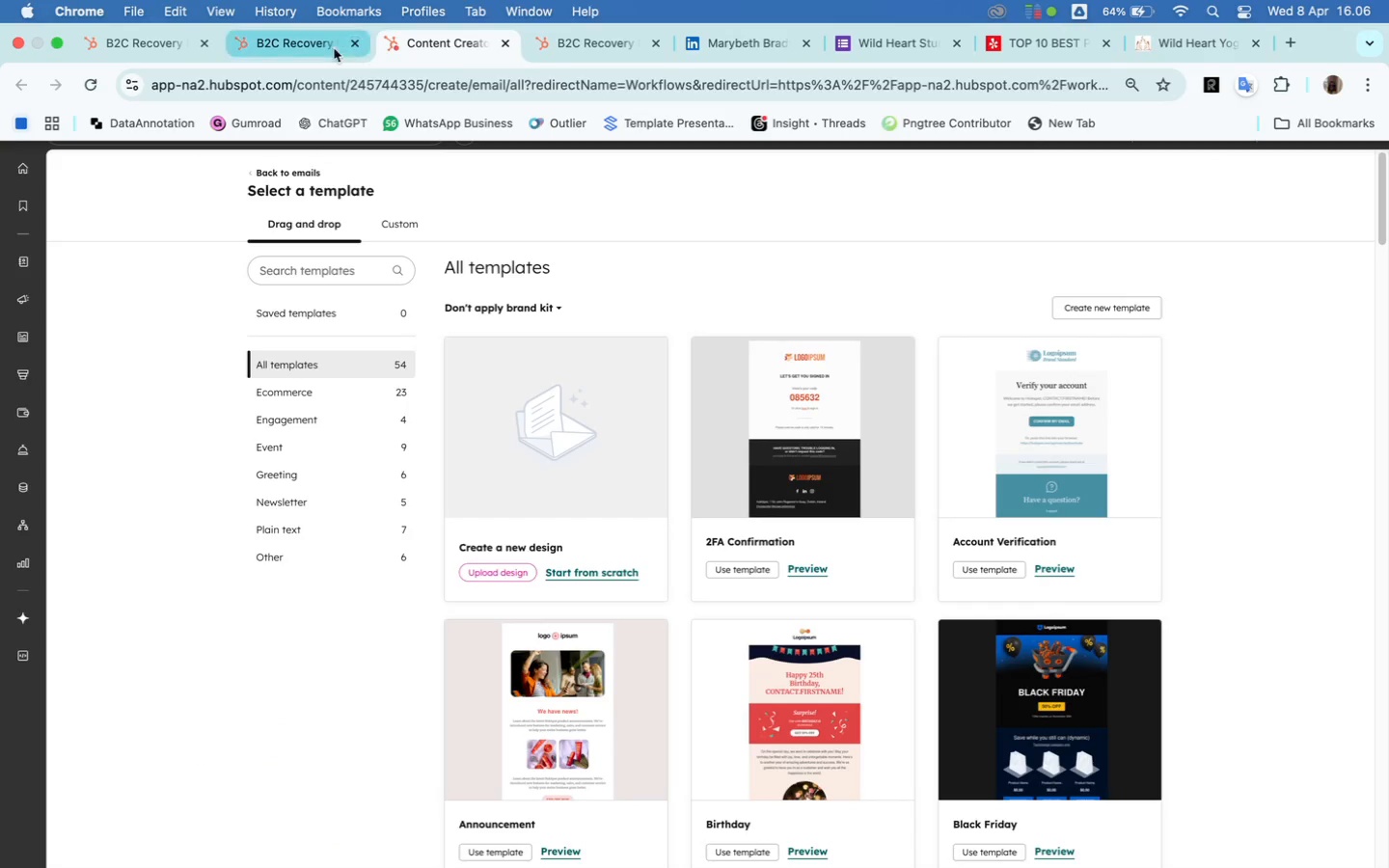 
left_click([306, 54])
 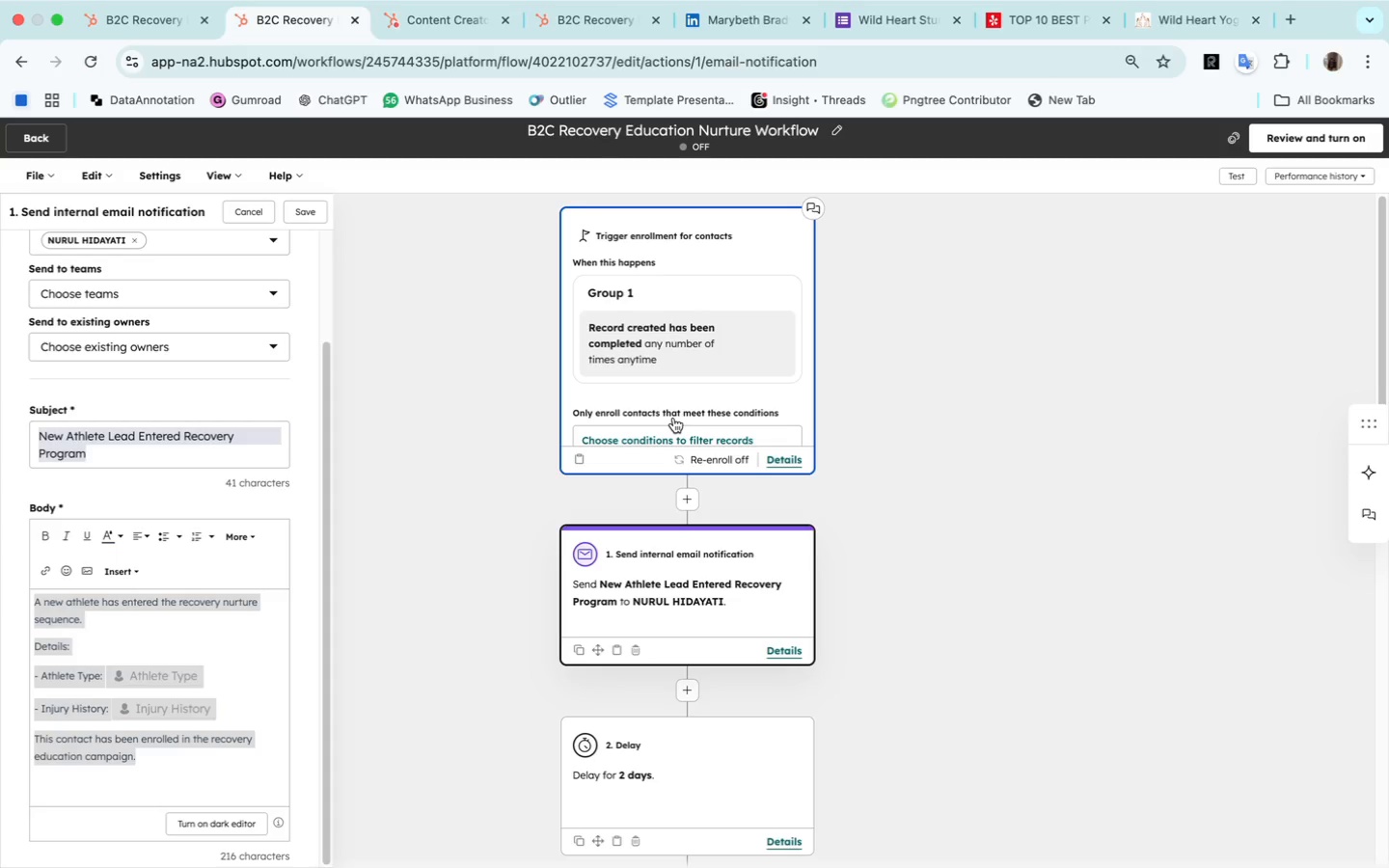 
wait(15.15)
 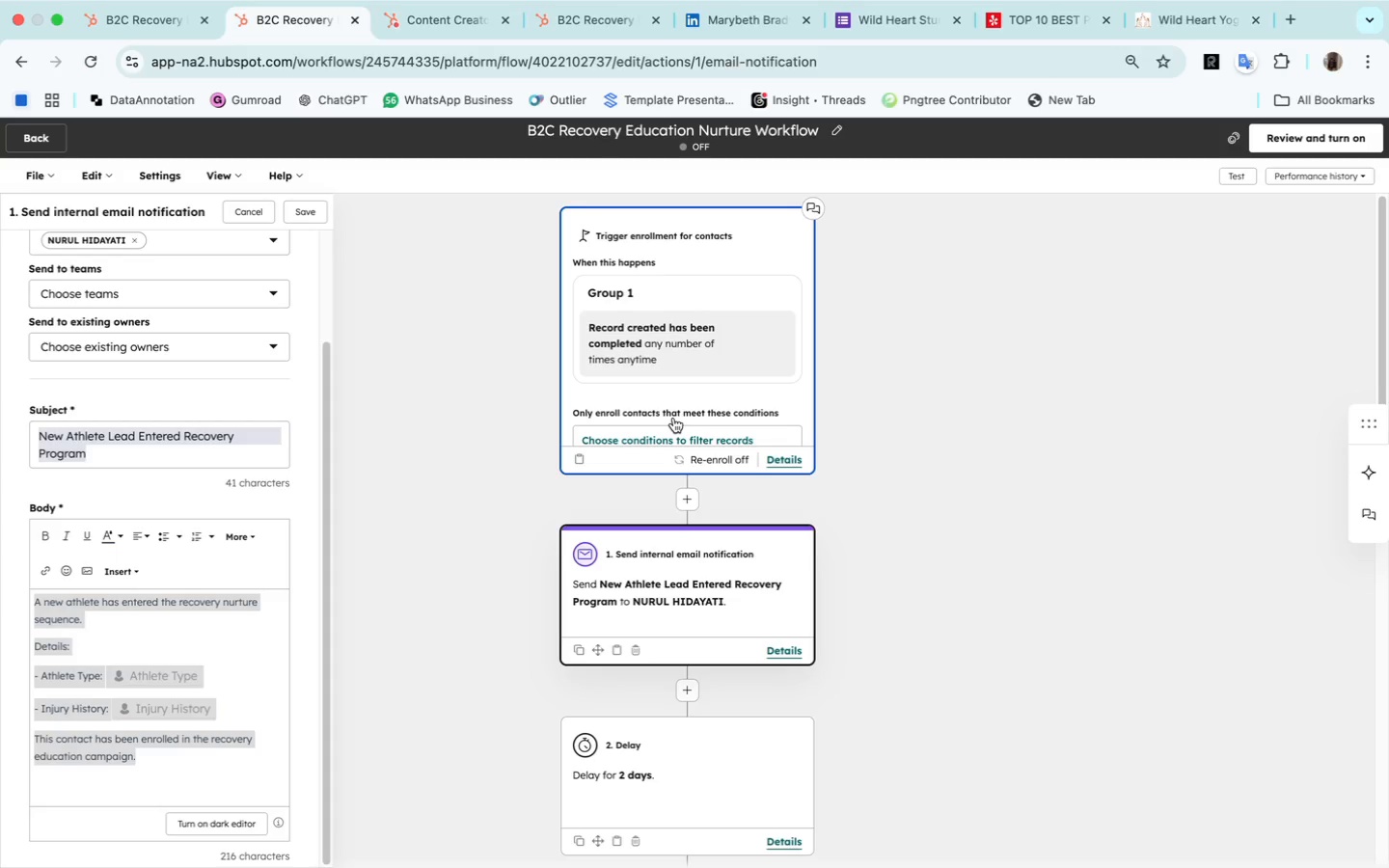 
left_click([48, 143])
 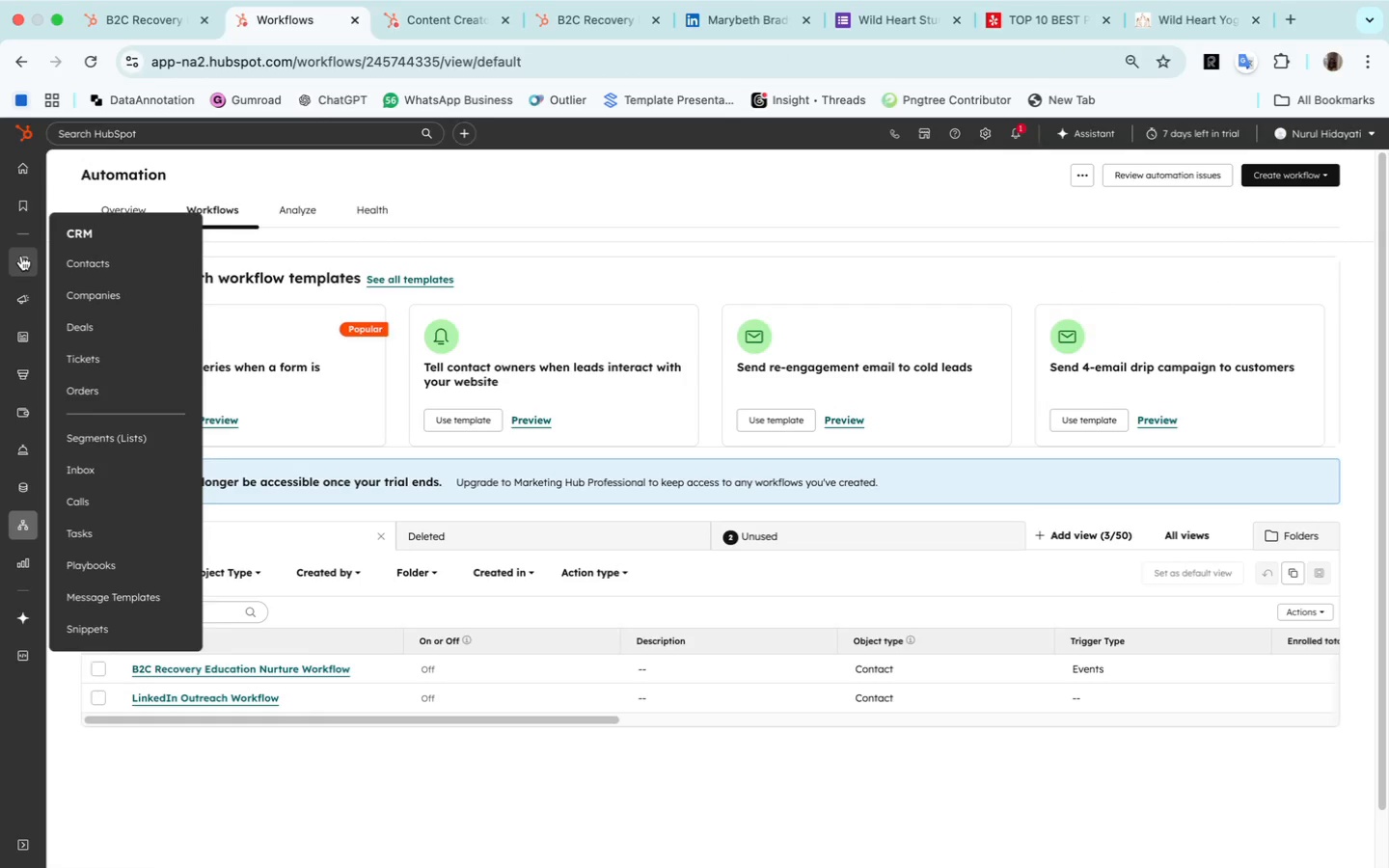 
wait(8.95)
 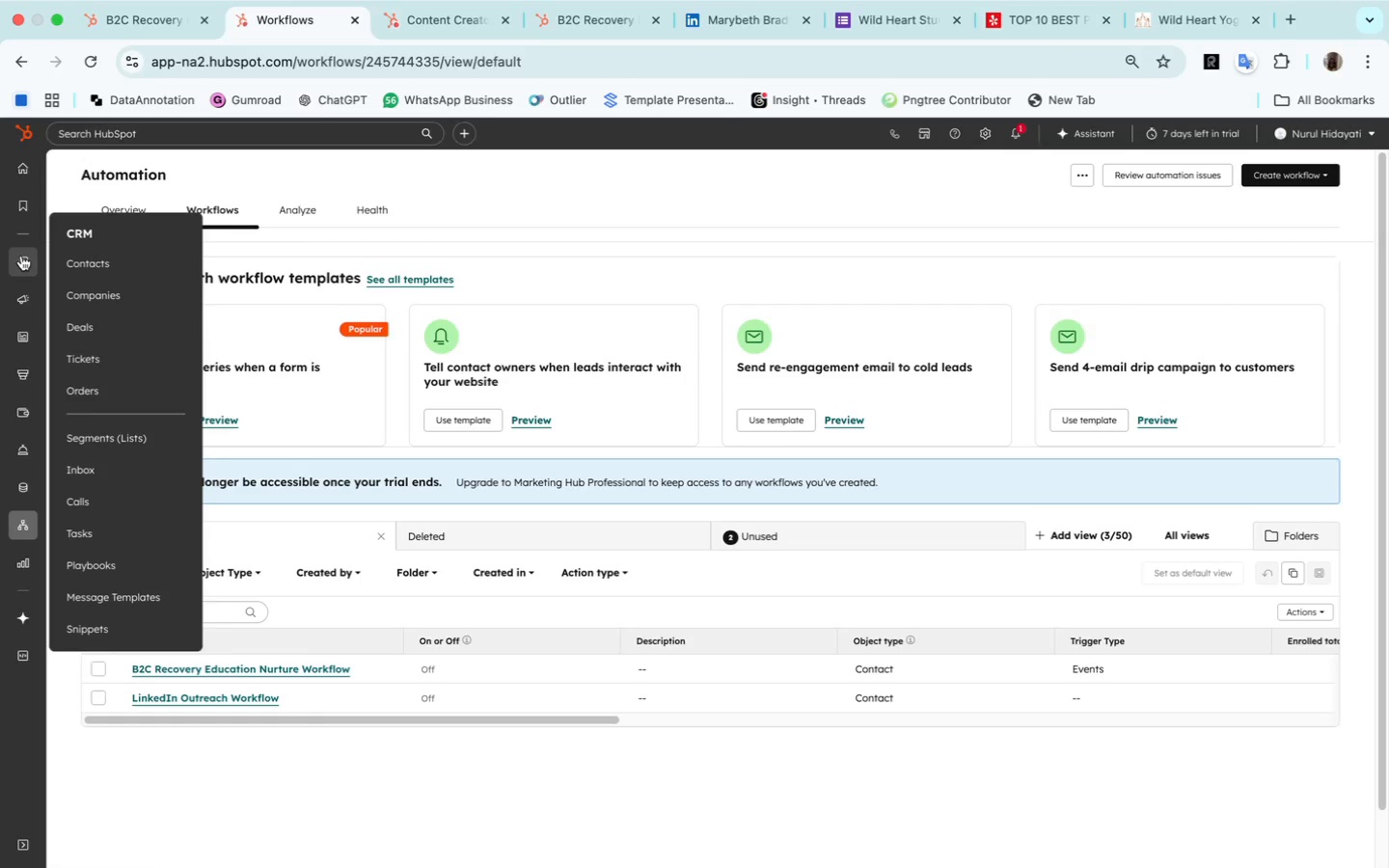 
left_click([89, 264])
 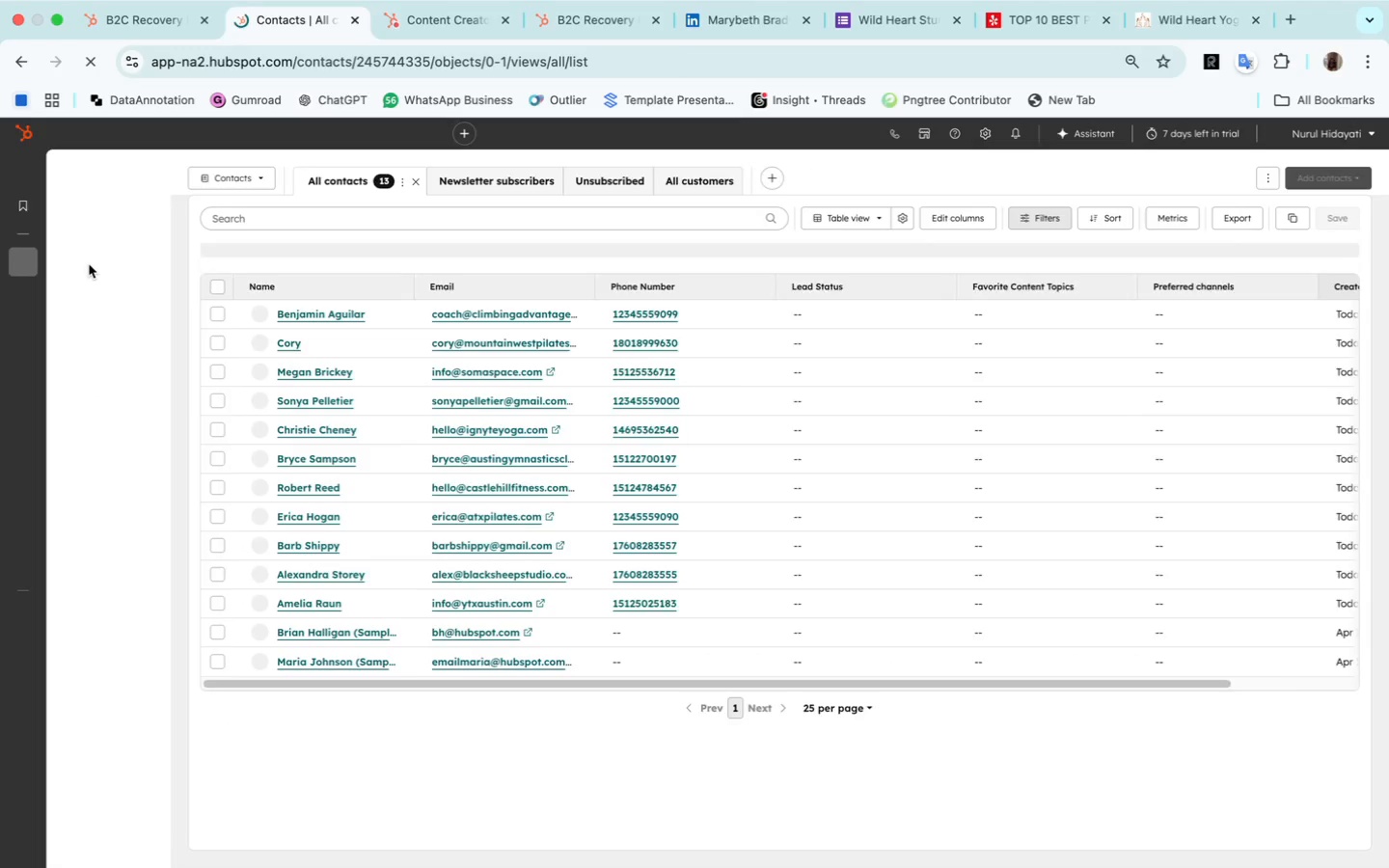 
wait(11.31)
 